 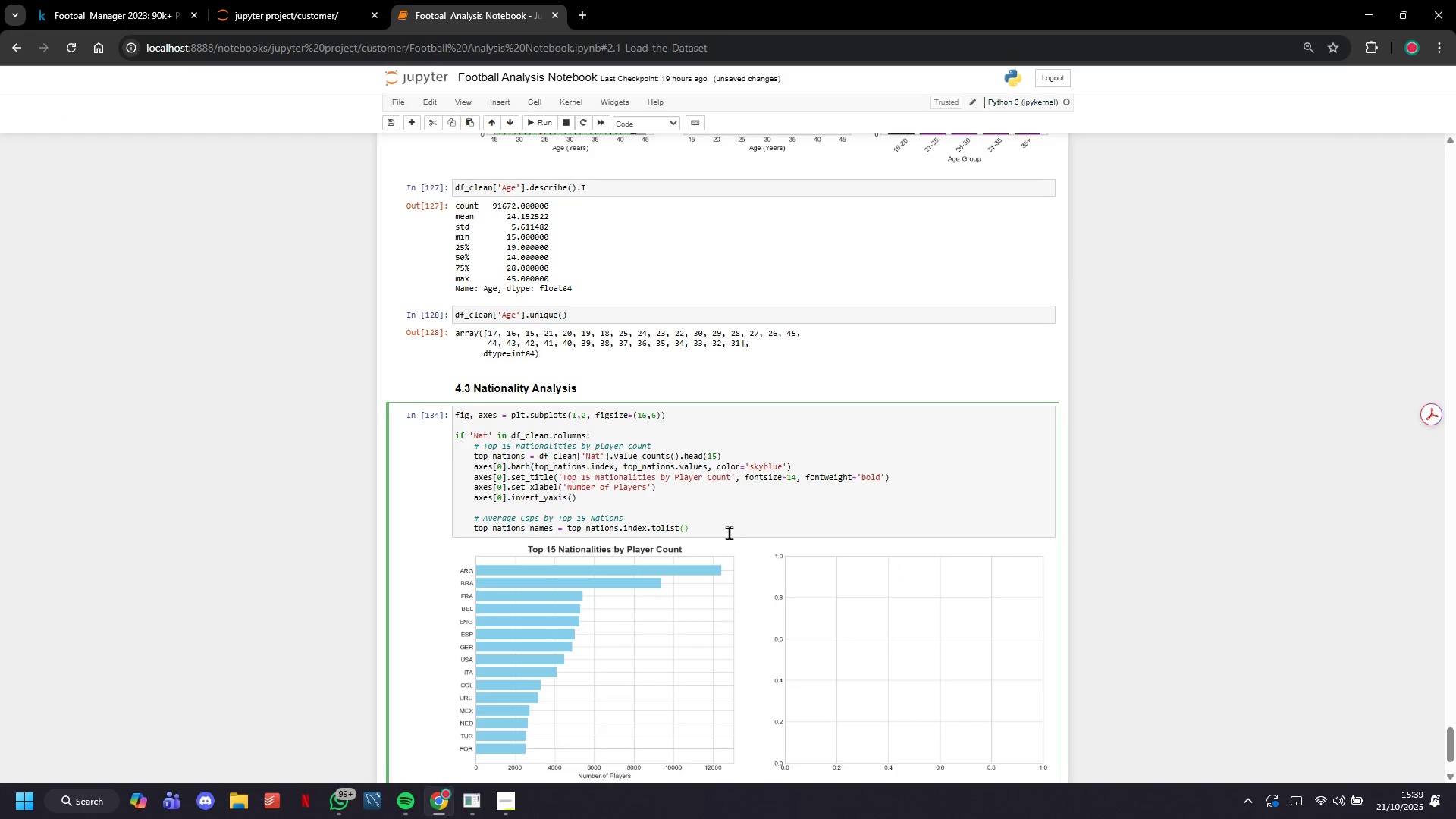 
key(Enter)
 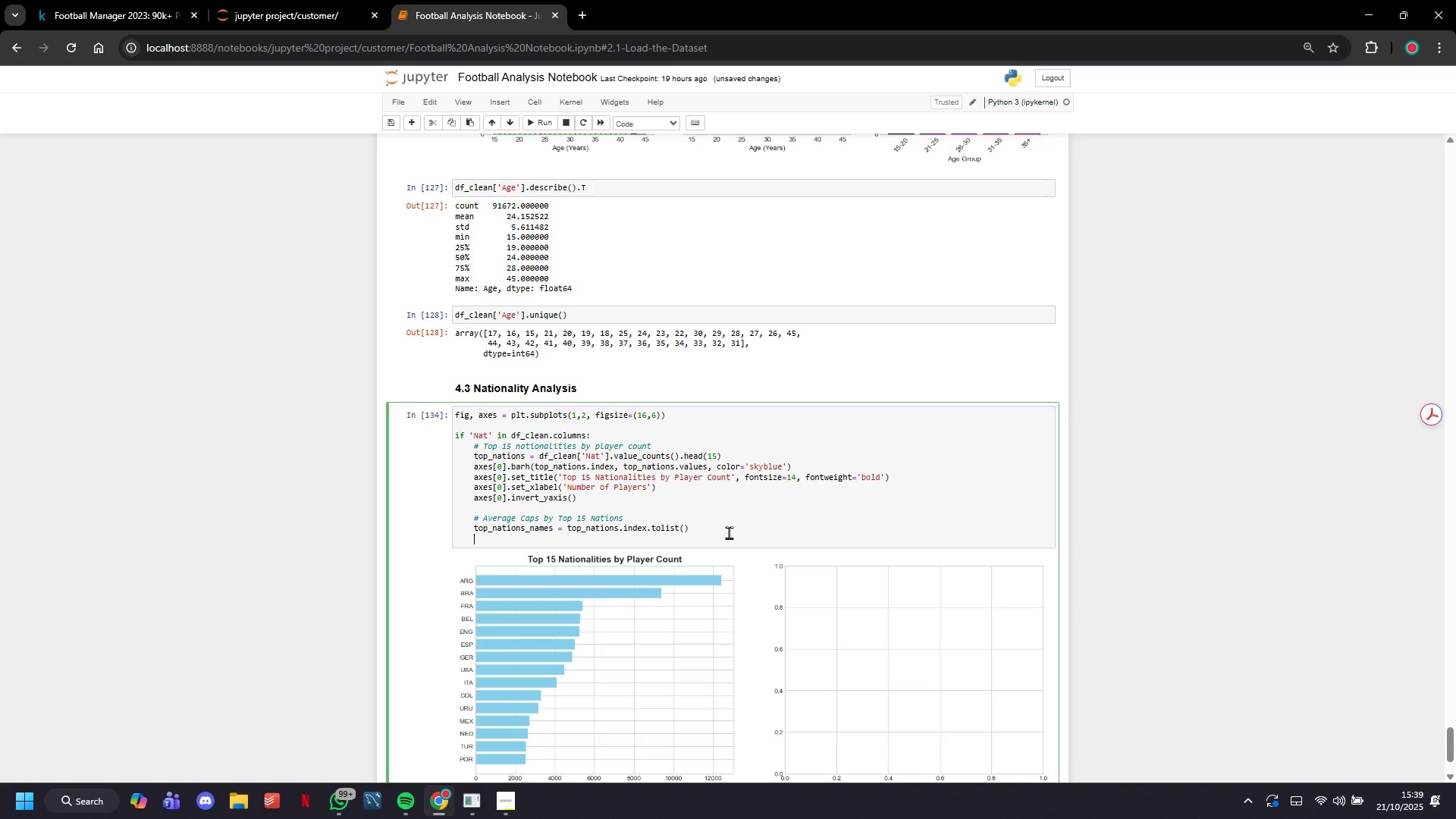 
wait(5.61)
 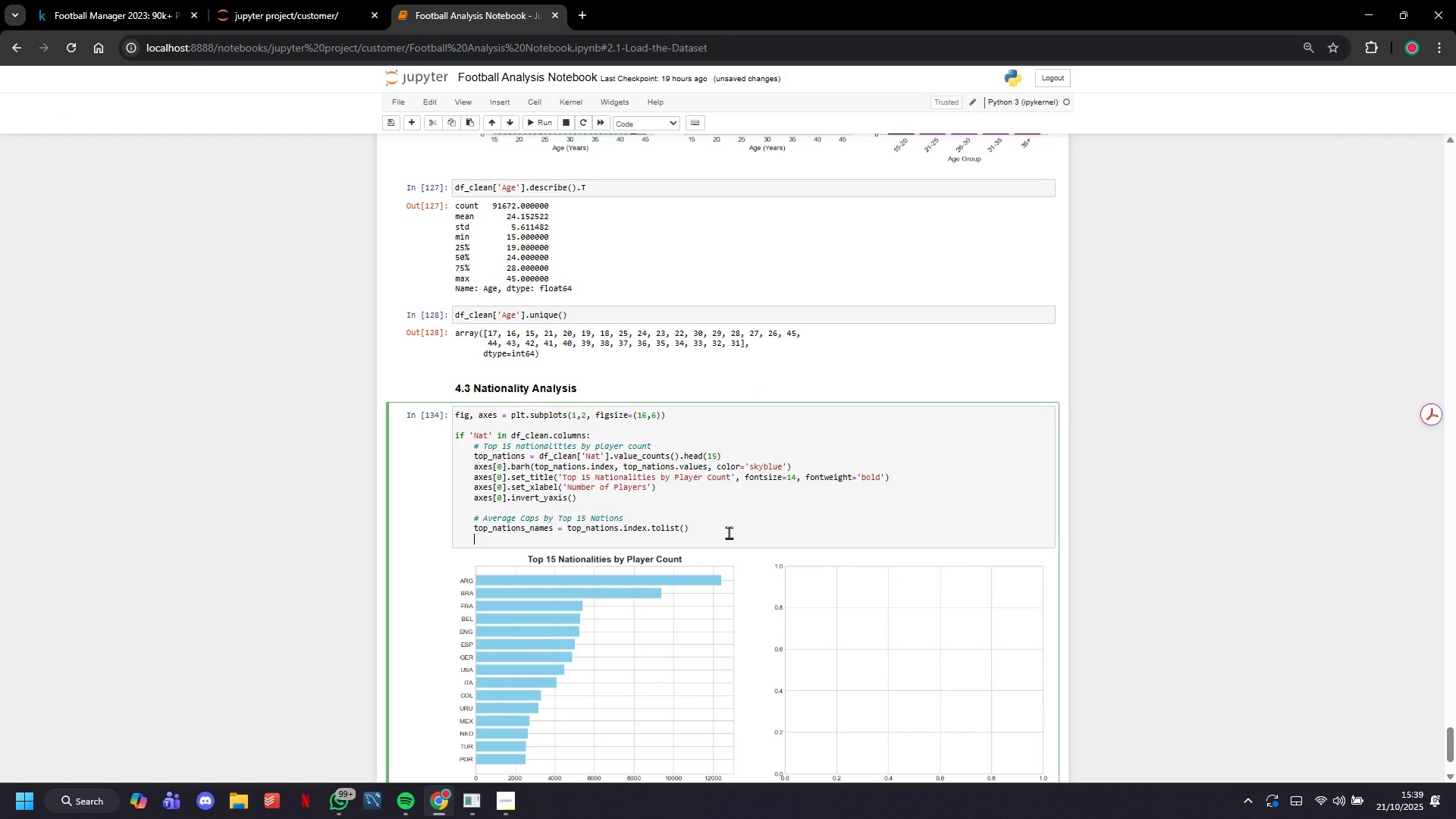 
type(nations_caps = df_clean[df_clean['Nat)
 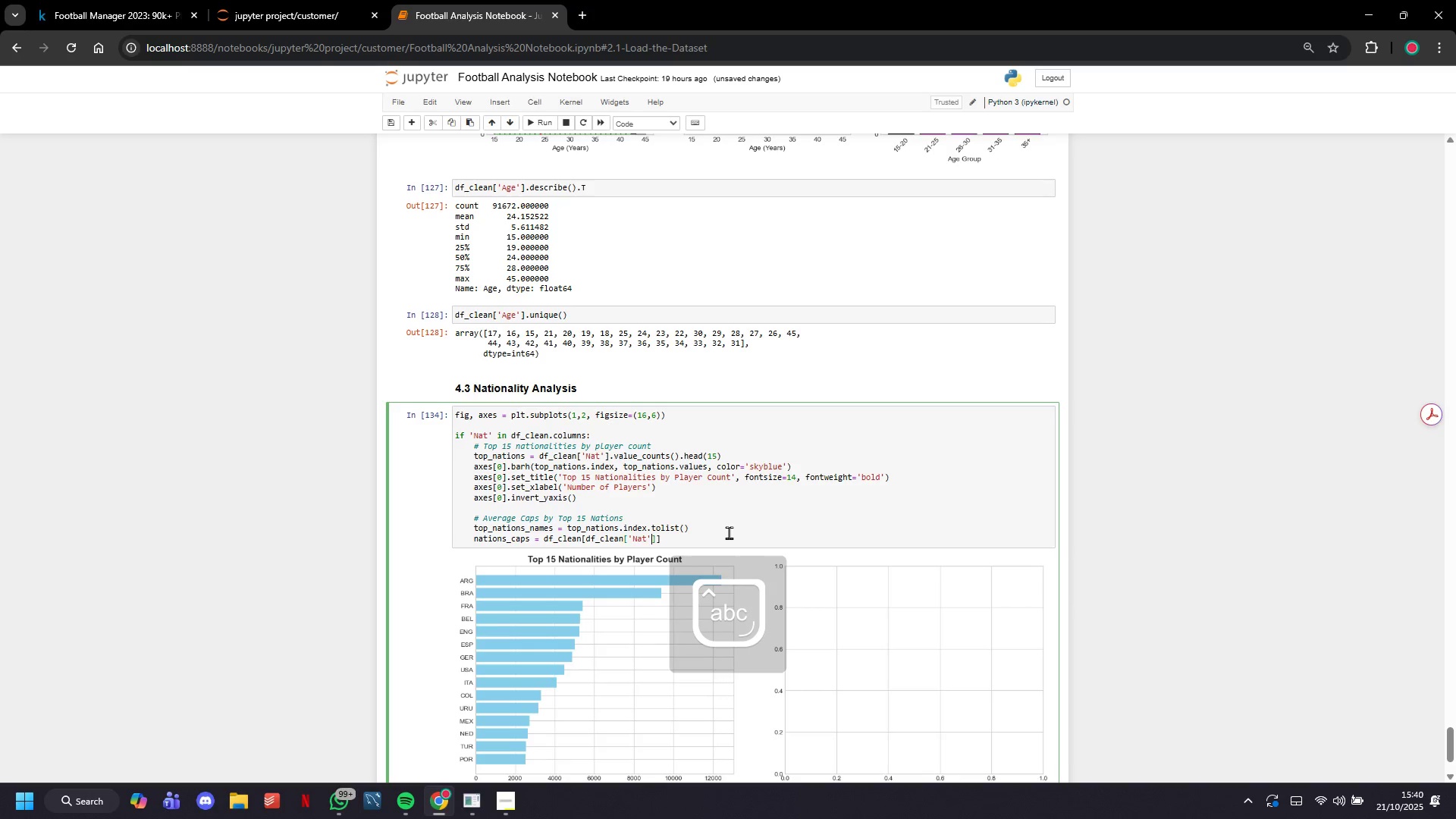 
 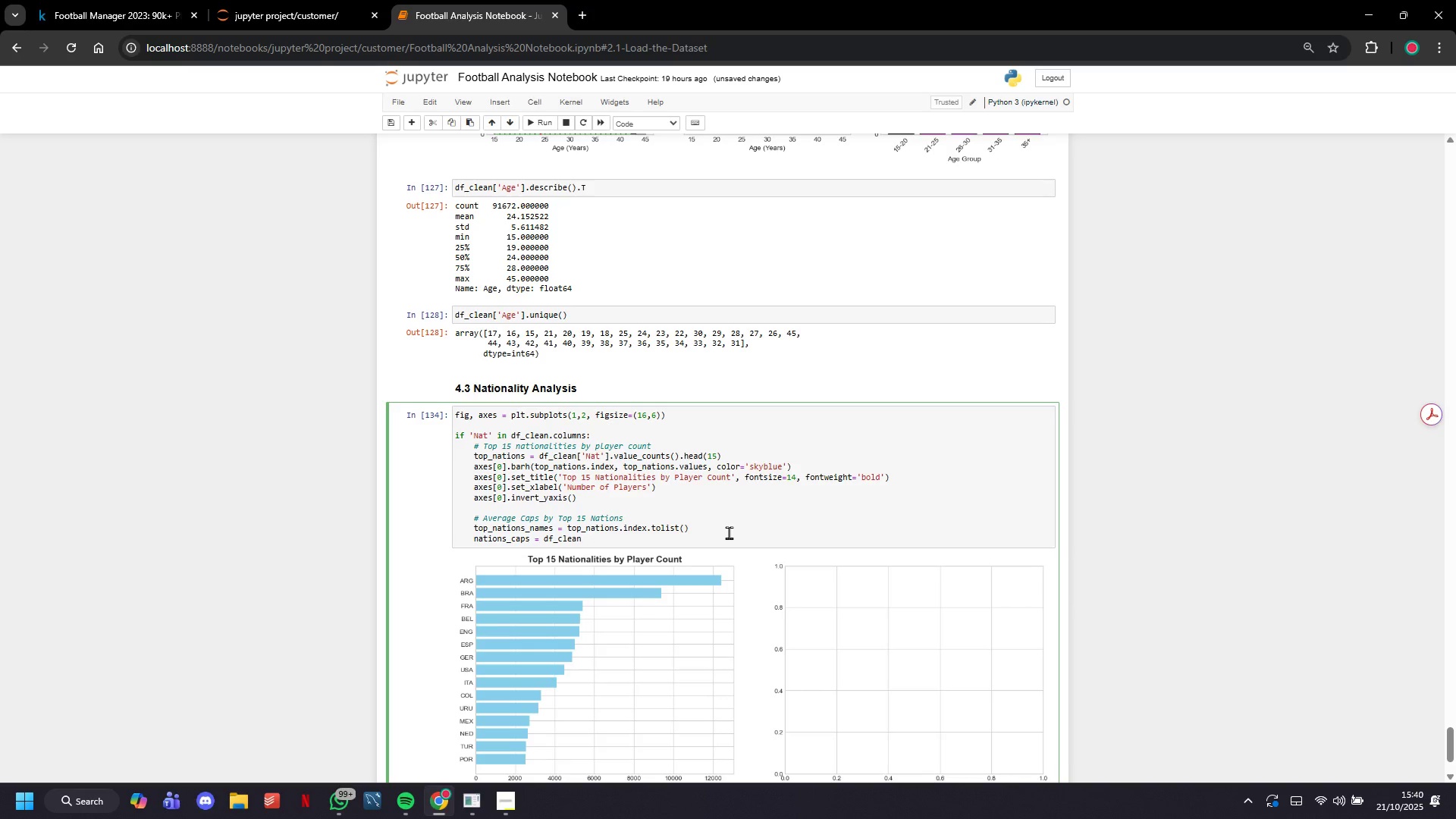 
key(ArrowRight)
 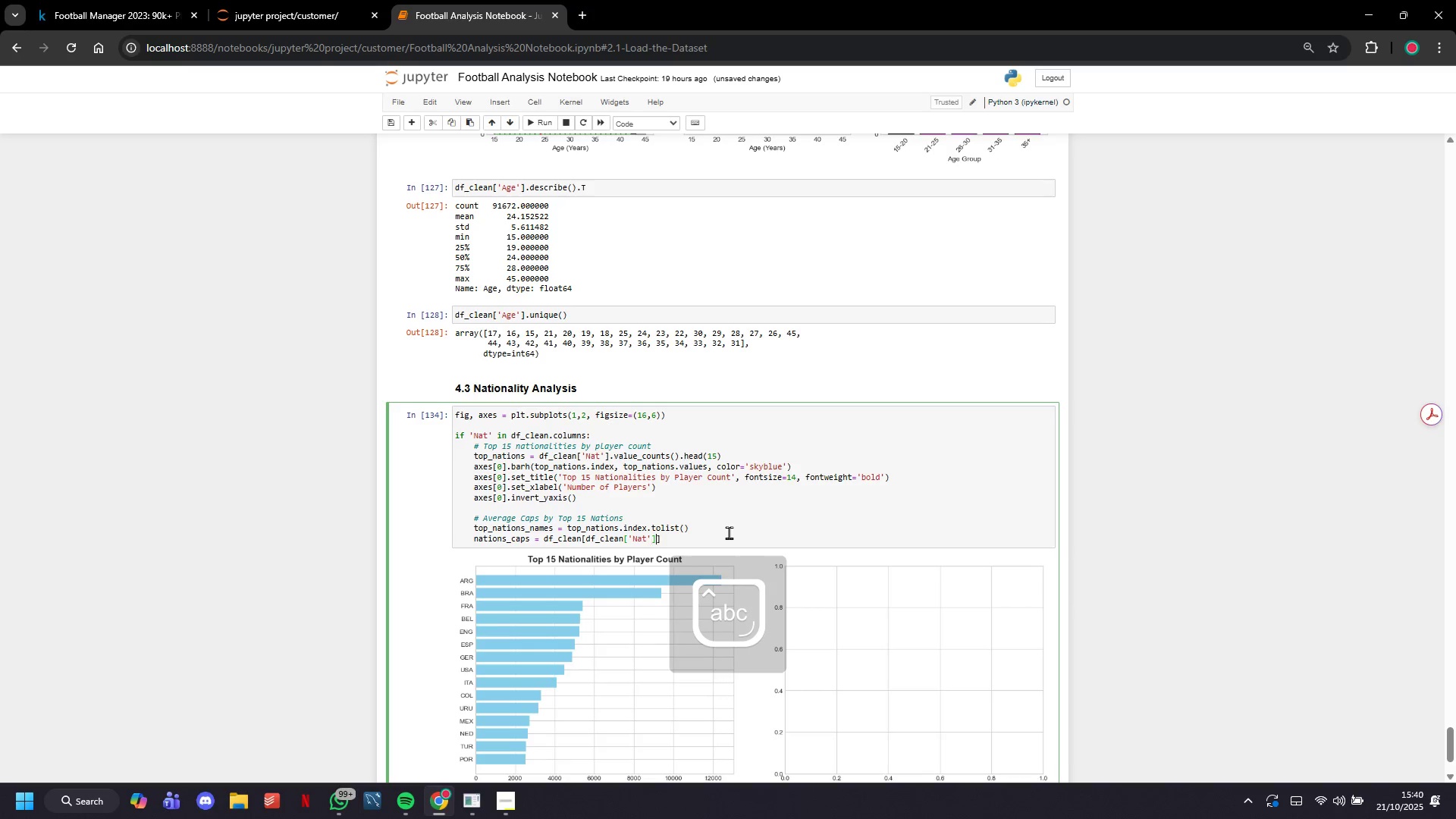 
key(ArrowRight)
 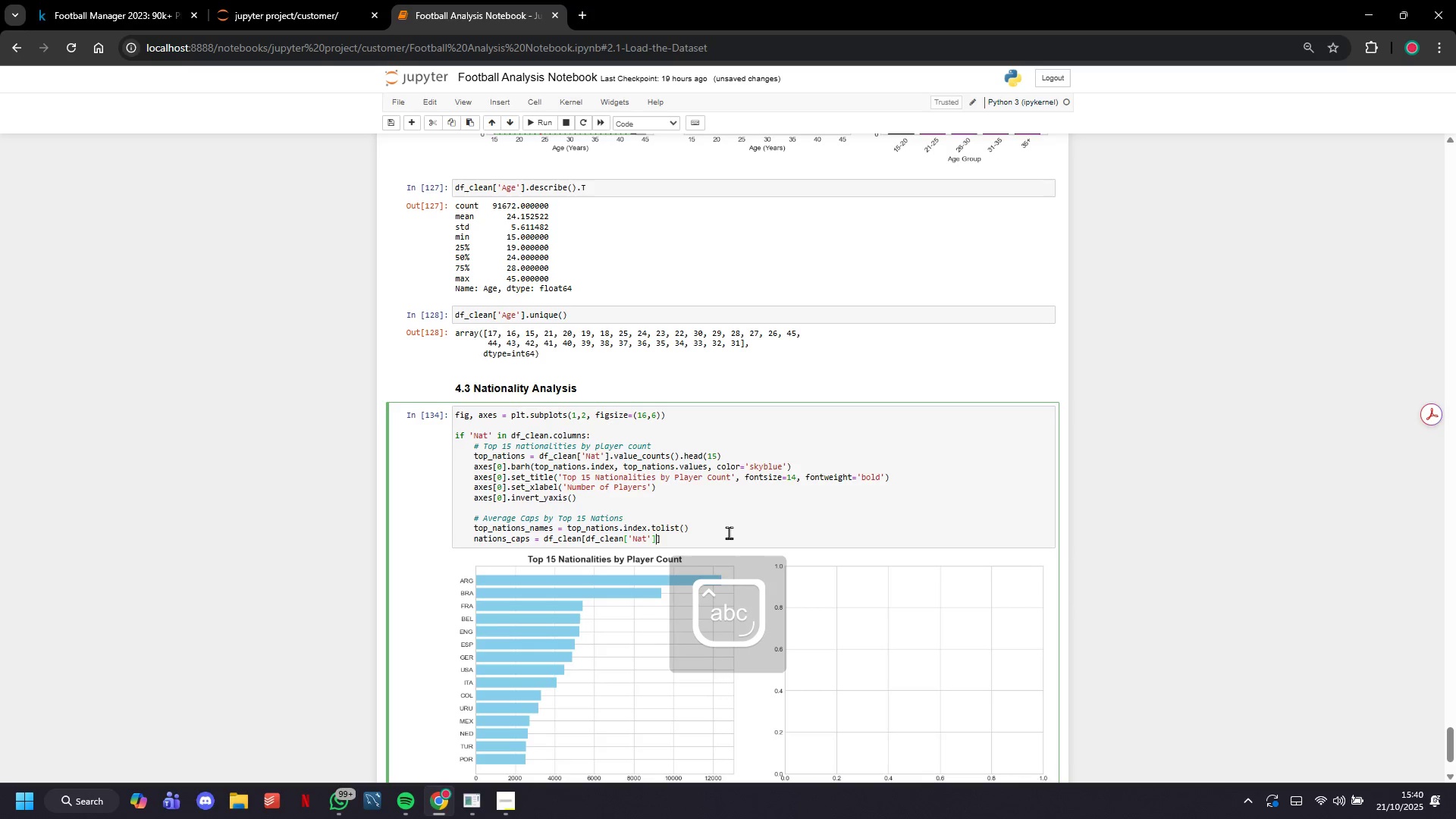 
type(.isin(top_nation_names)
 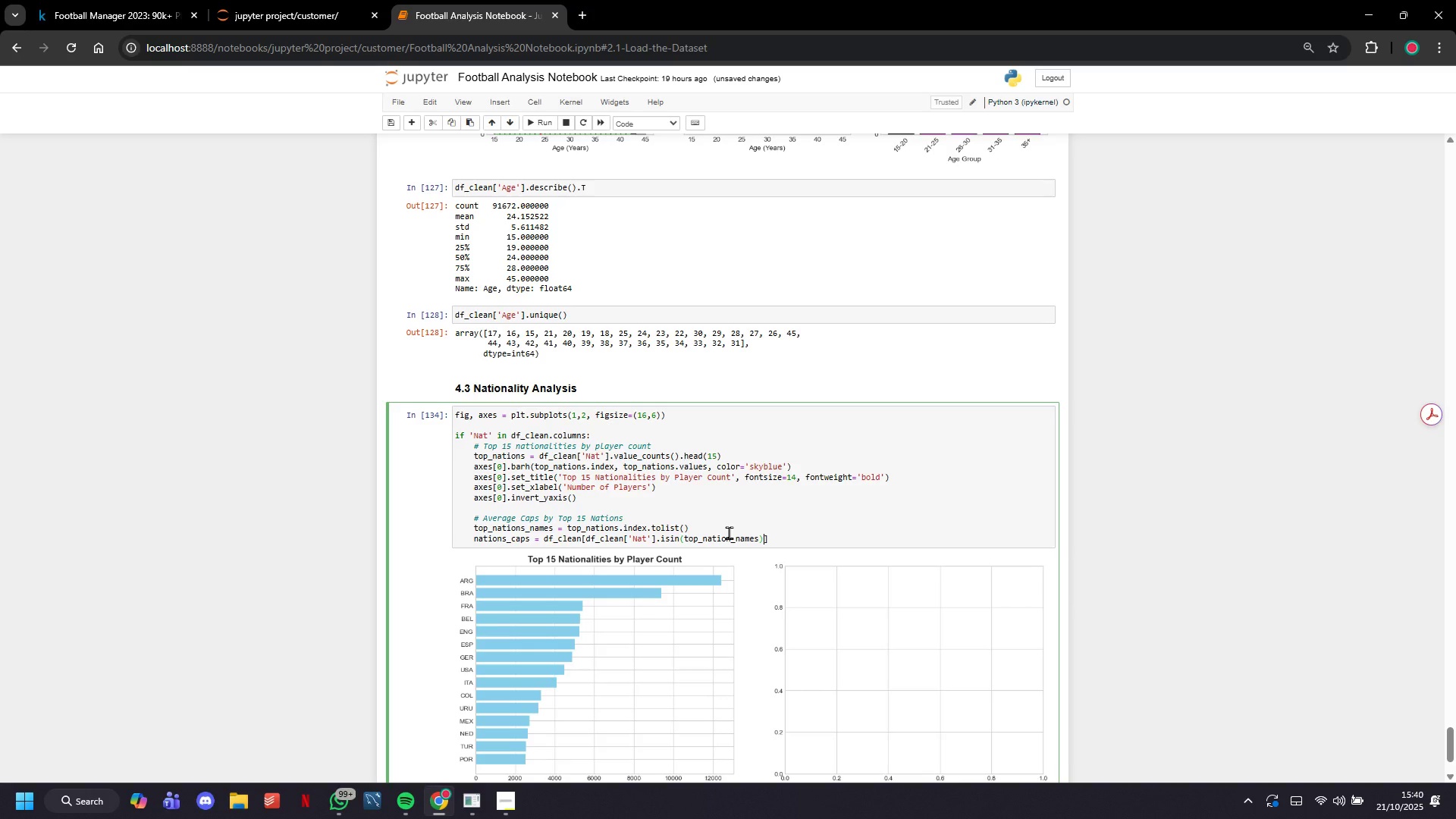 
 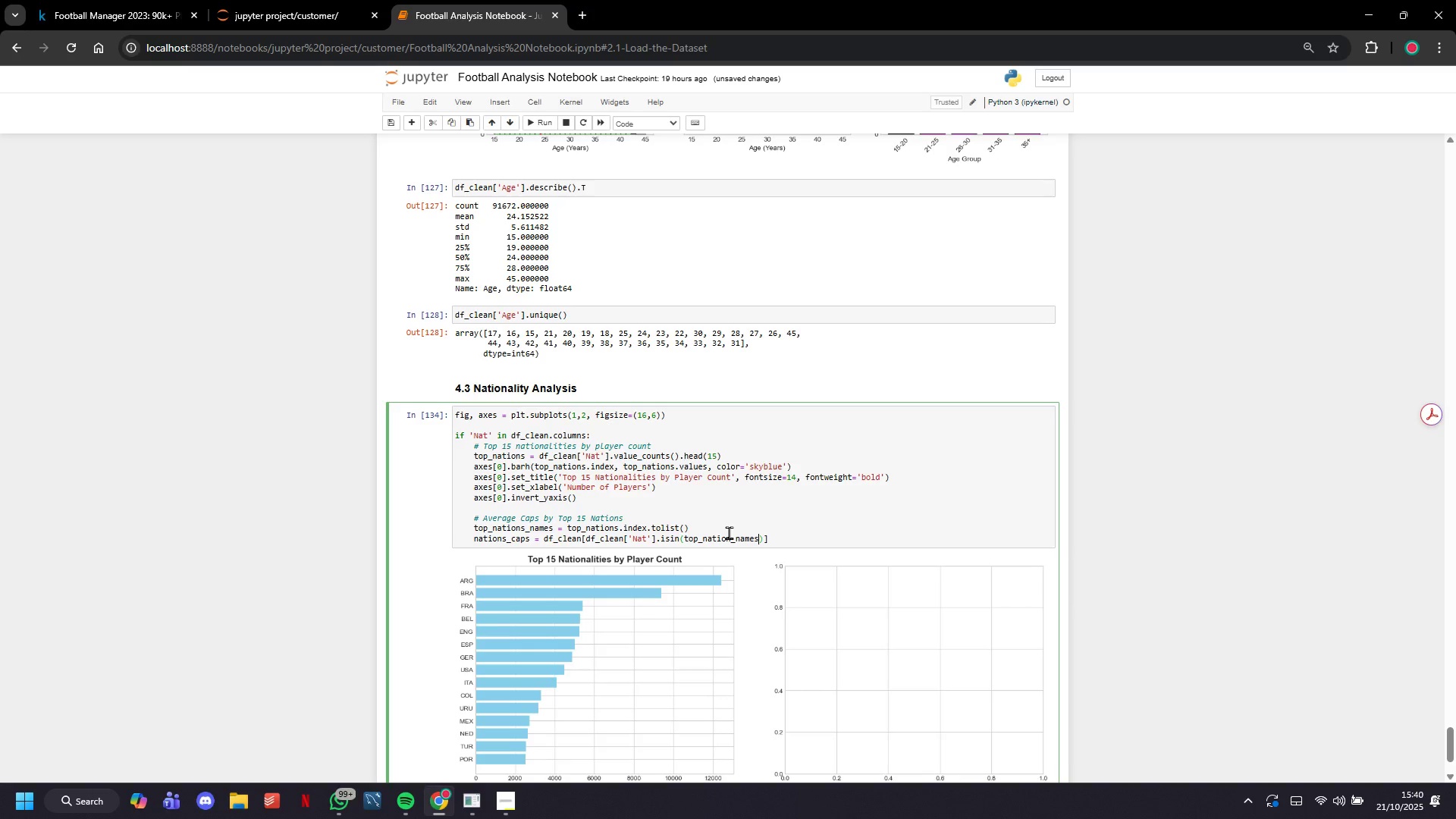 
key(ArrowRight)
 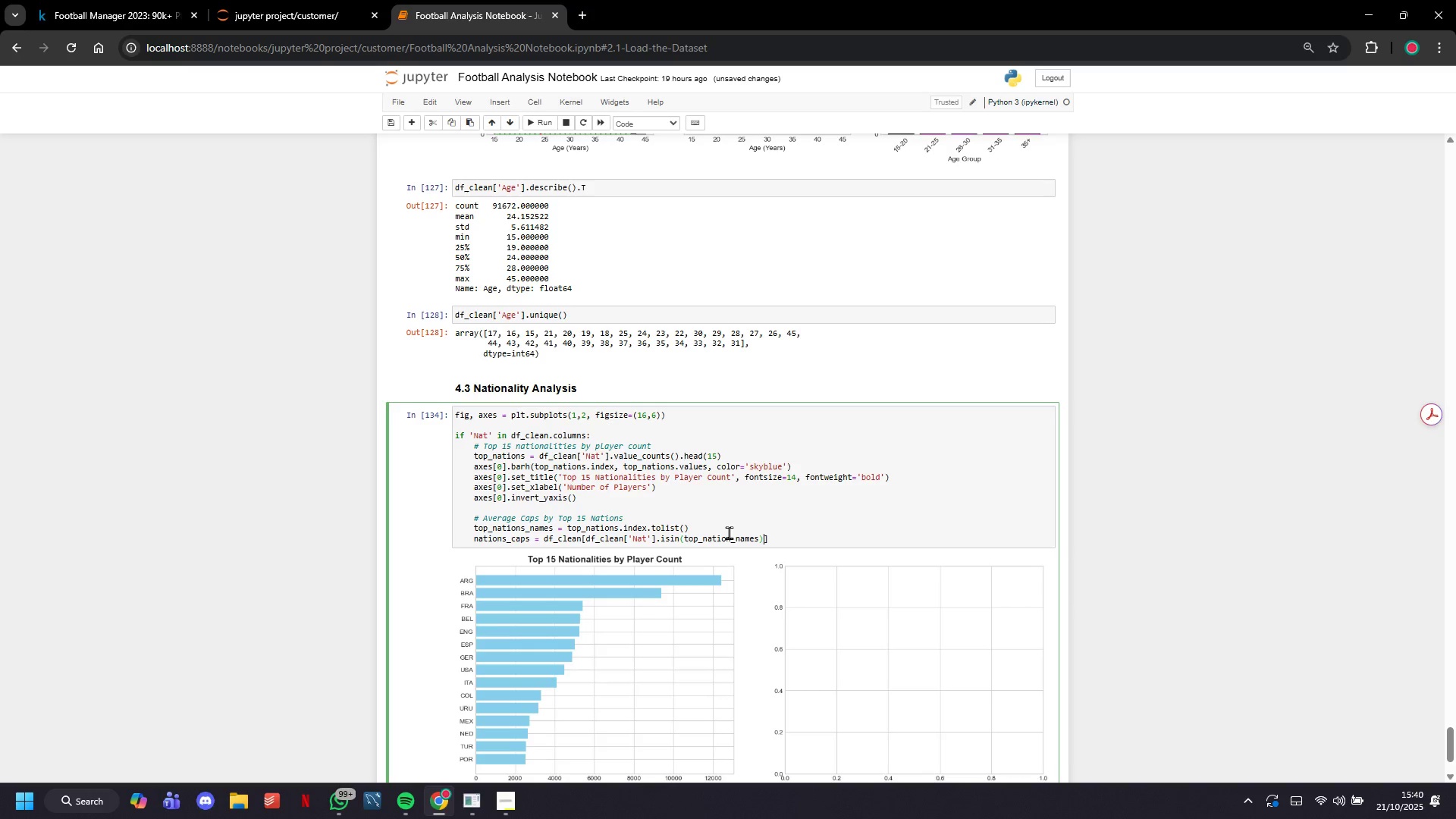 
key(ArrowRight)
 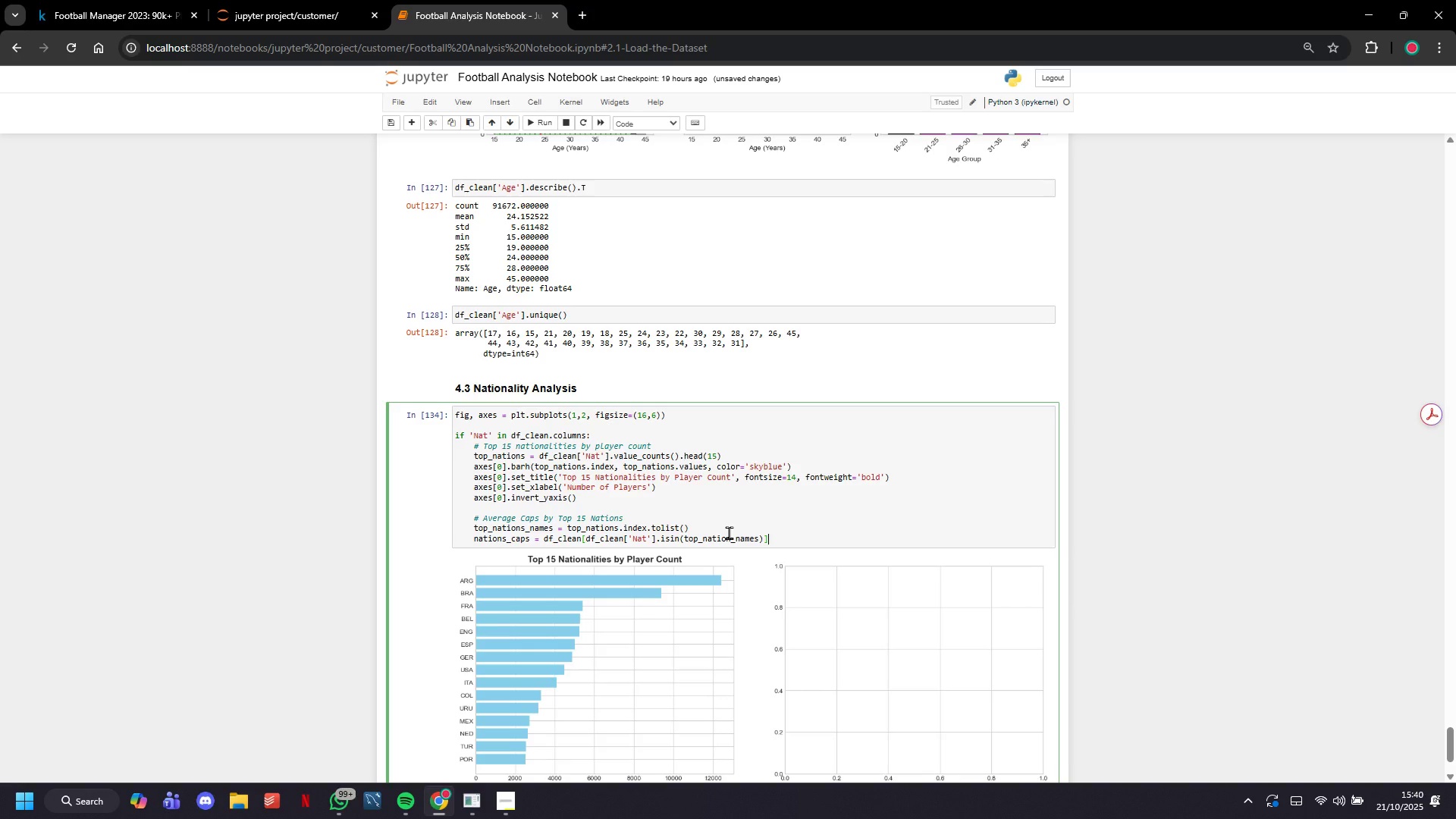 
type(.groupby('Nat)
 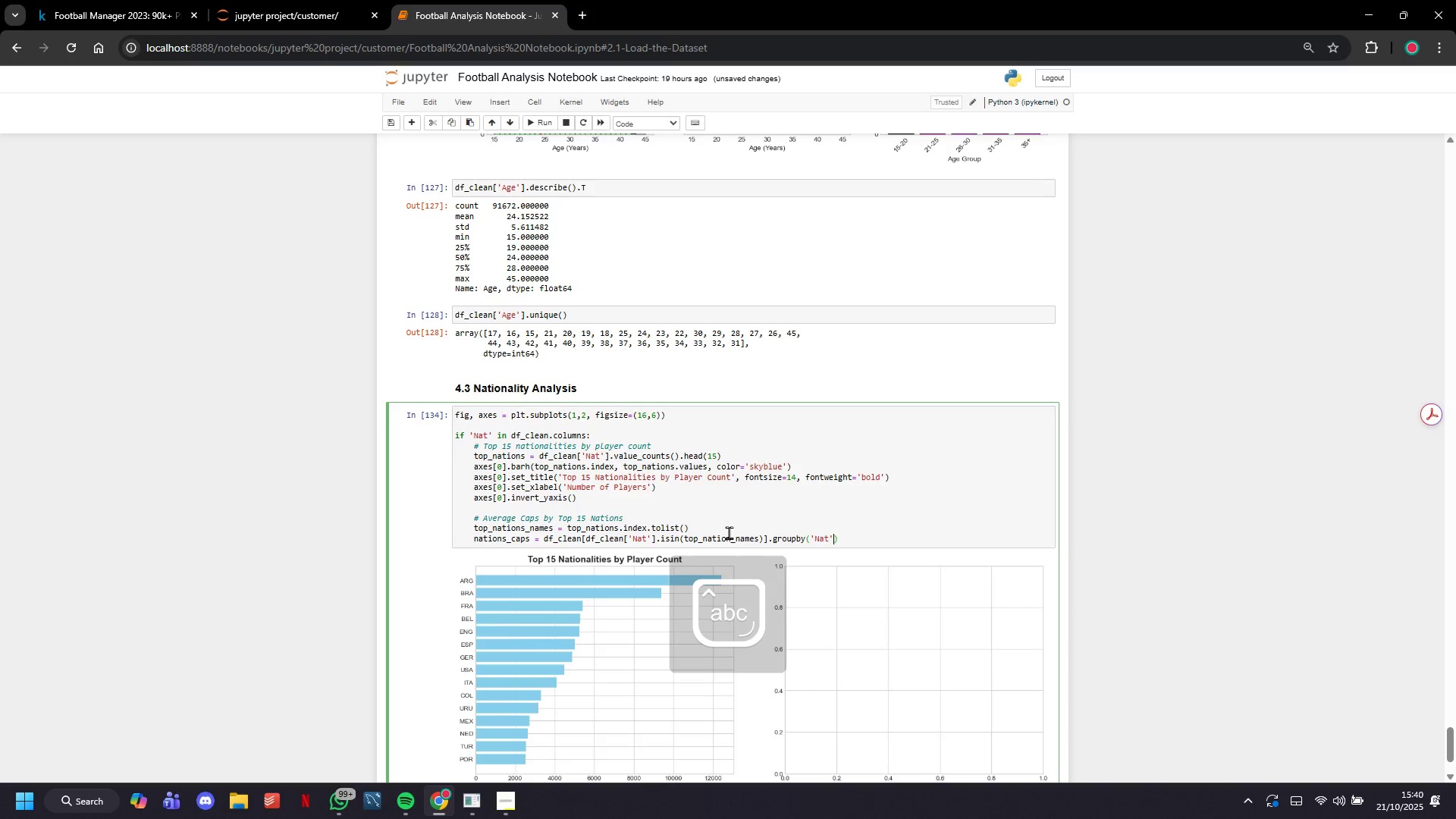 
 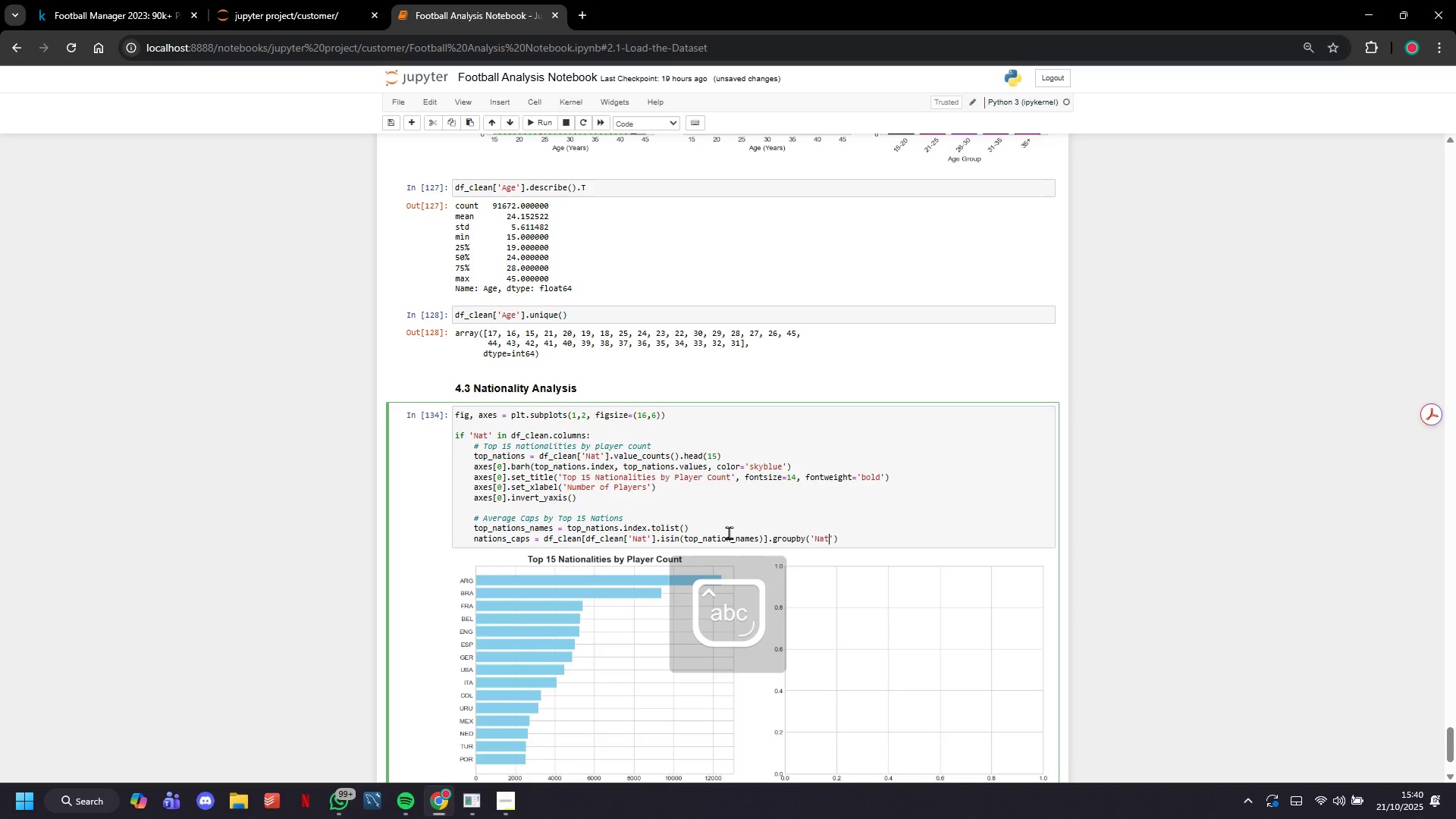 
key(ArrowRight)
 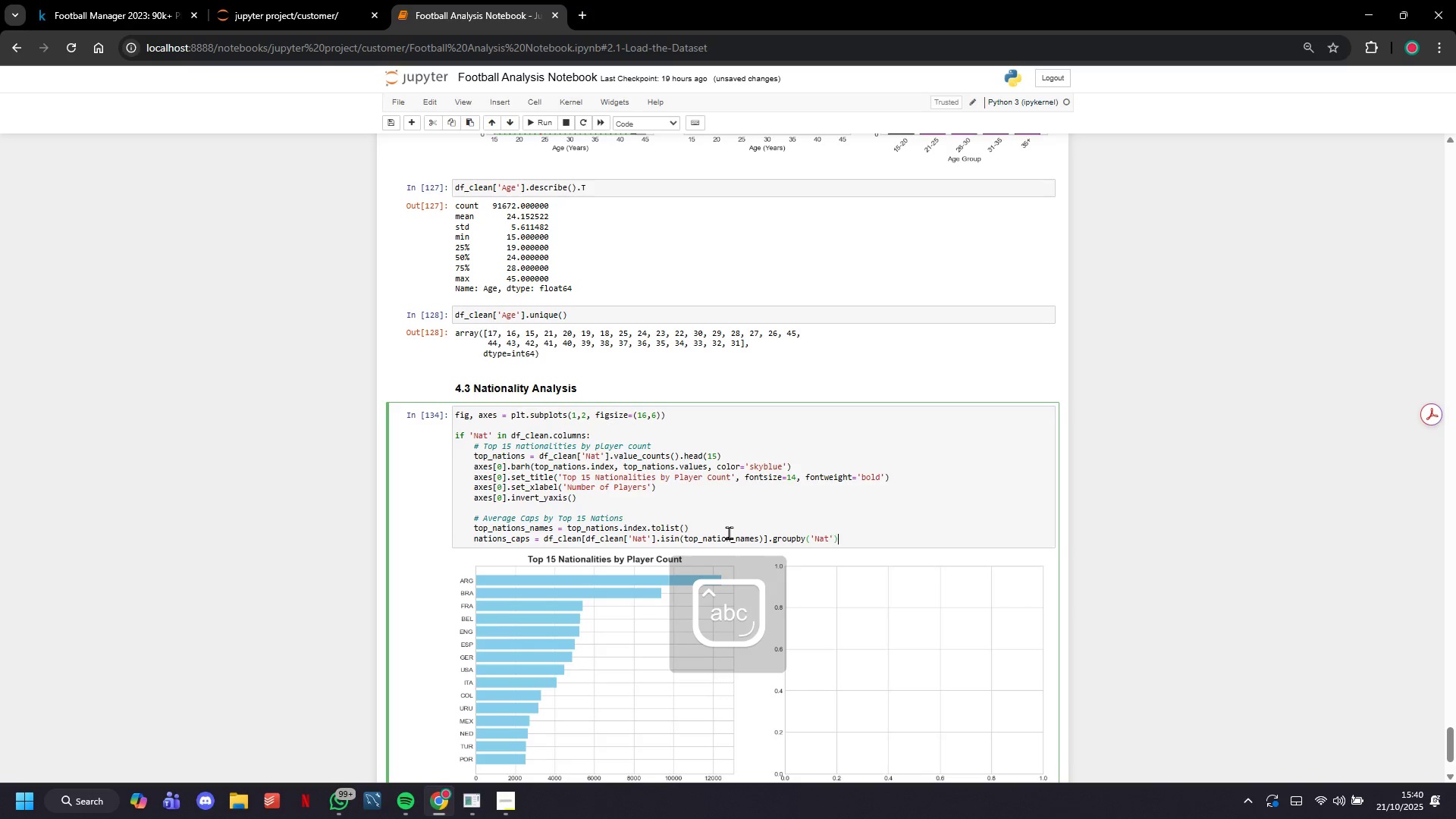 
key(ArrowRight)
 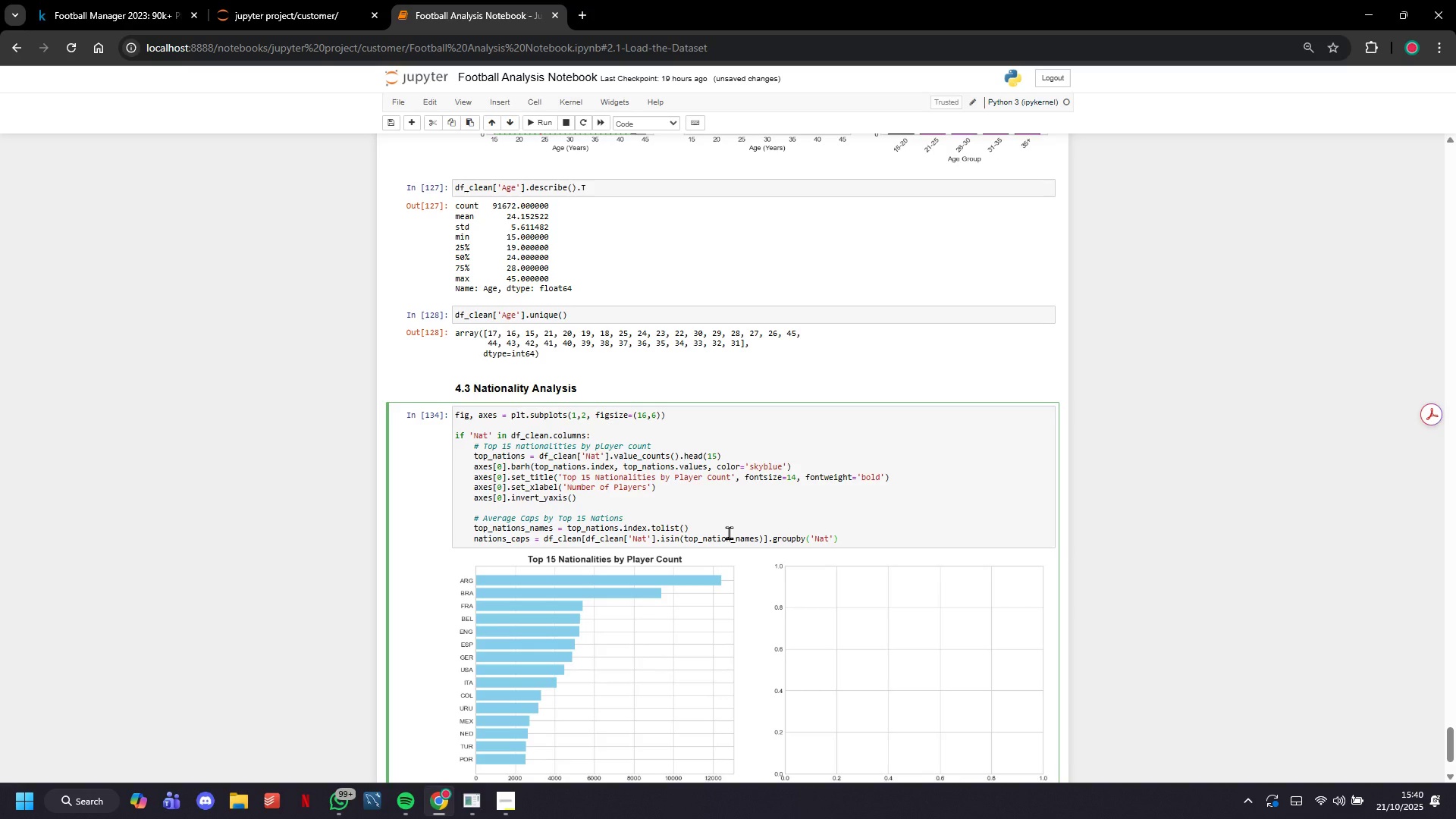 
wait(5.15)
 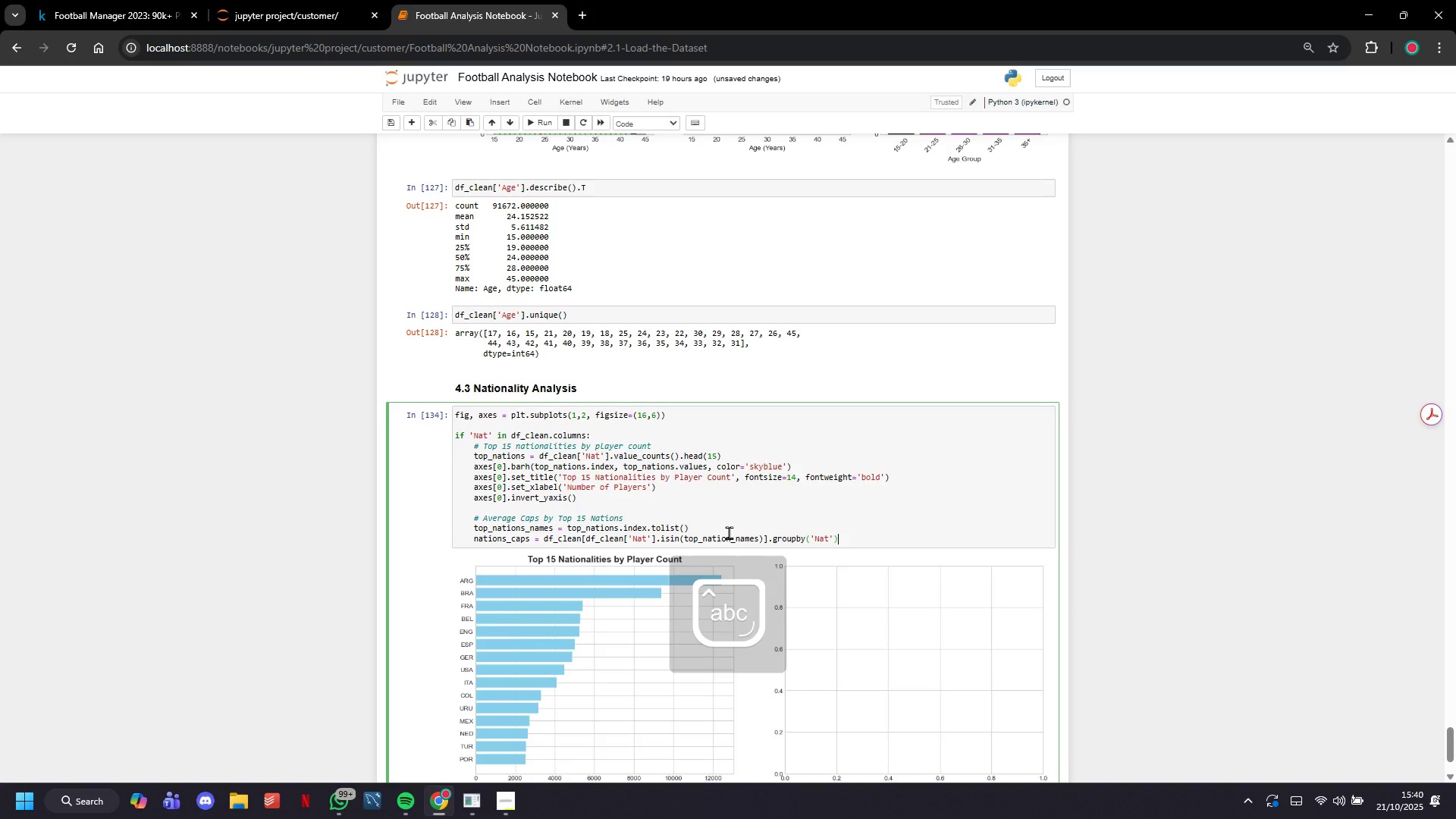 
type(['Caps)
 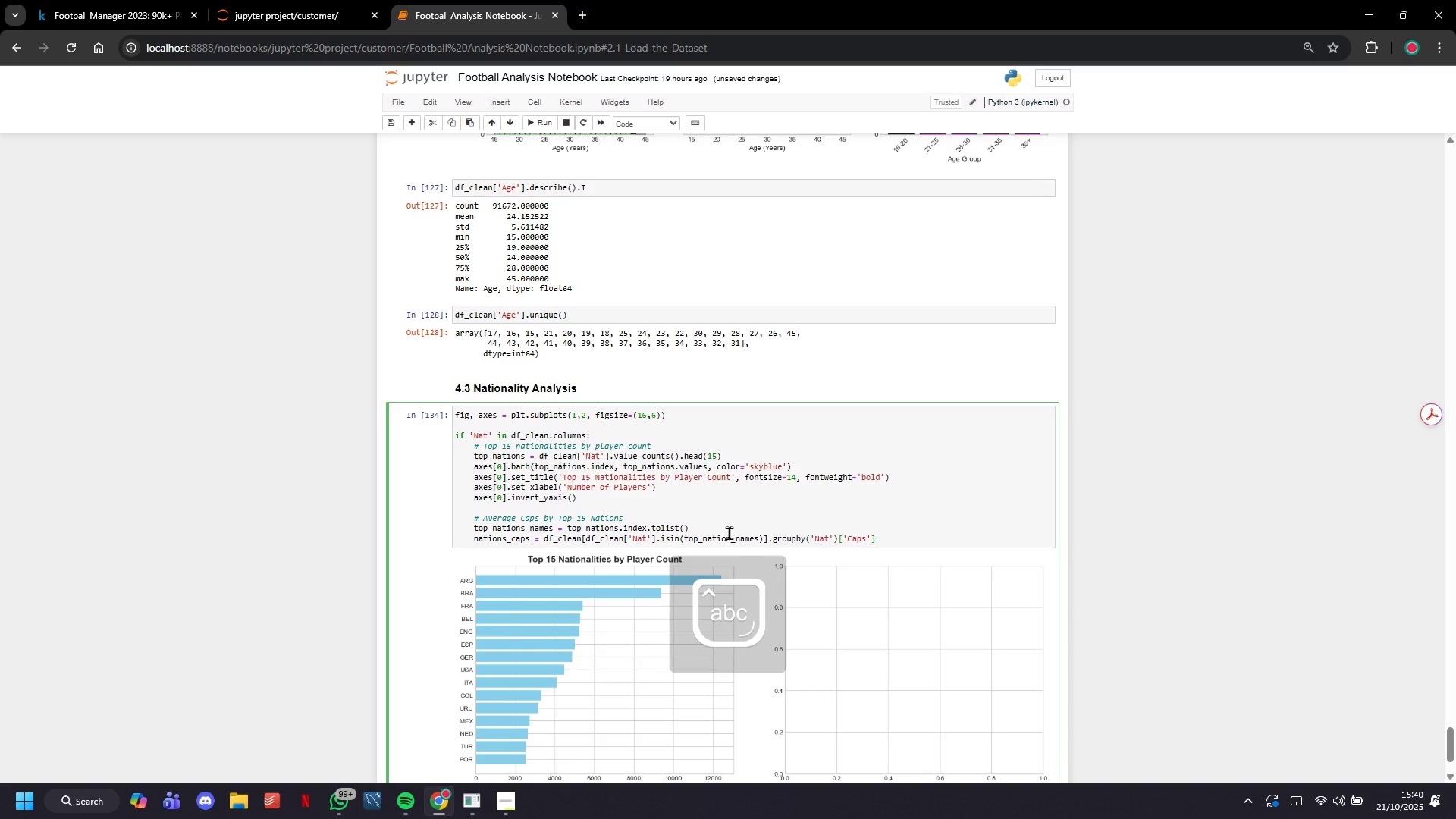 
key(ArrowRight)
 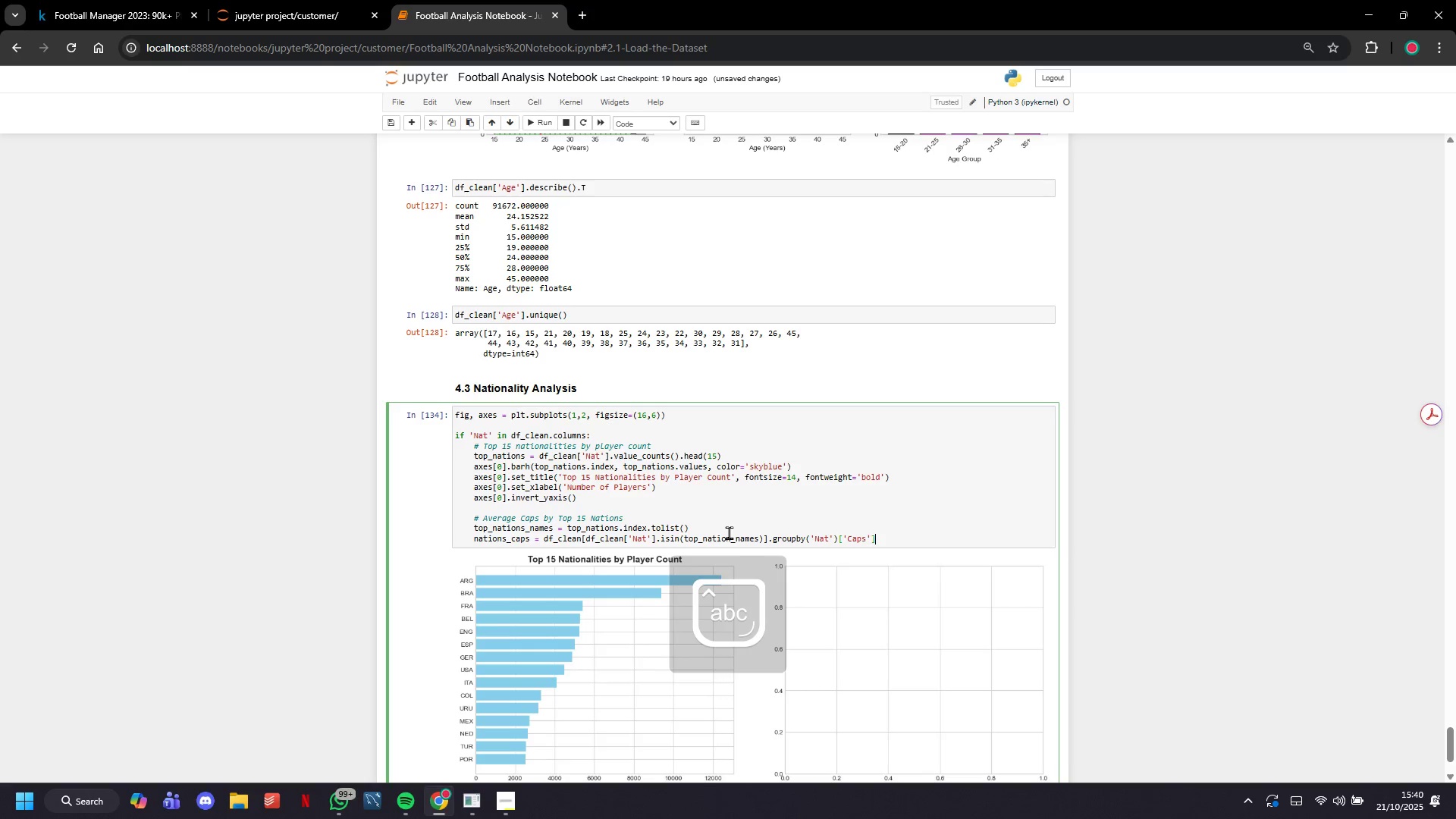 
key(ArrowRight)
 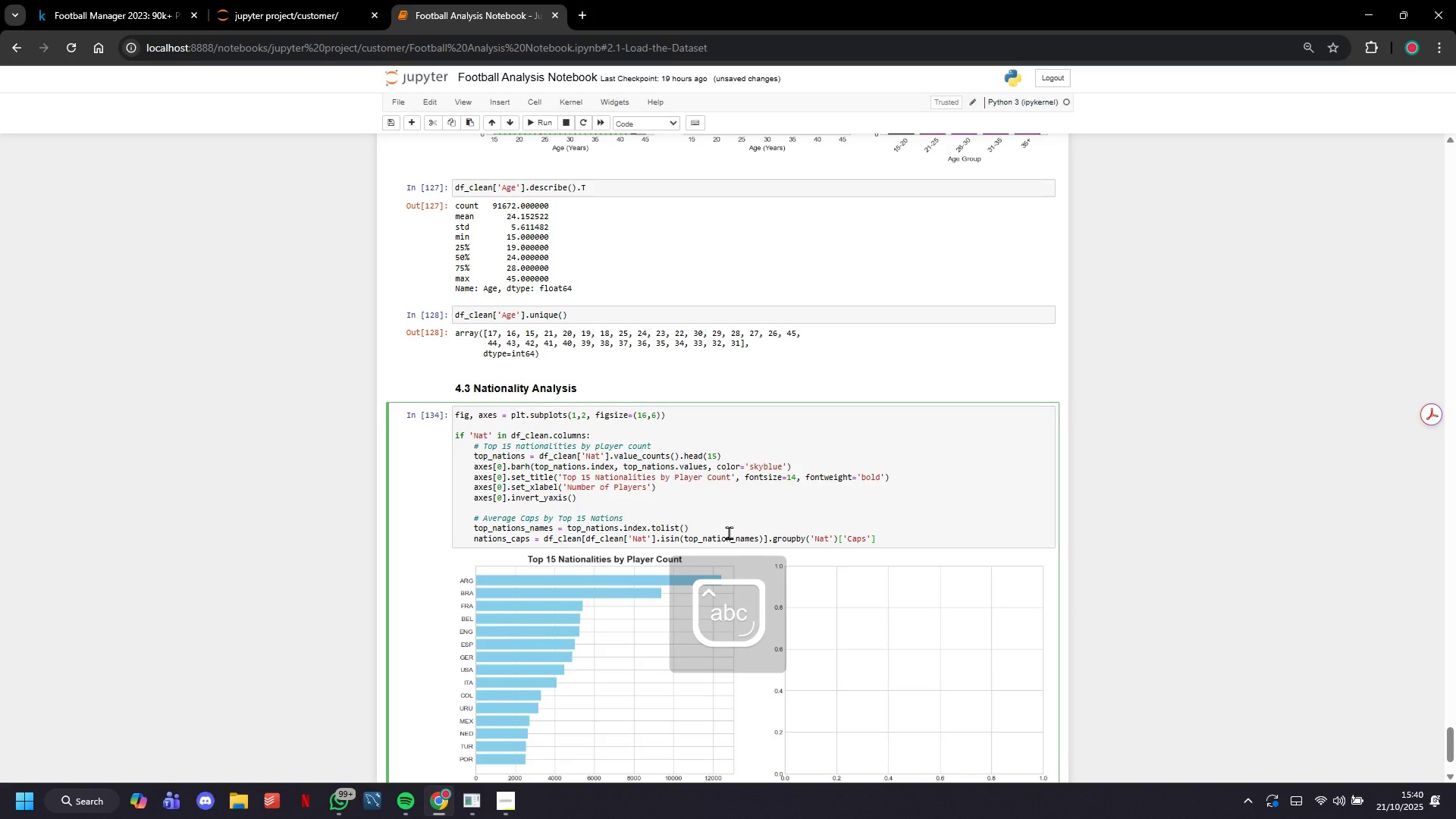 
type(.mean)
 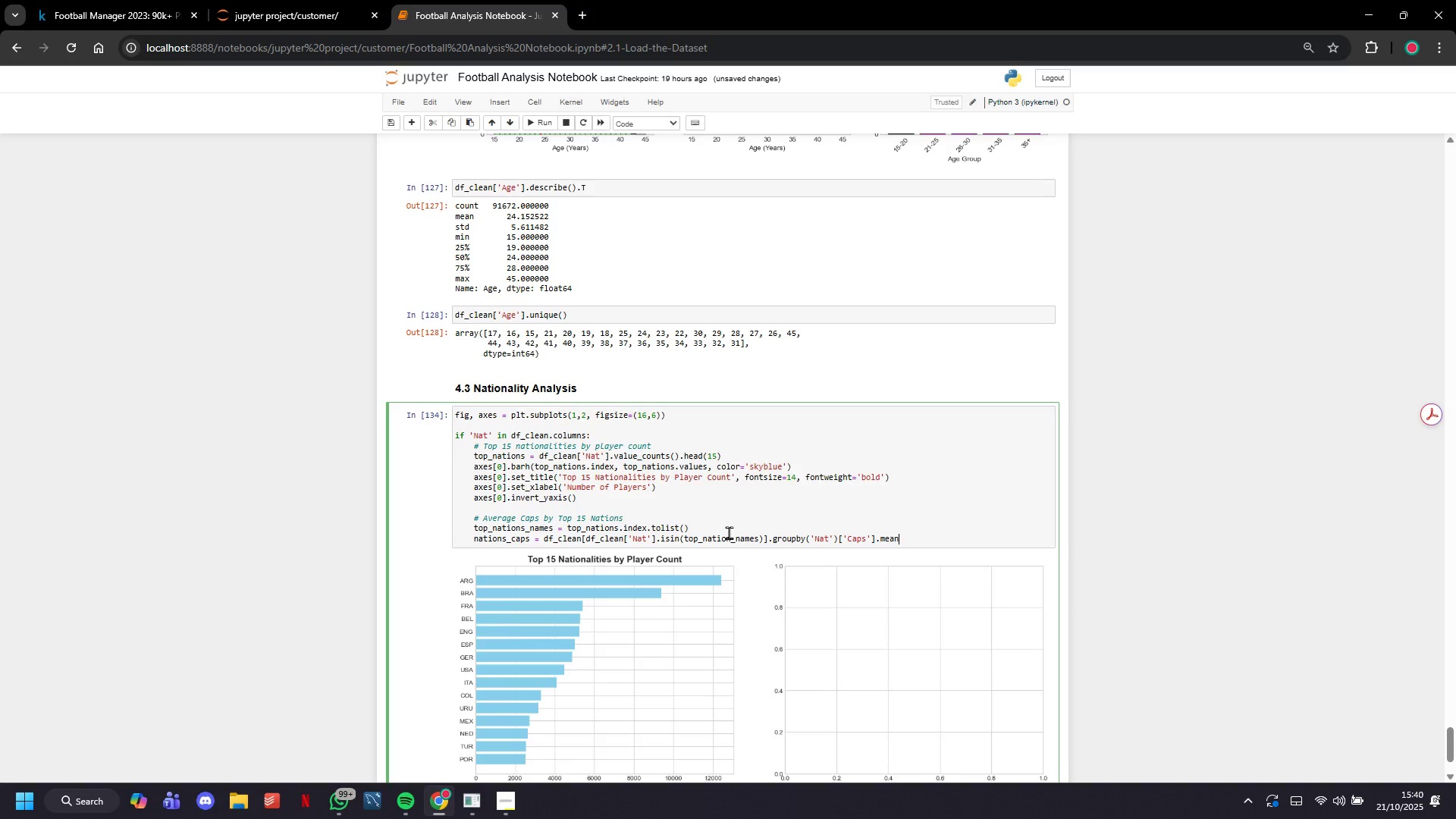 
key(Shift+9)
 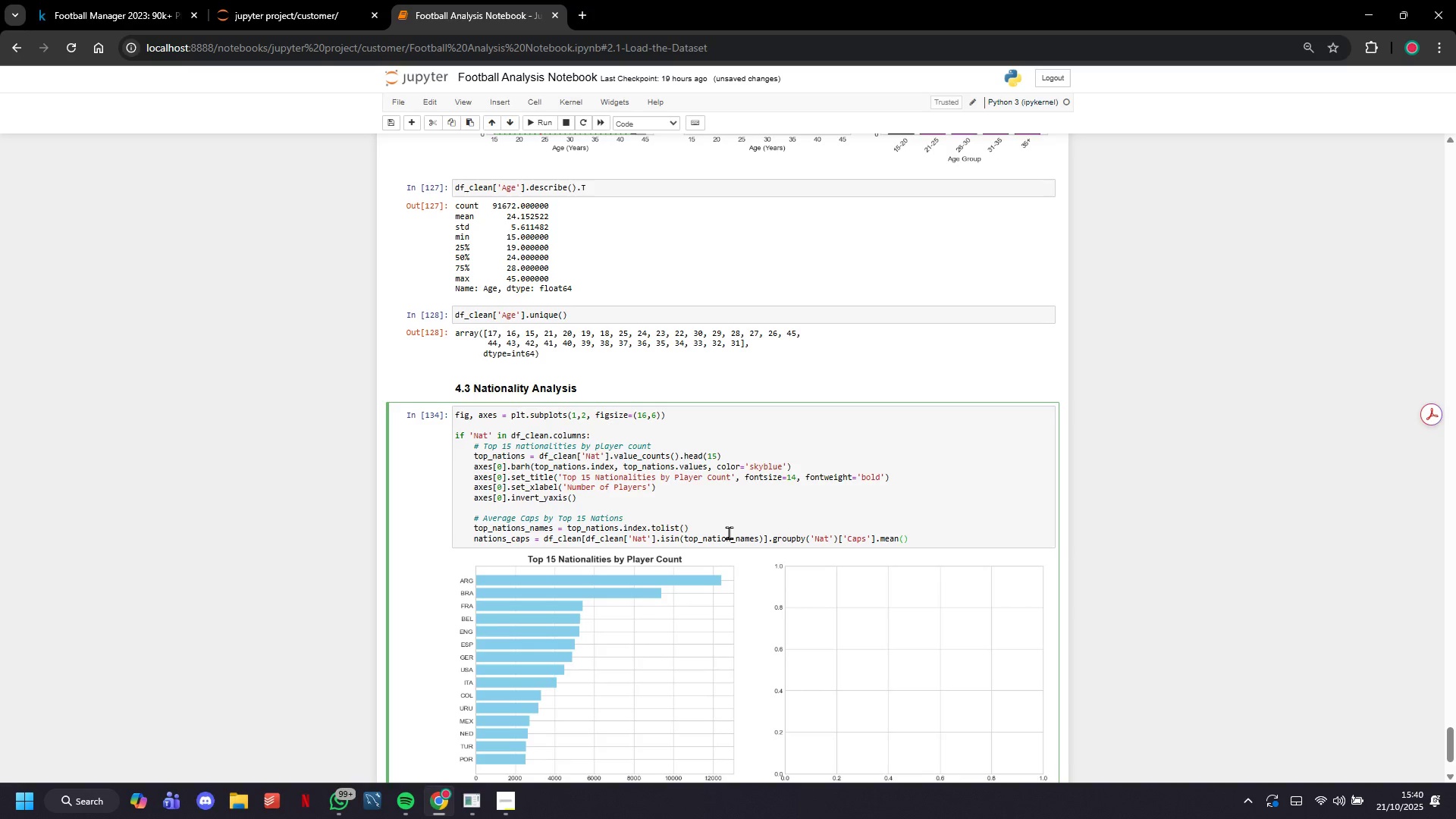 
key(ArrowRight)
 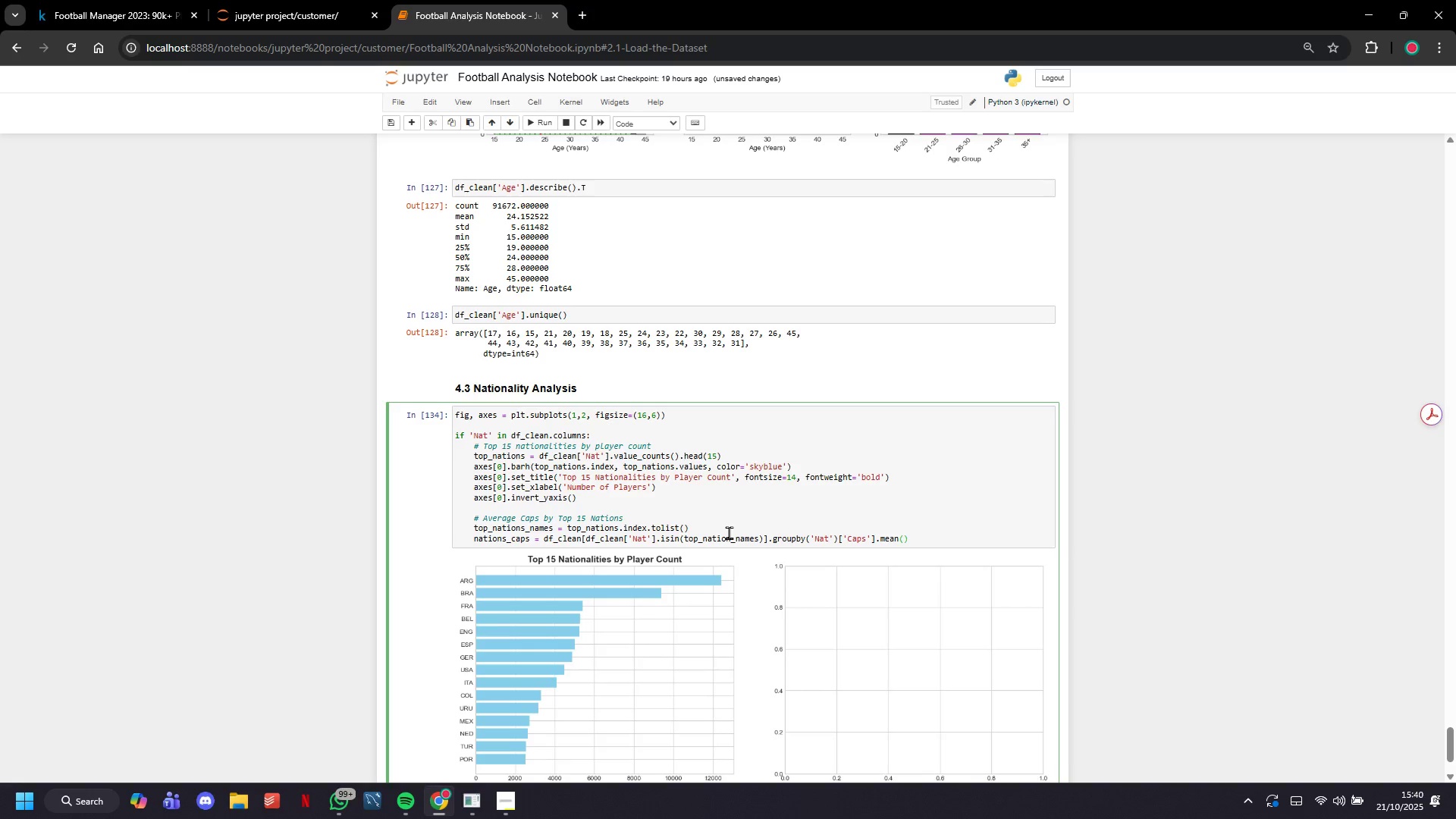 
type(.sort_values(ascending==D)
key(Backspace)
key(Backspace)
type(False)
 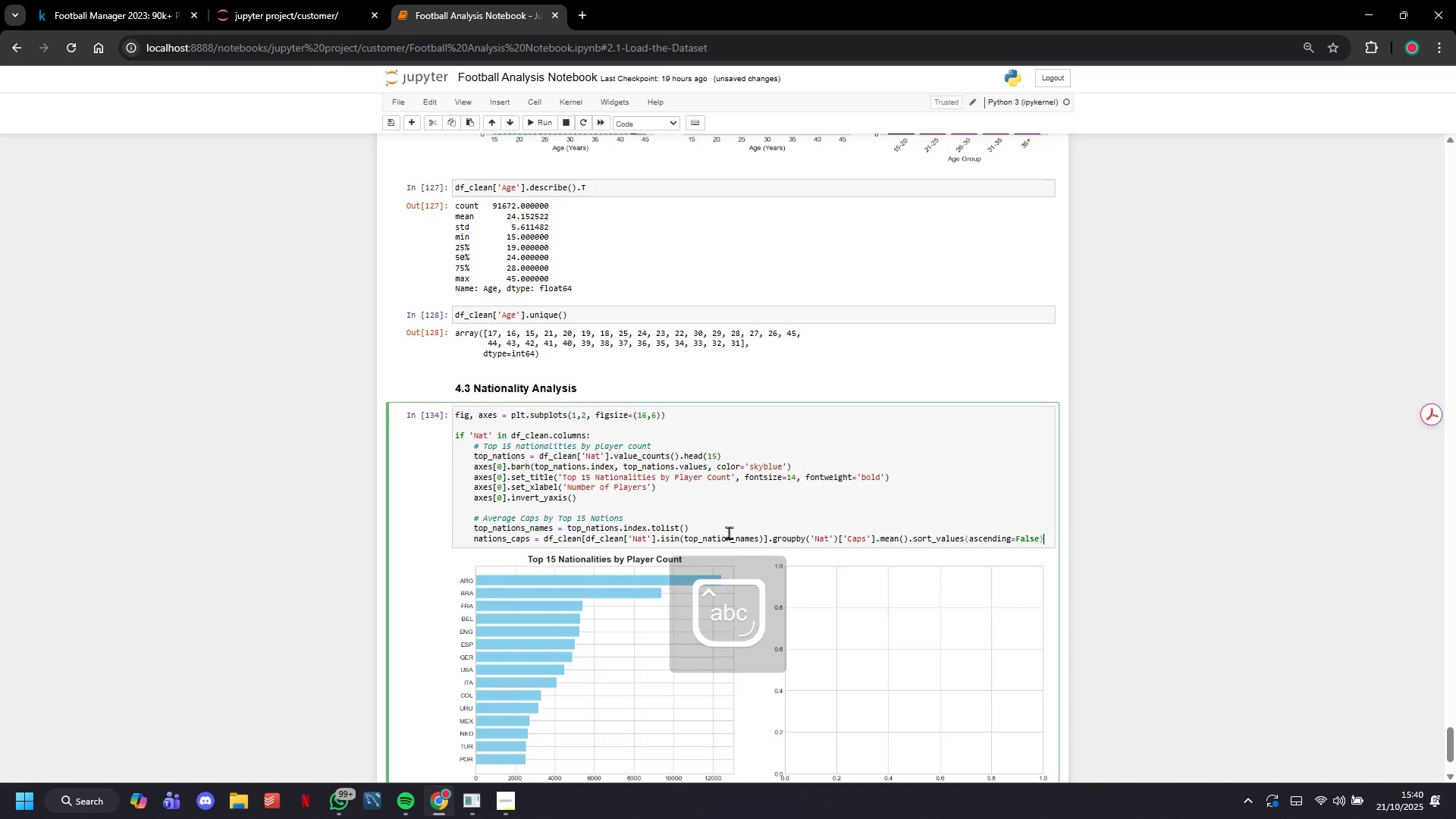 
 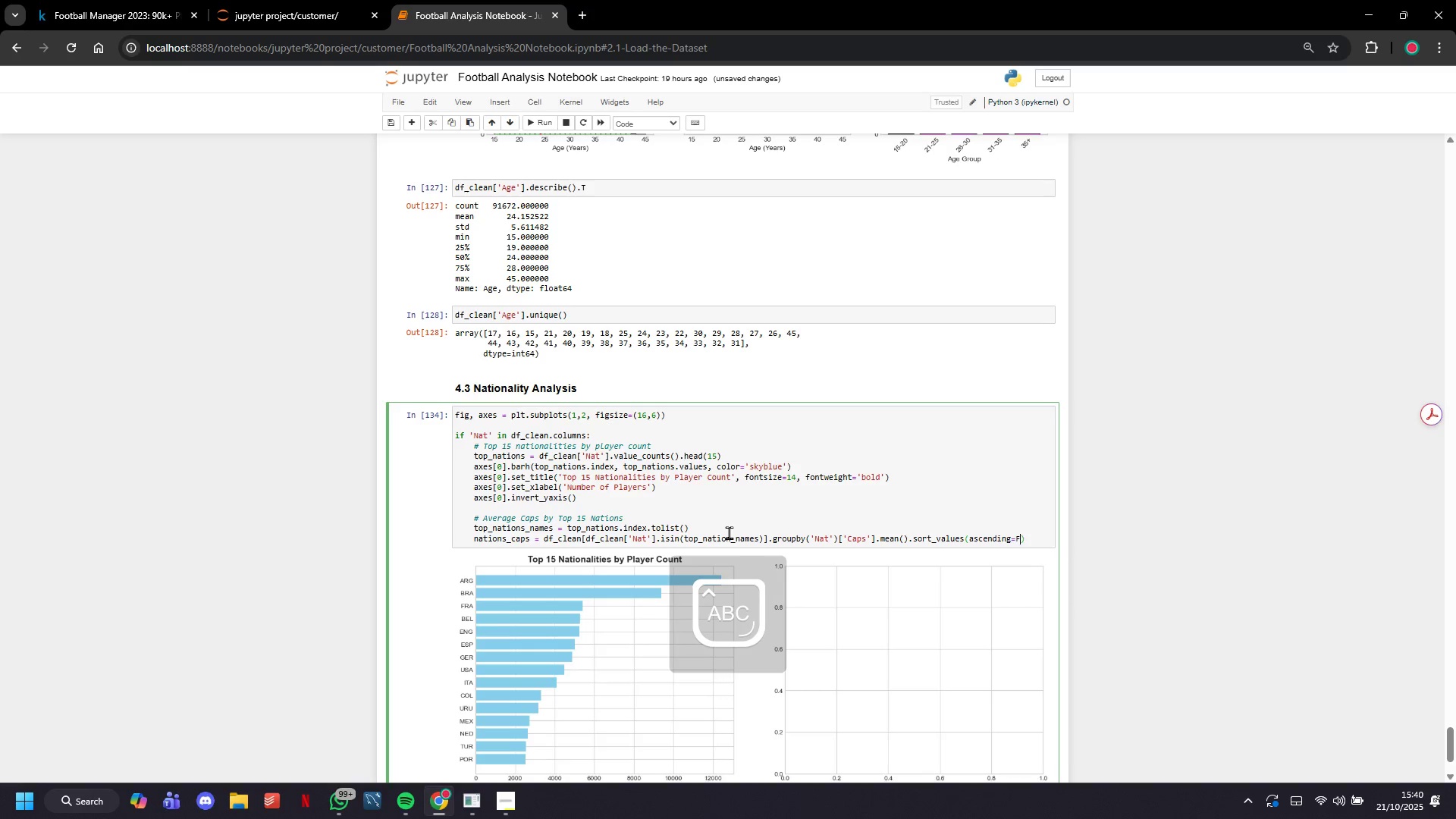 
key(ArrowRight)
 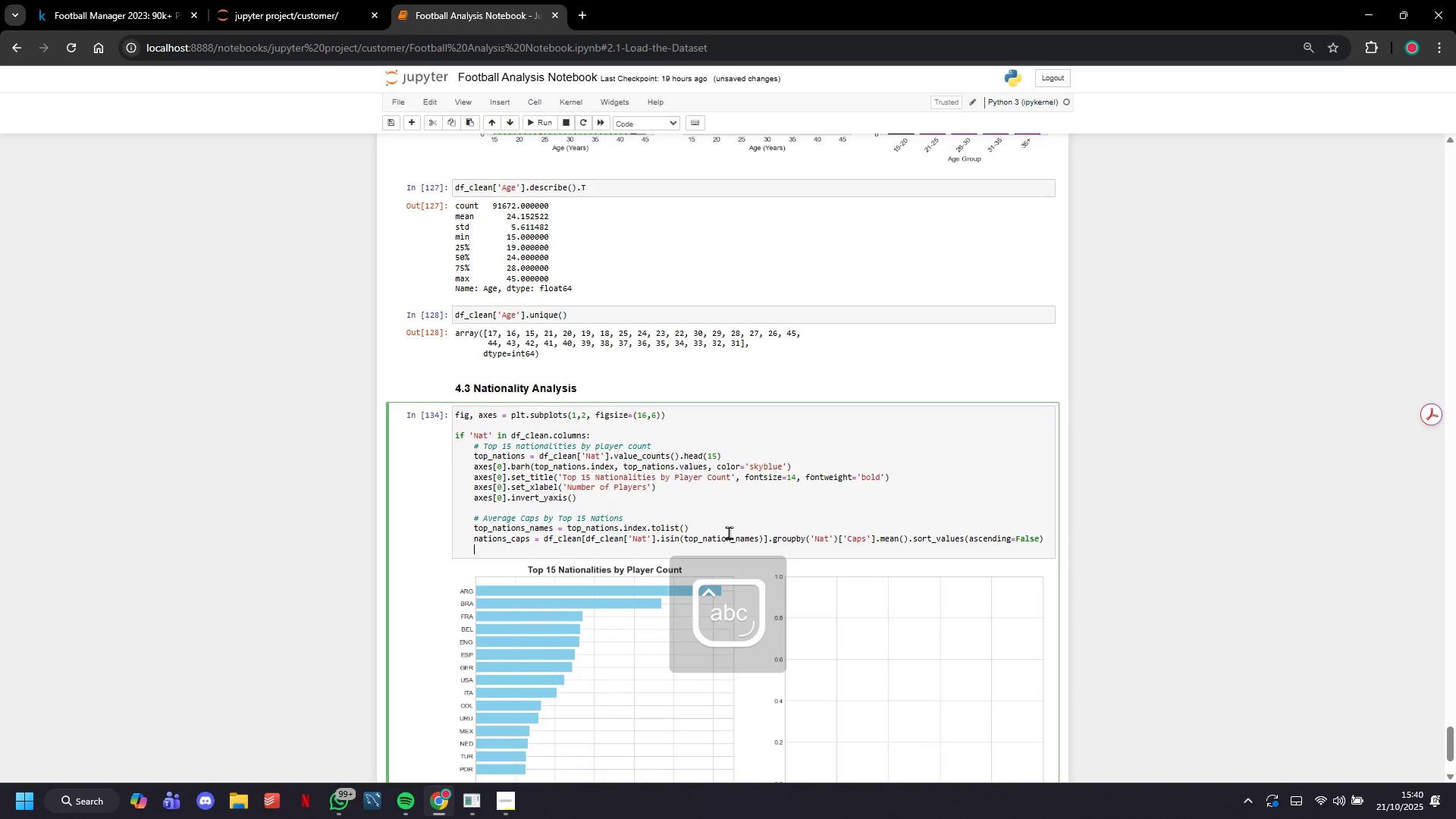 
key(Enter)
 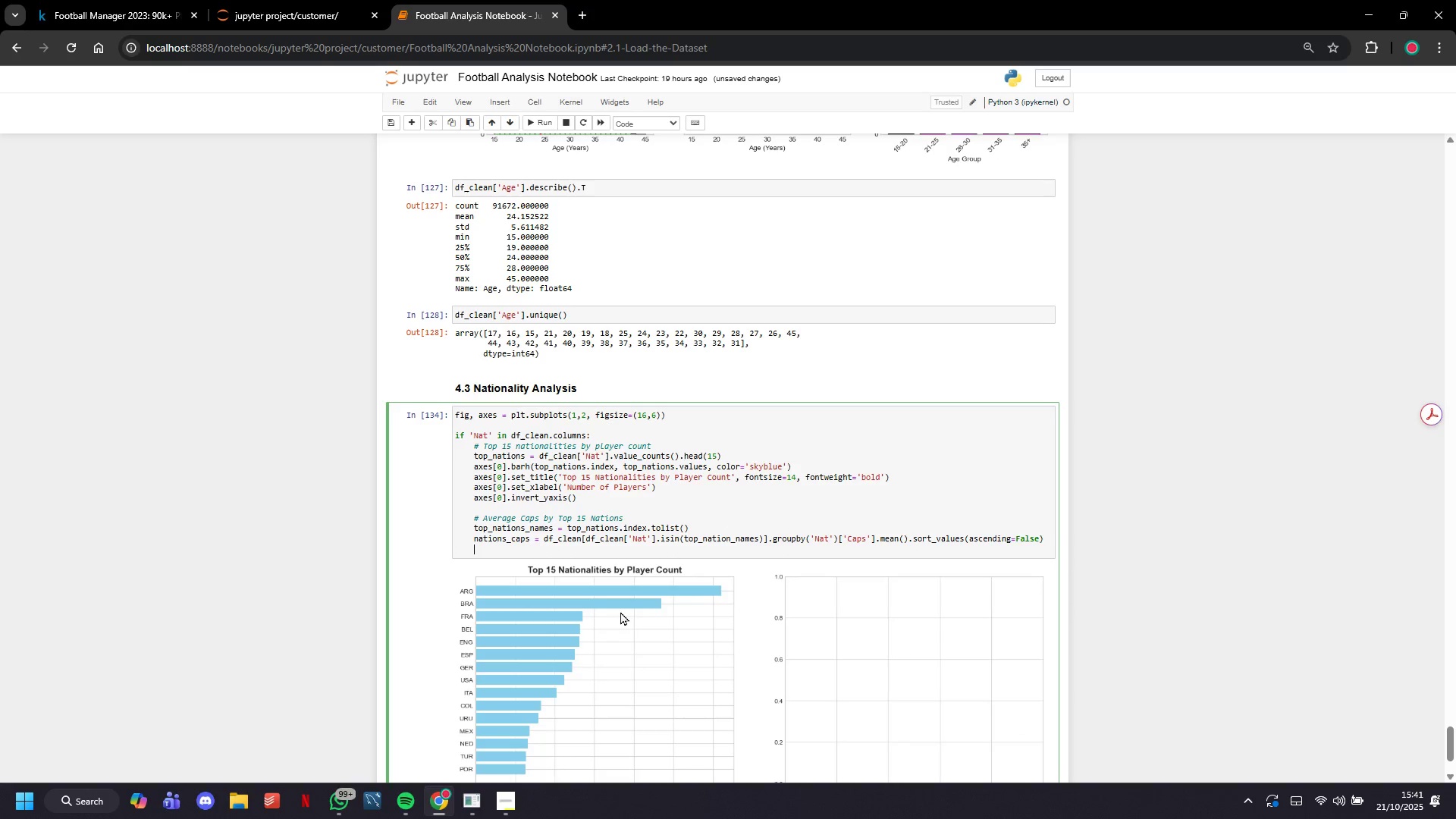 
type(axes[1)
 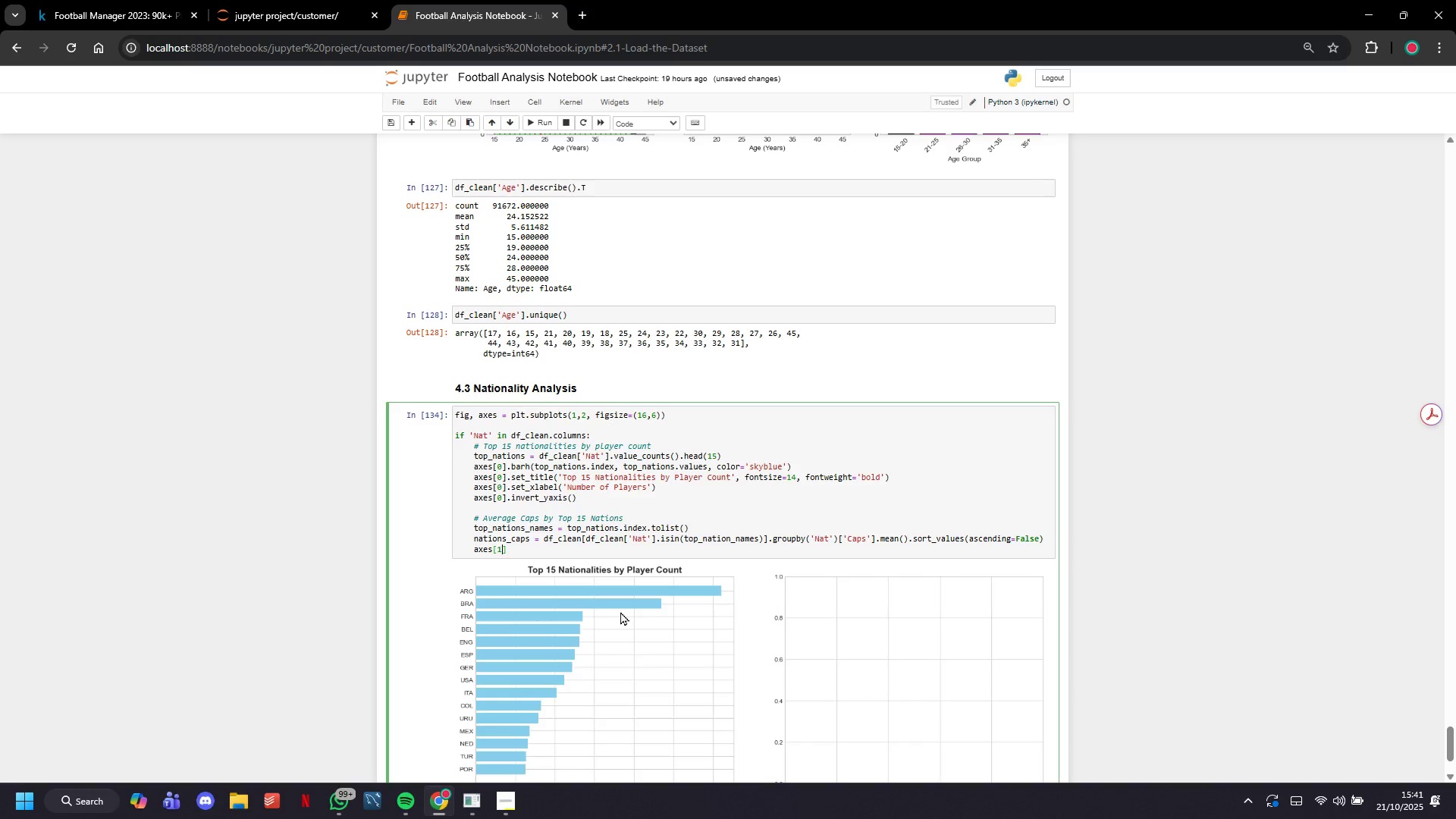 
key(ArrowRight)
 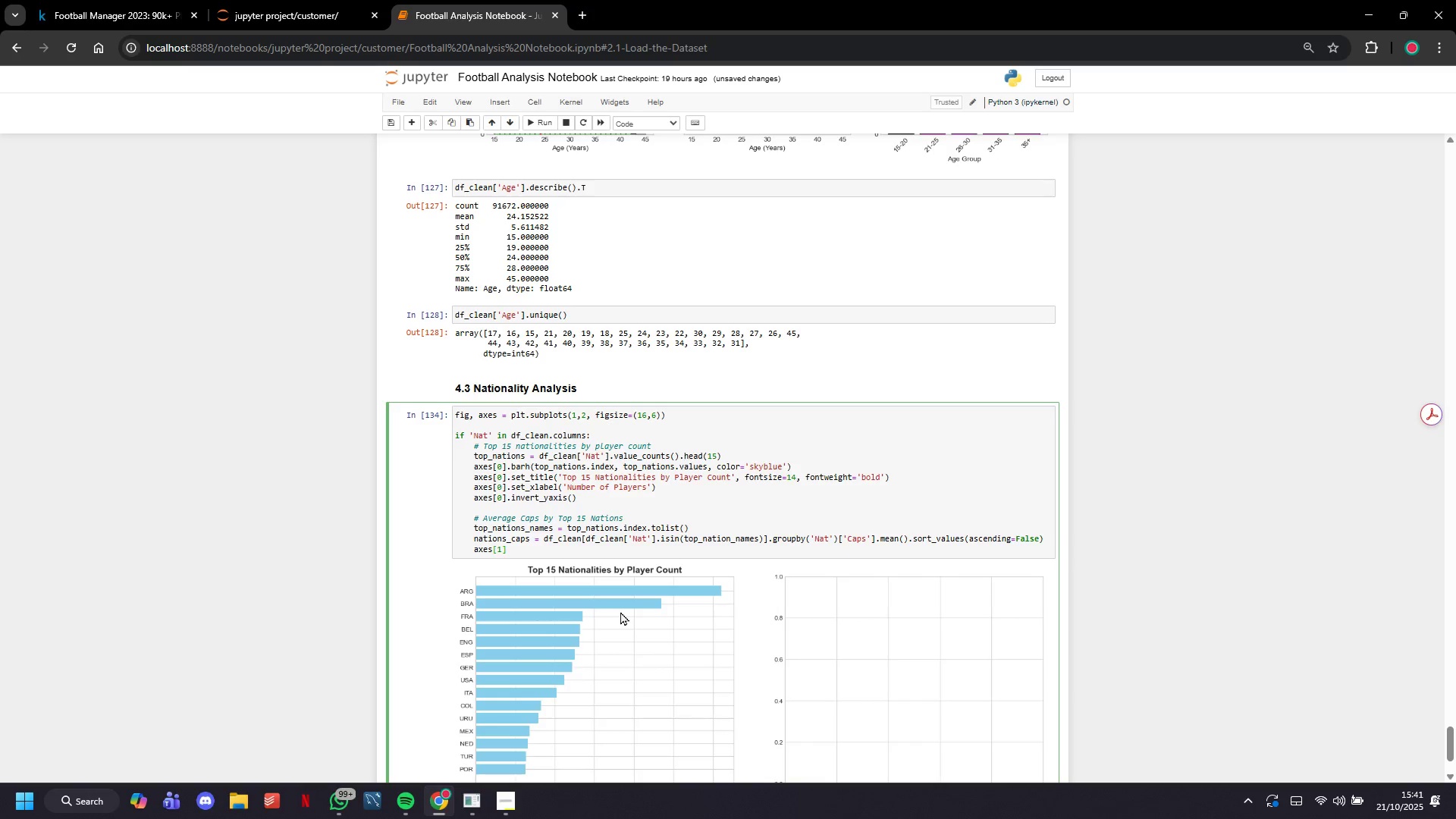 
type(.barh(nation_caps.index, )
 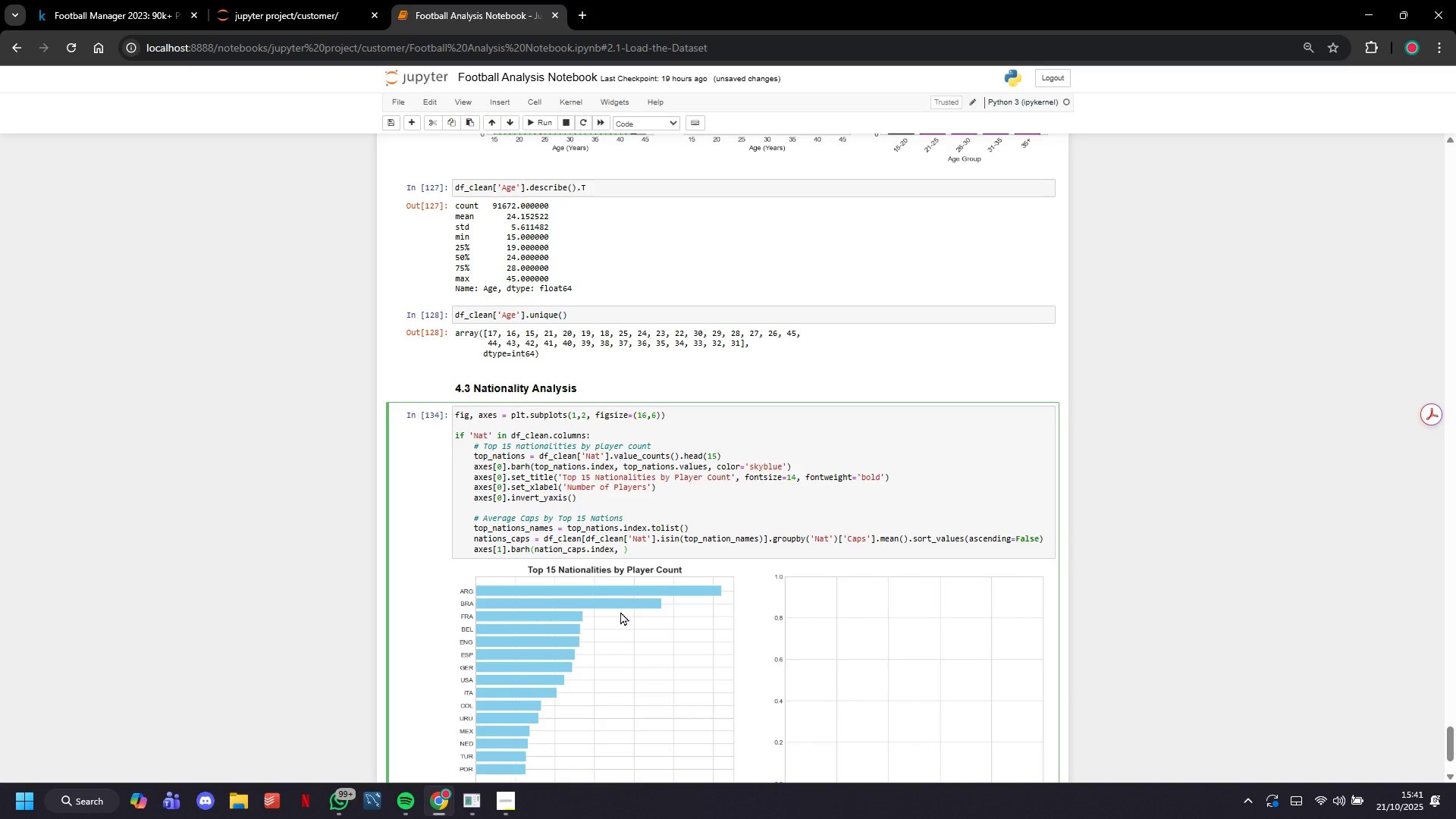 
type(nation_caps.values, color='lightcoral)
 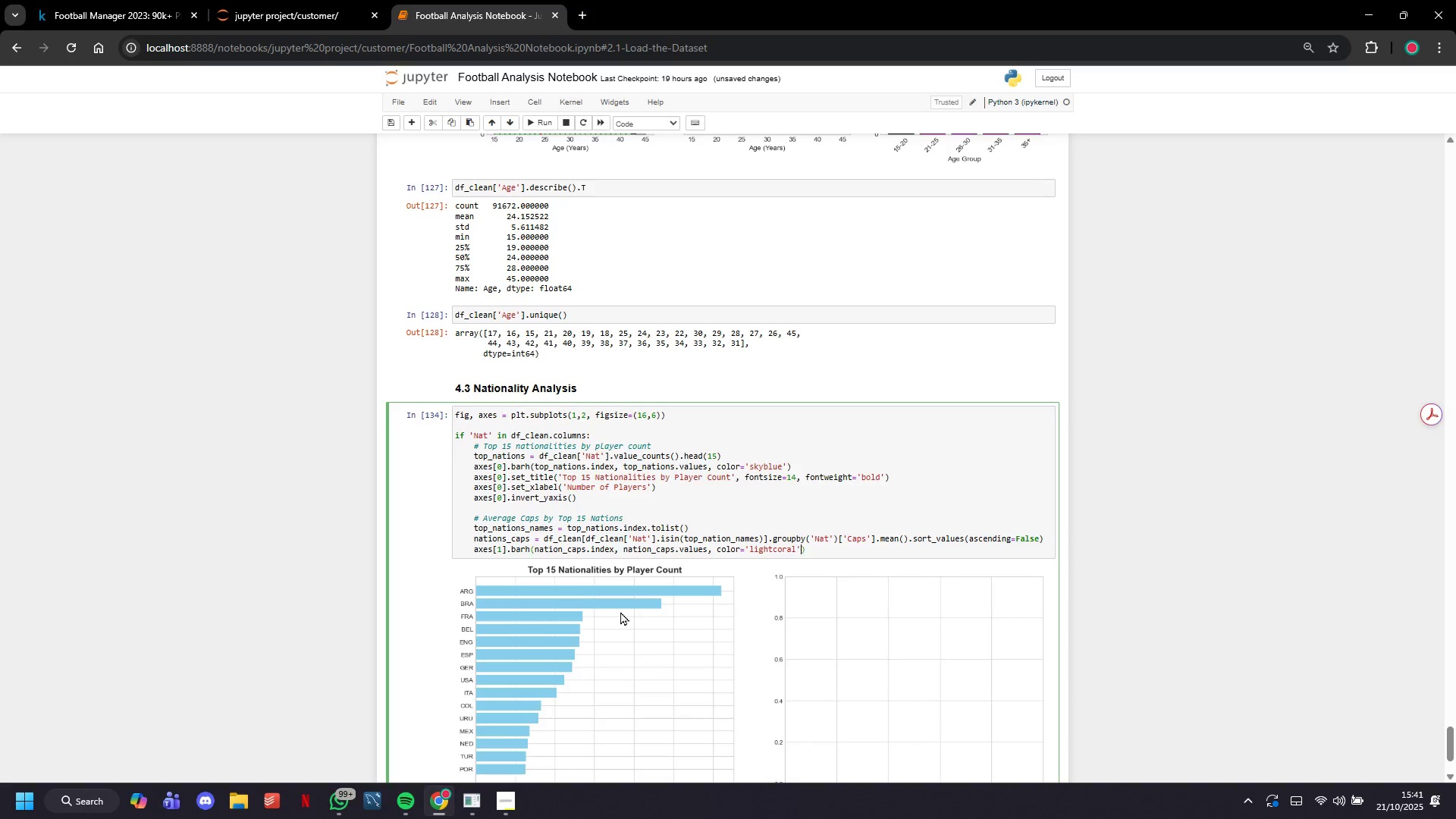 
key(ArrowRight)
 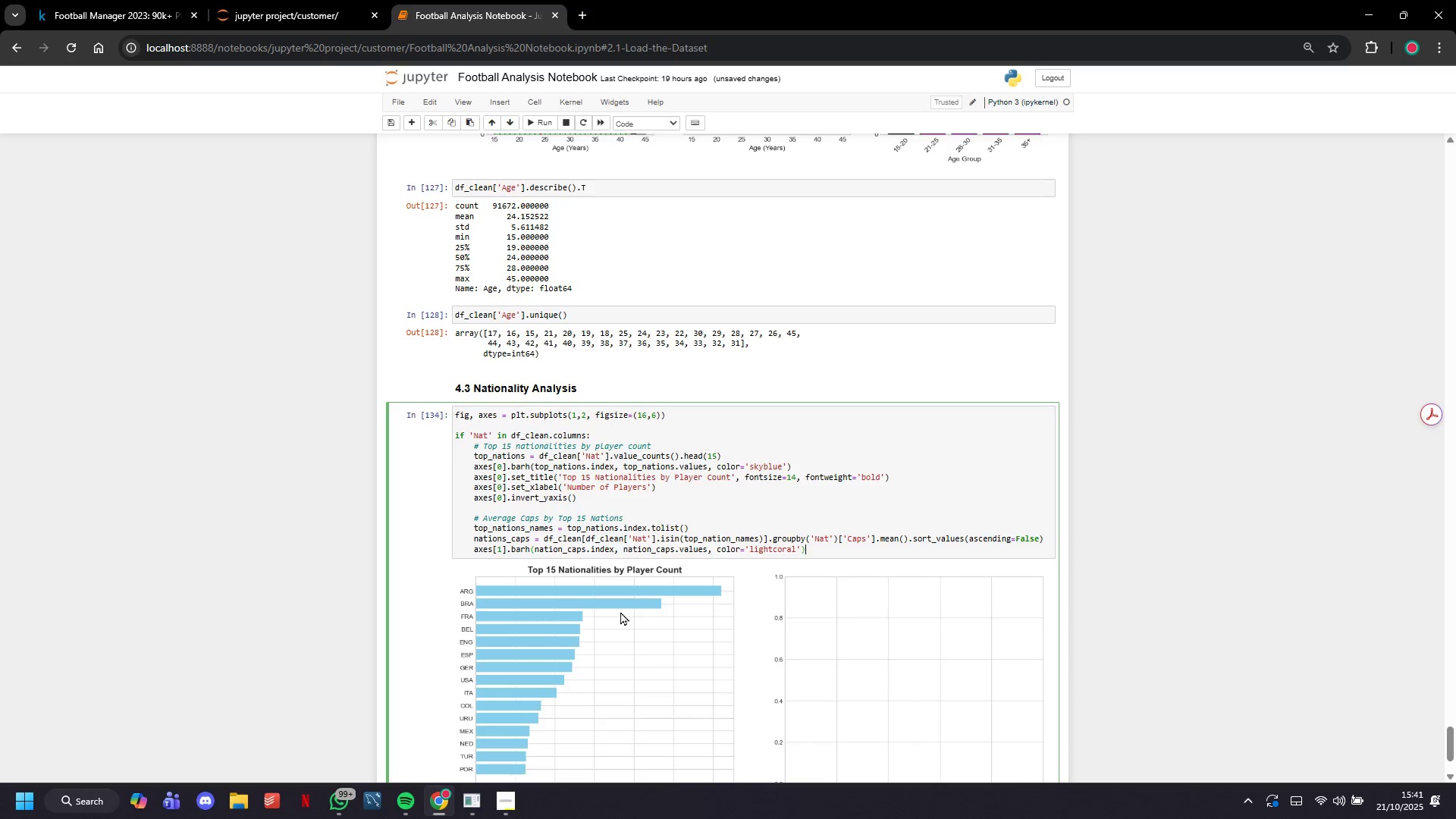 
key(ArrowRight)
 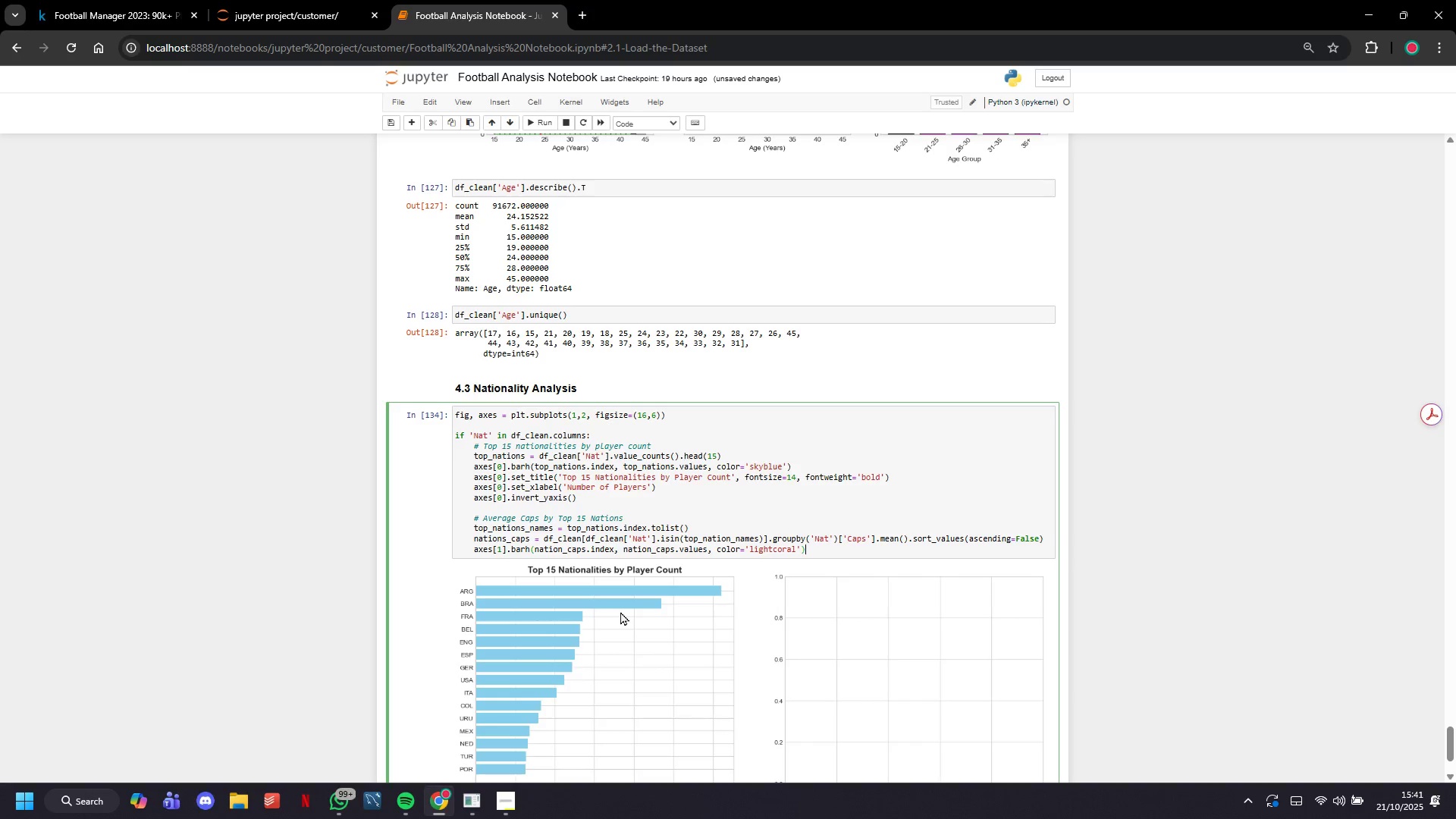 
key(Enter)
 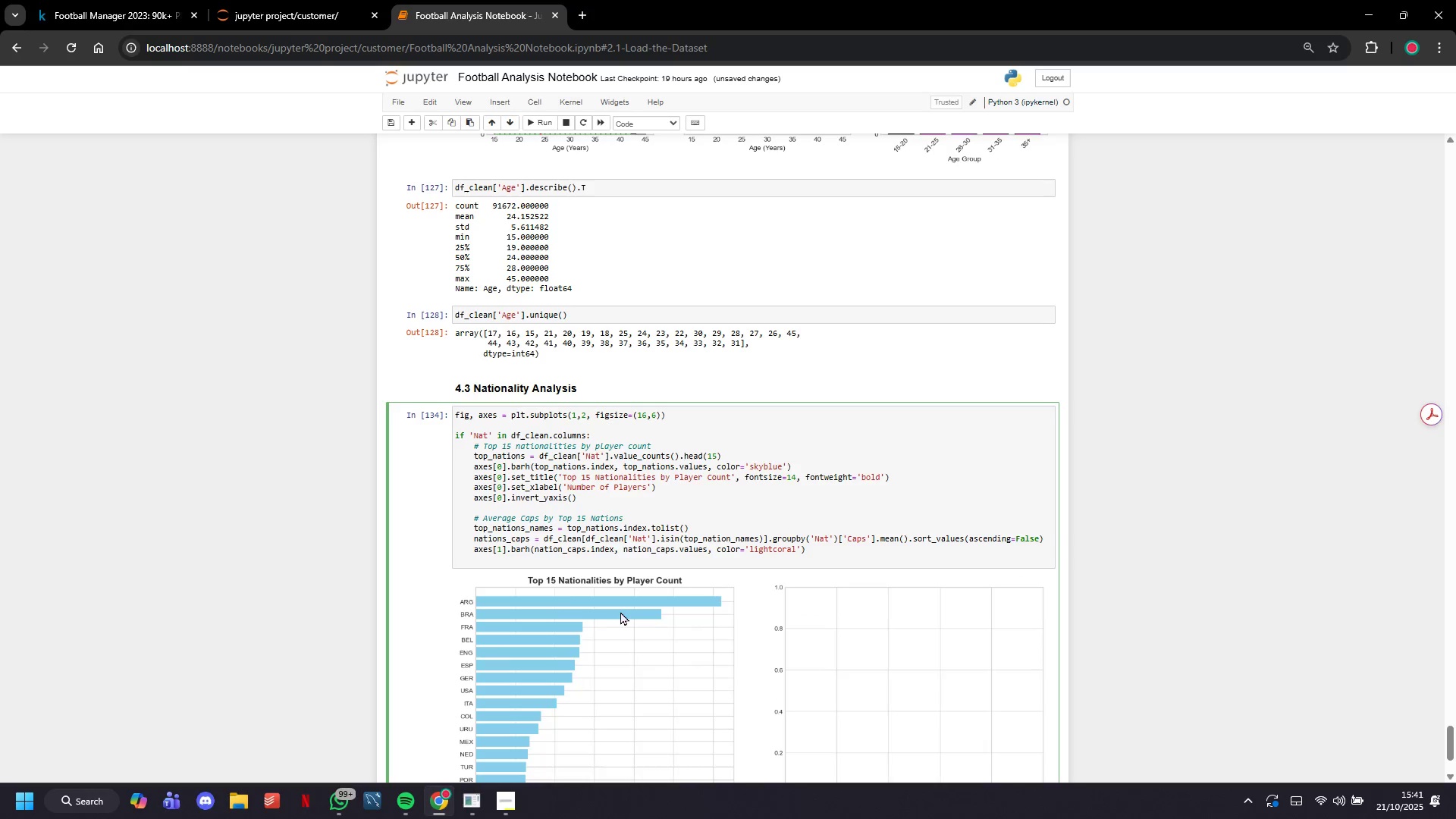 
type(axes[1)
 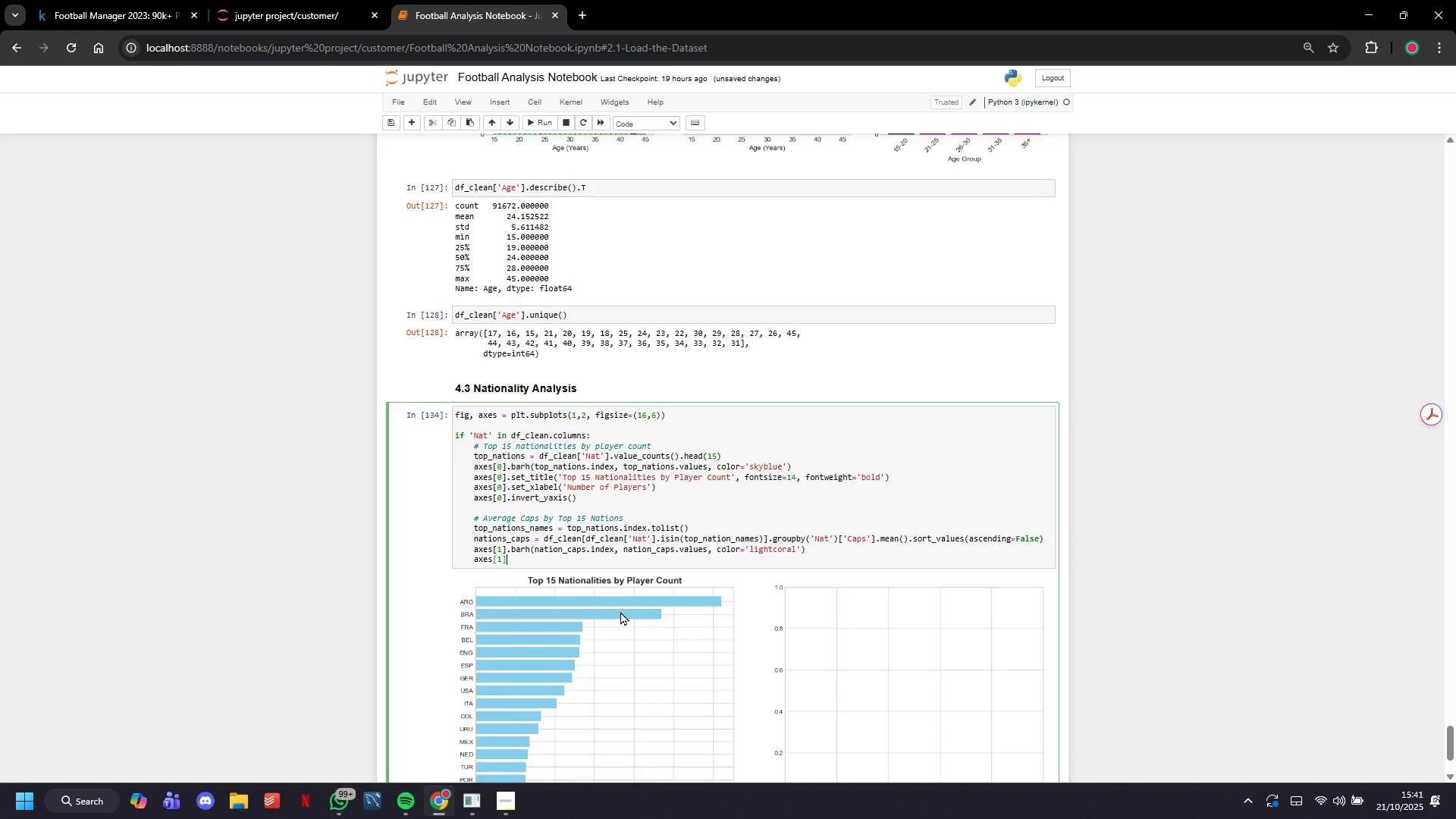 
key(ArrowRight)
 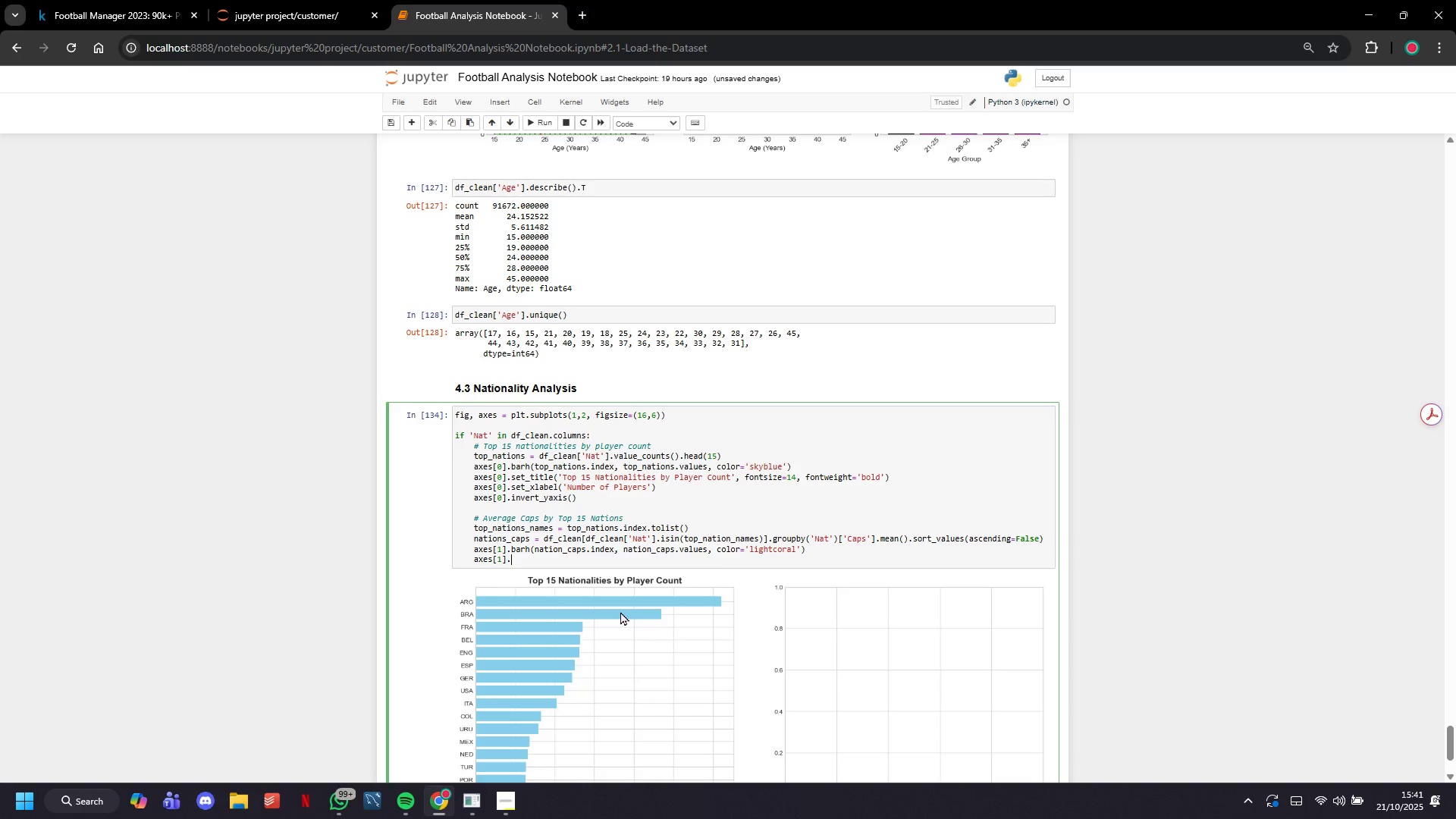 
type(.set_title("Average Caps by Nationality (Top Nations)
 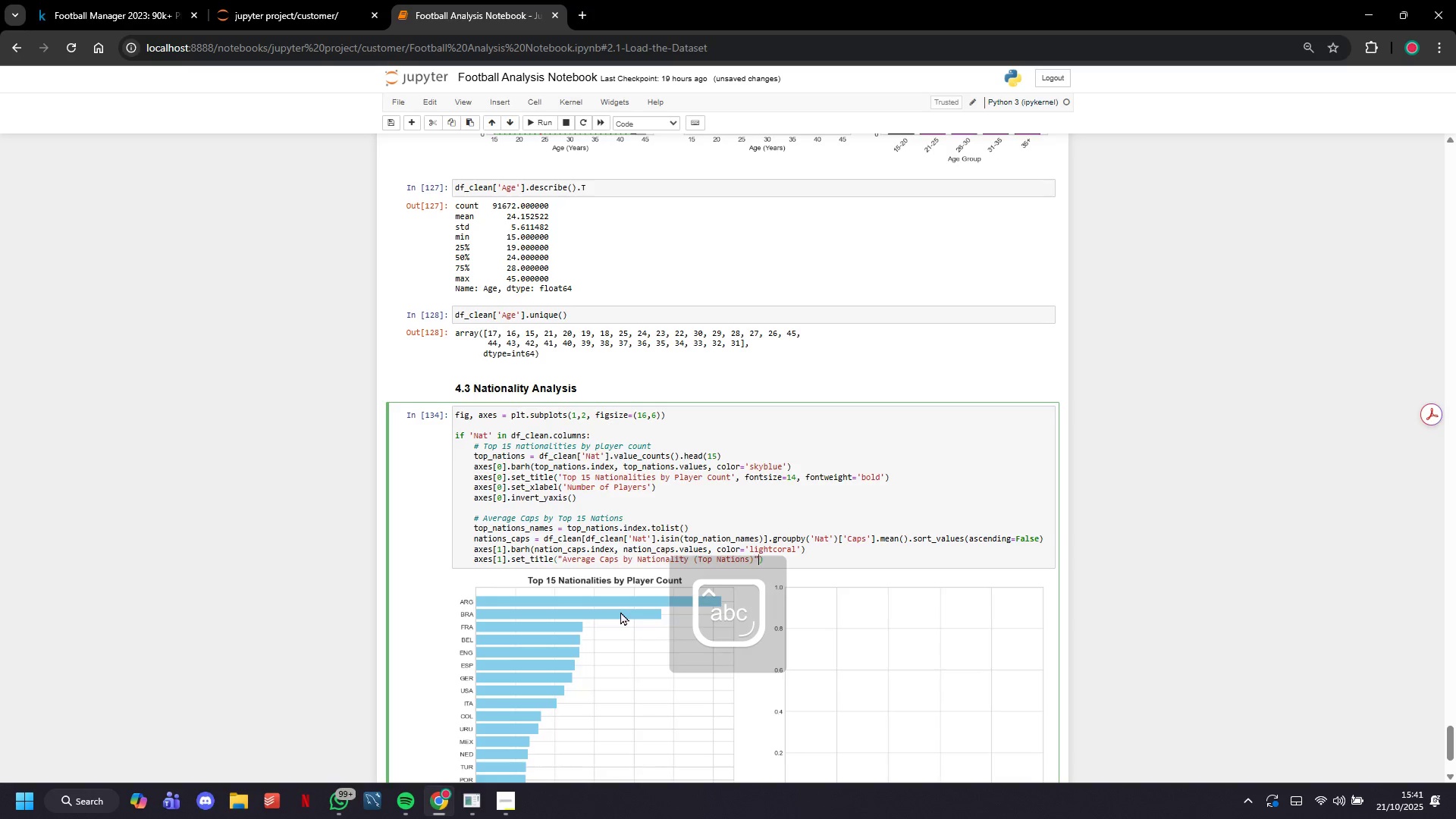 
 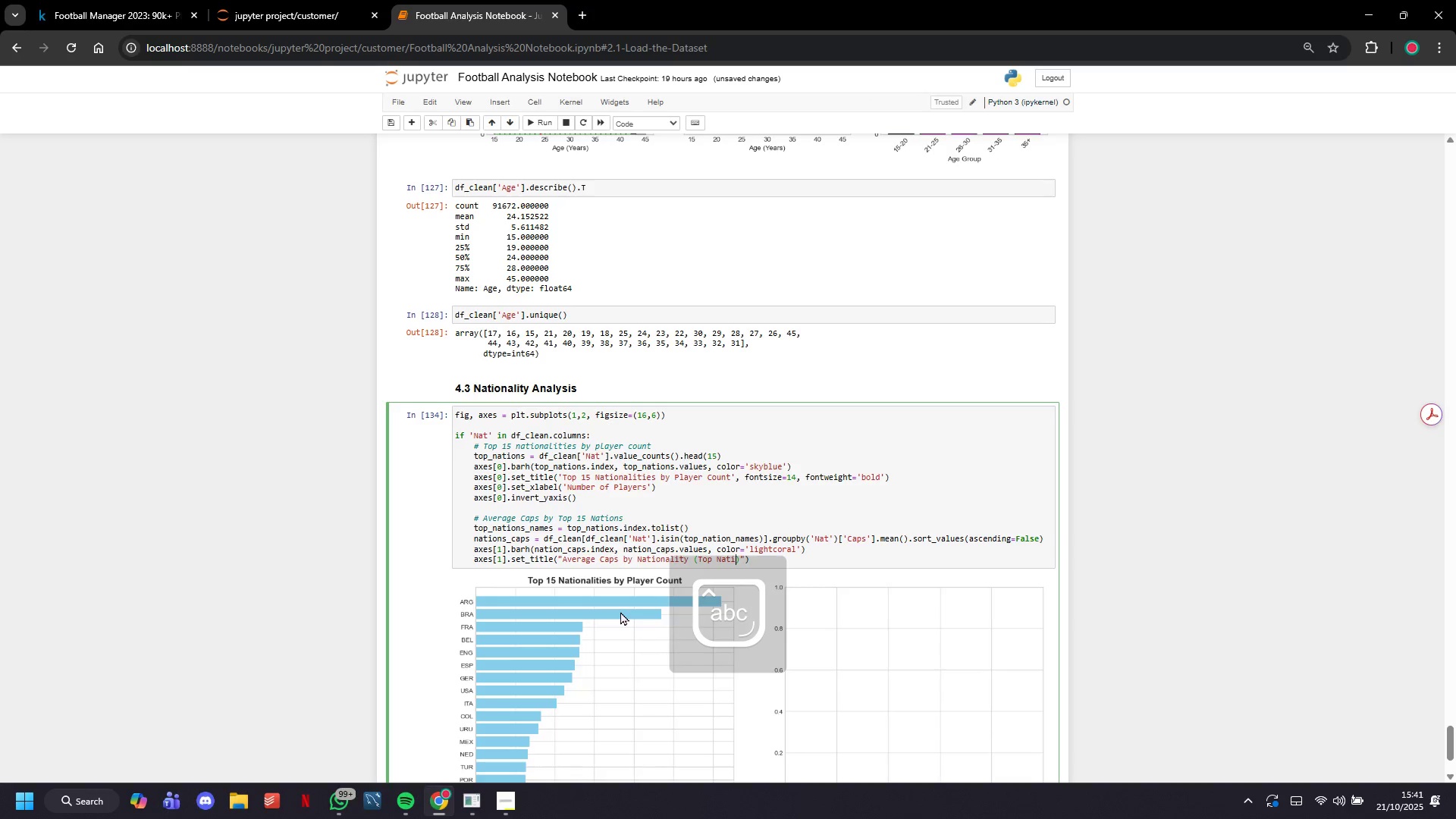 
key(ArrowRight)
 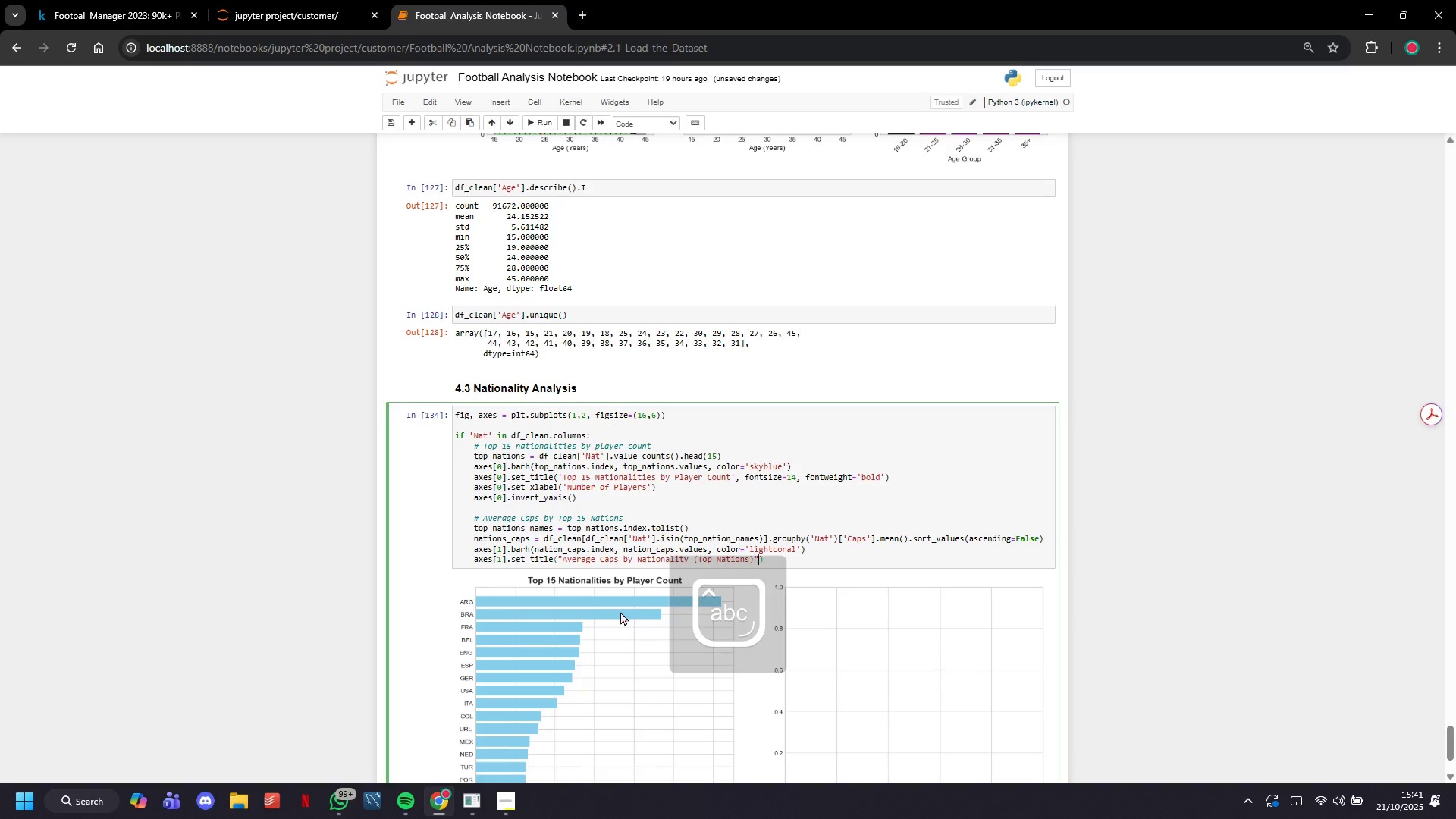 
key(ArrowRight)
 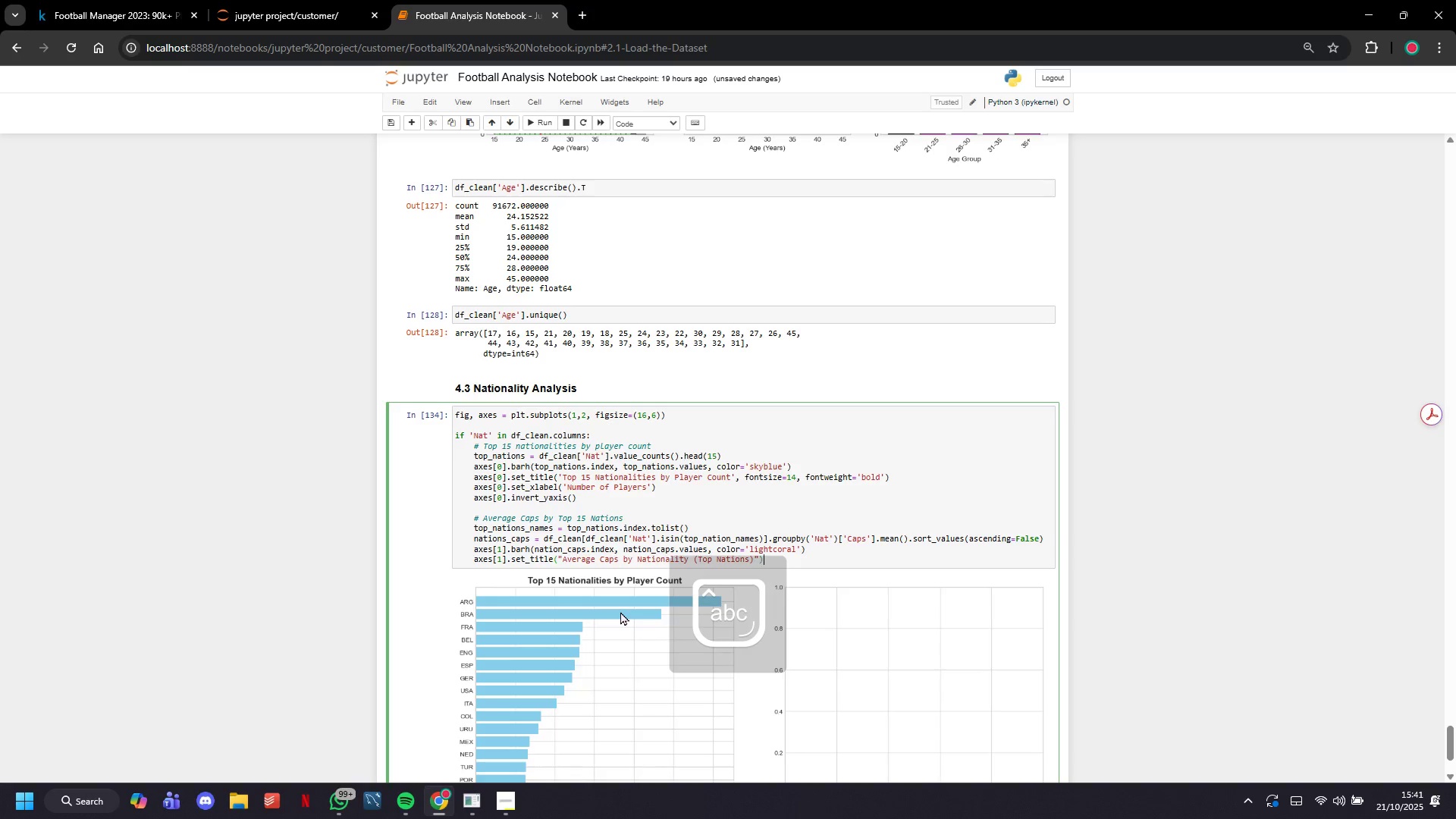 
key(ArrowRight)
 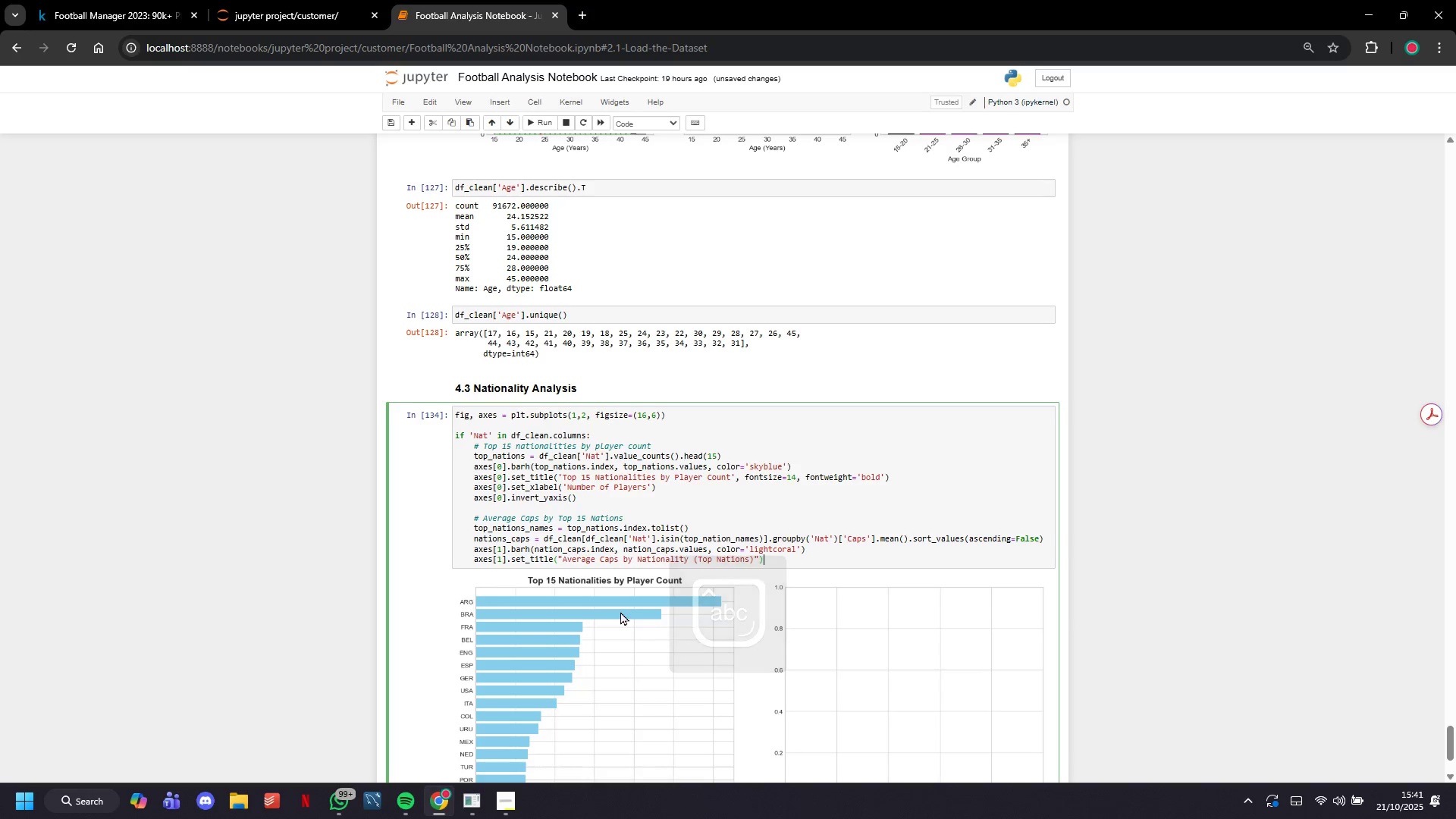 
key(Backspace)
type(, fontsize = 12)
key(Backspace)
key(Backspace)
key(Backspace)
key(Backspace)
key(Backspace)
key(Backspace)
key(Backspace)
key(Backspace)
 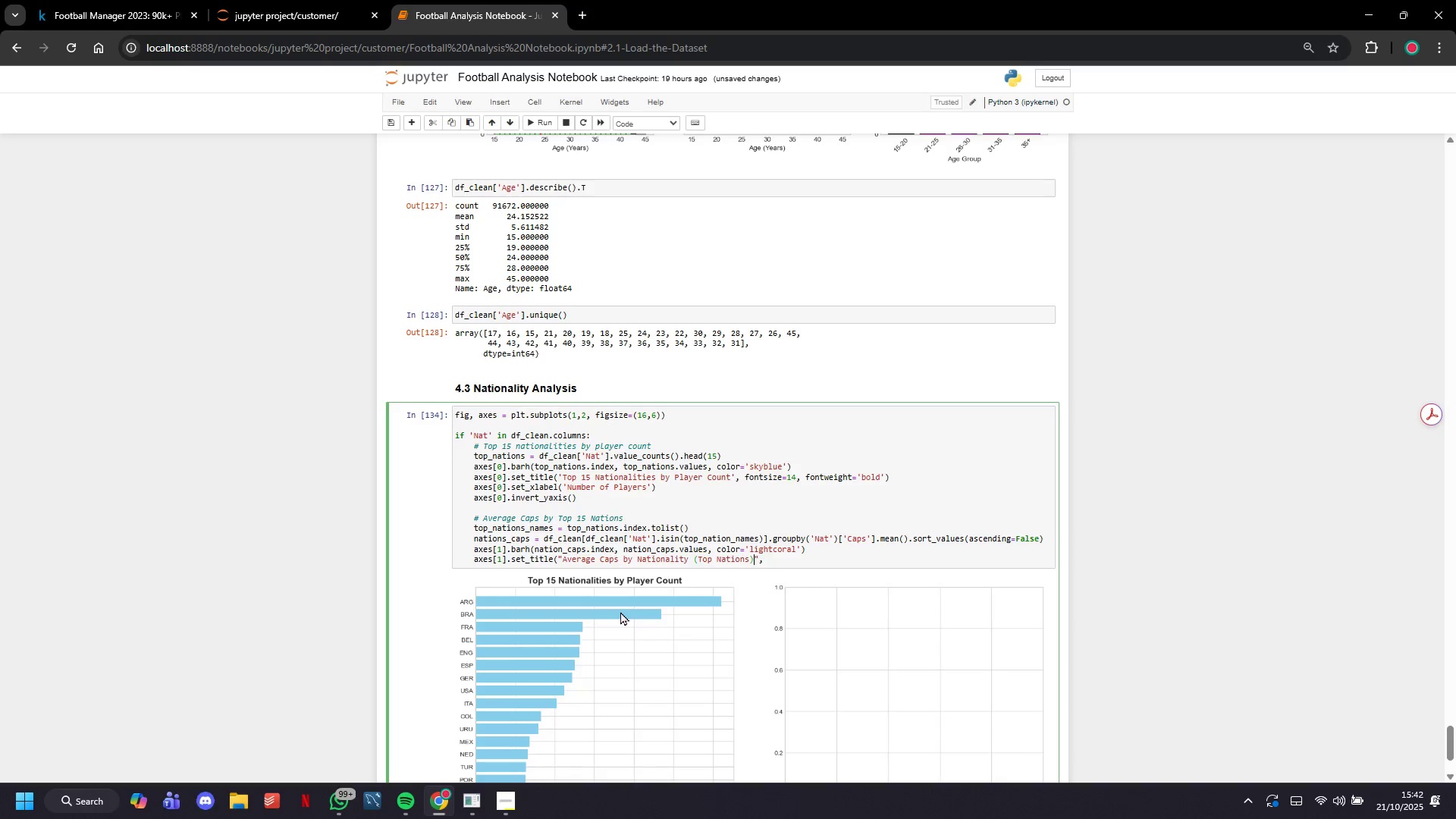 
key(ArrowLeft)
 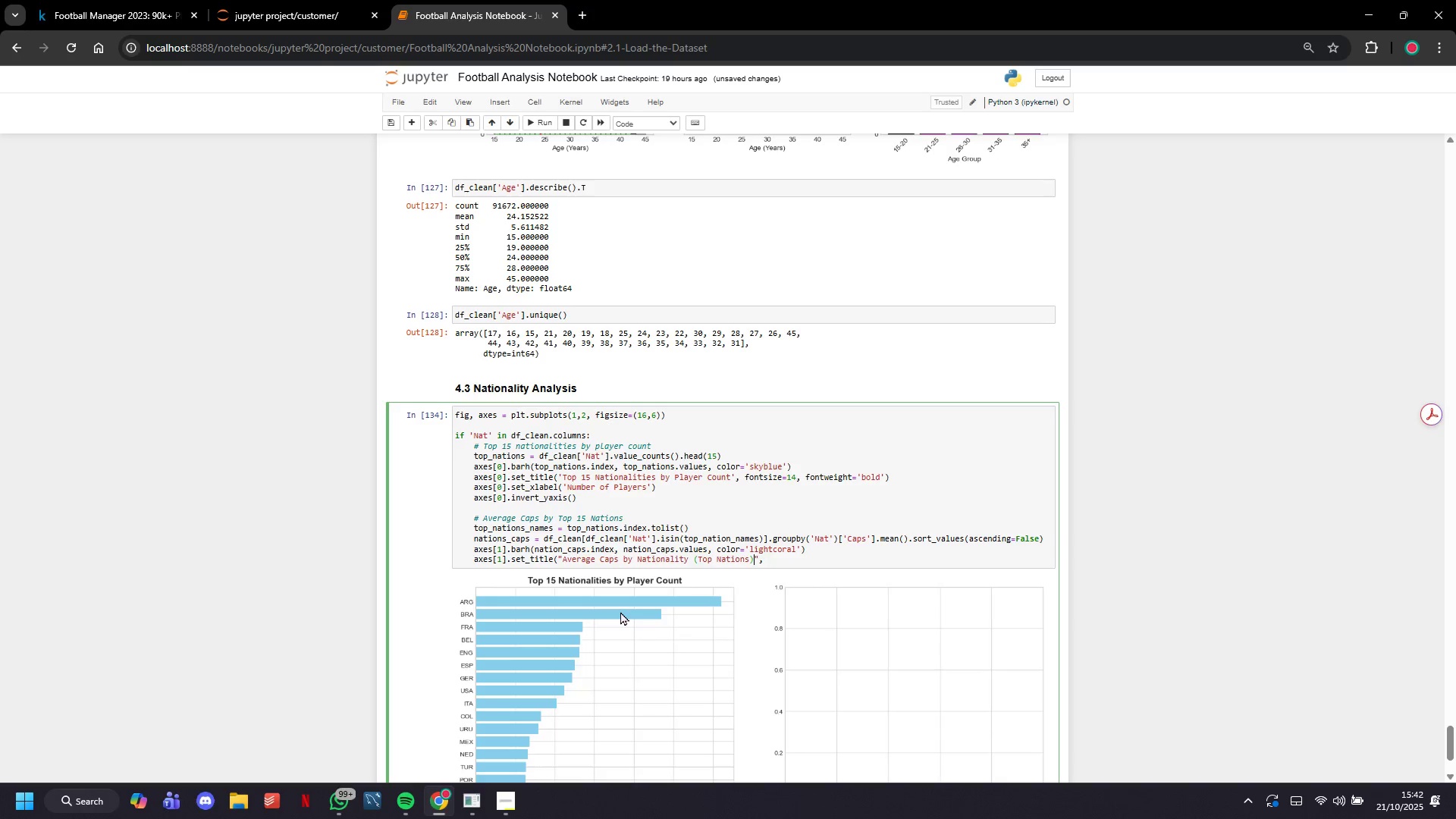 
key(ArrowLeft)
 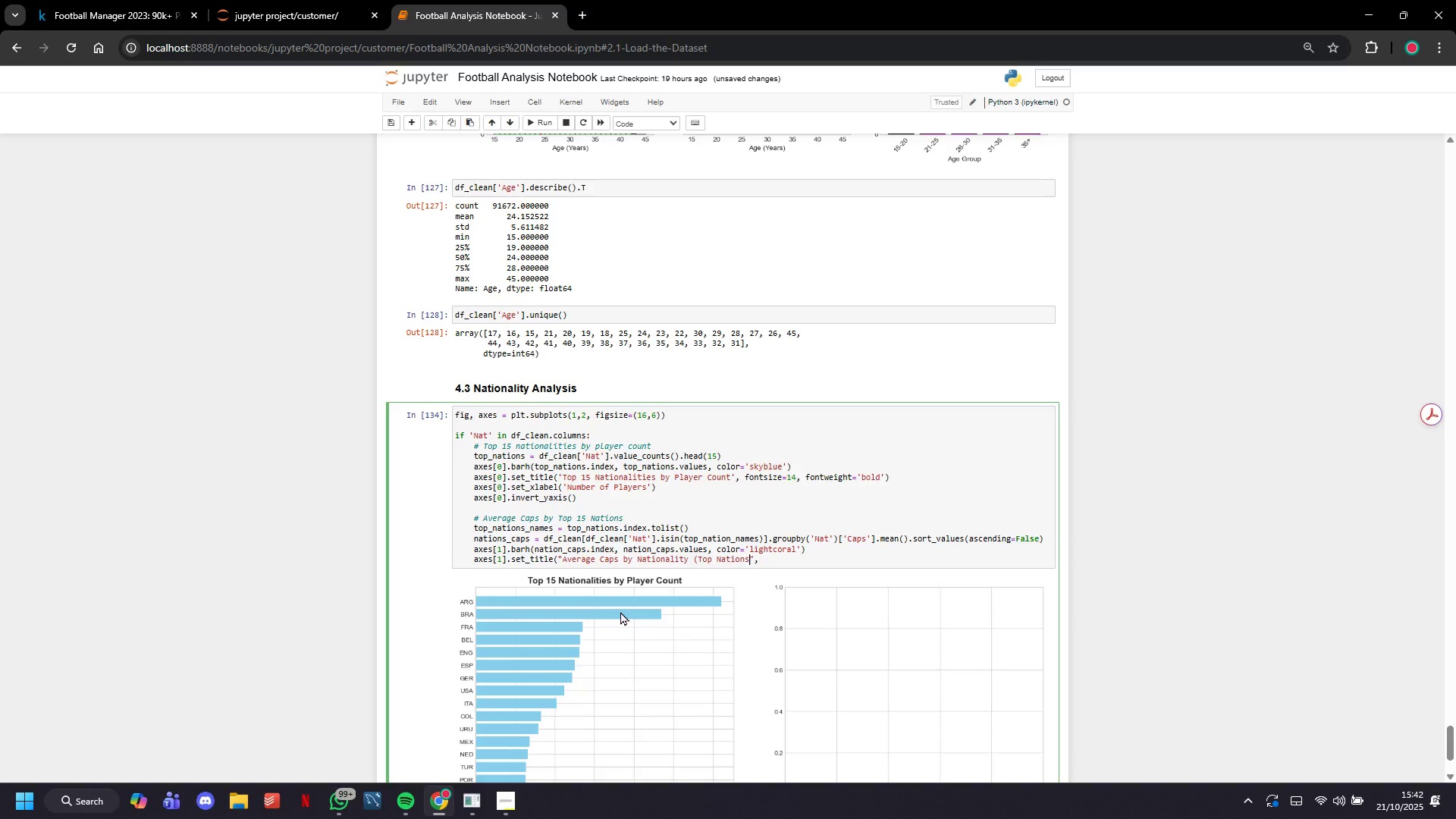 
key(Backspace)
 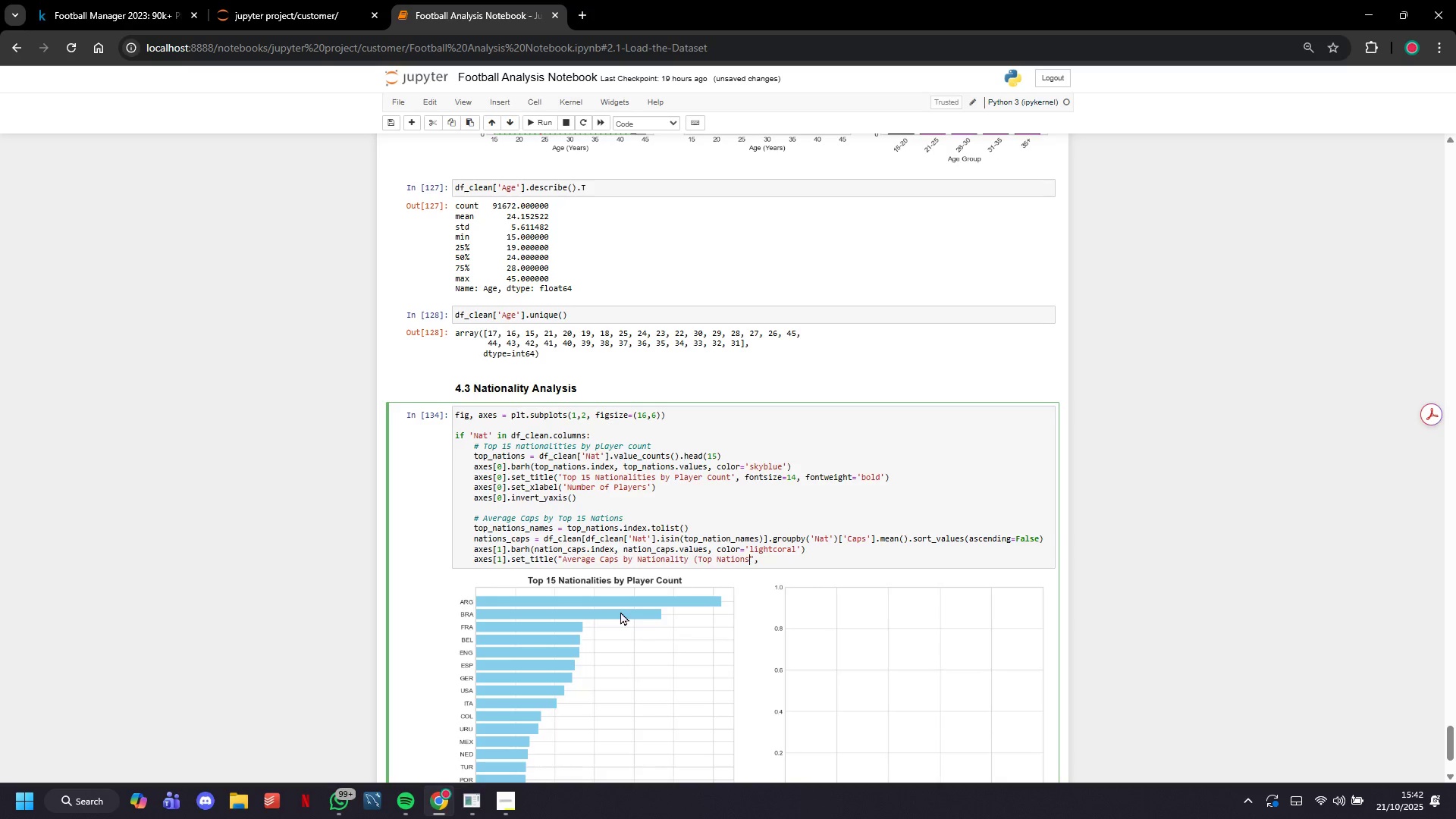 
key(ArrowRight)
 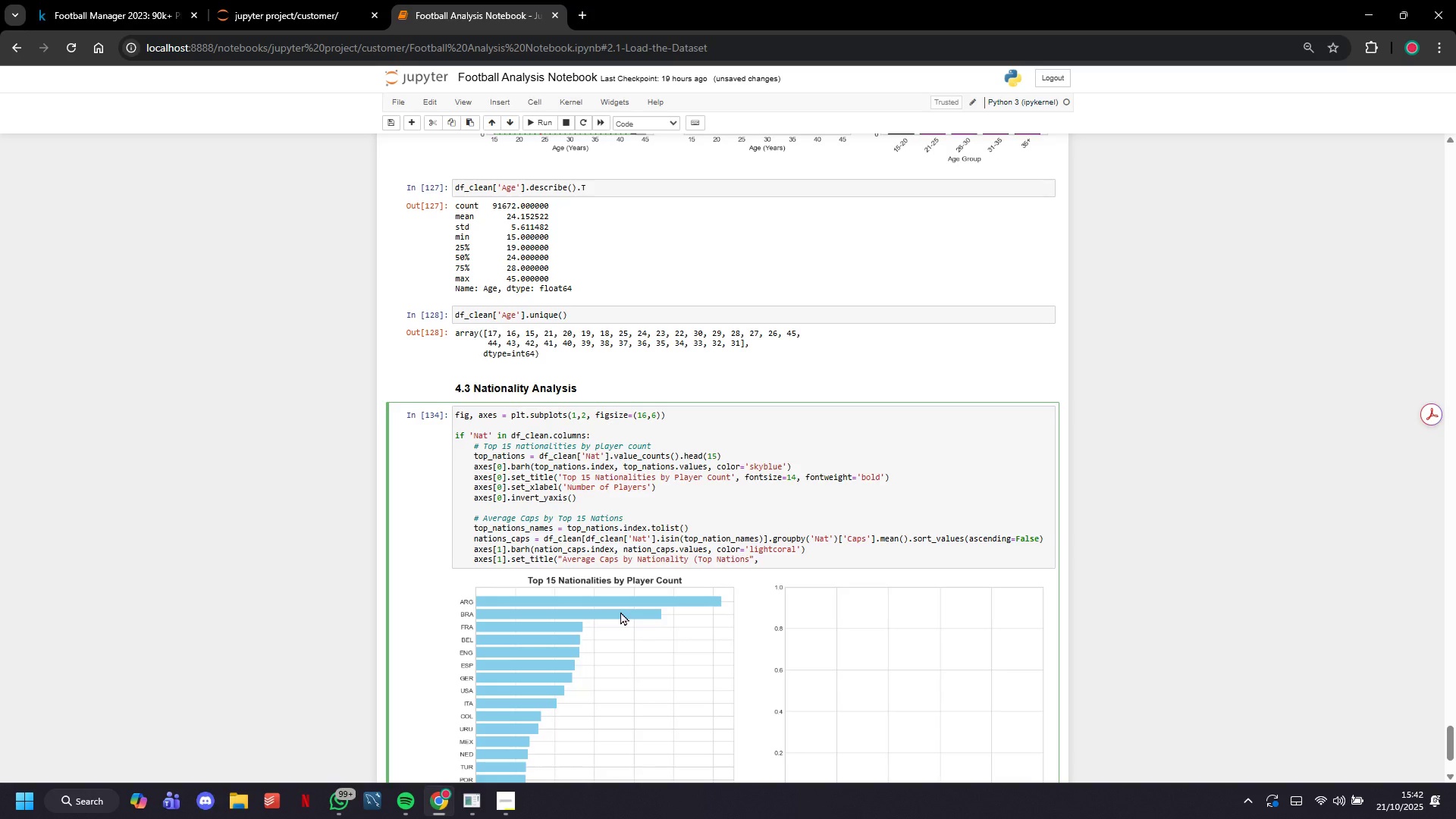 
key(Shift+ShiftRight)
 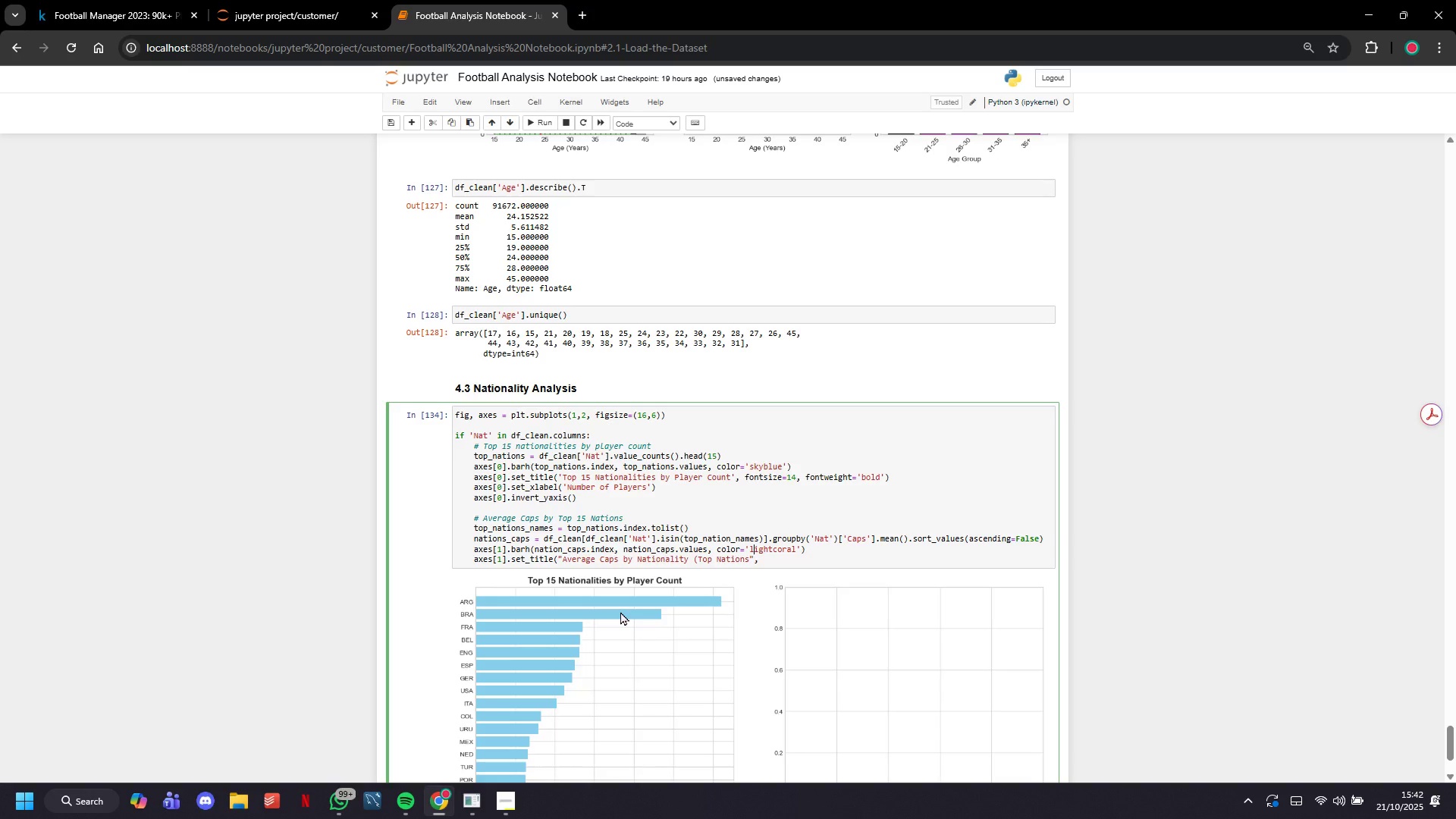 
key(ArrowUp)
 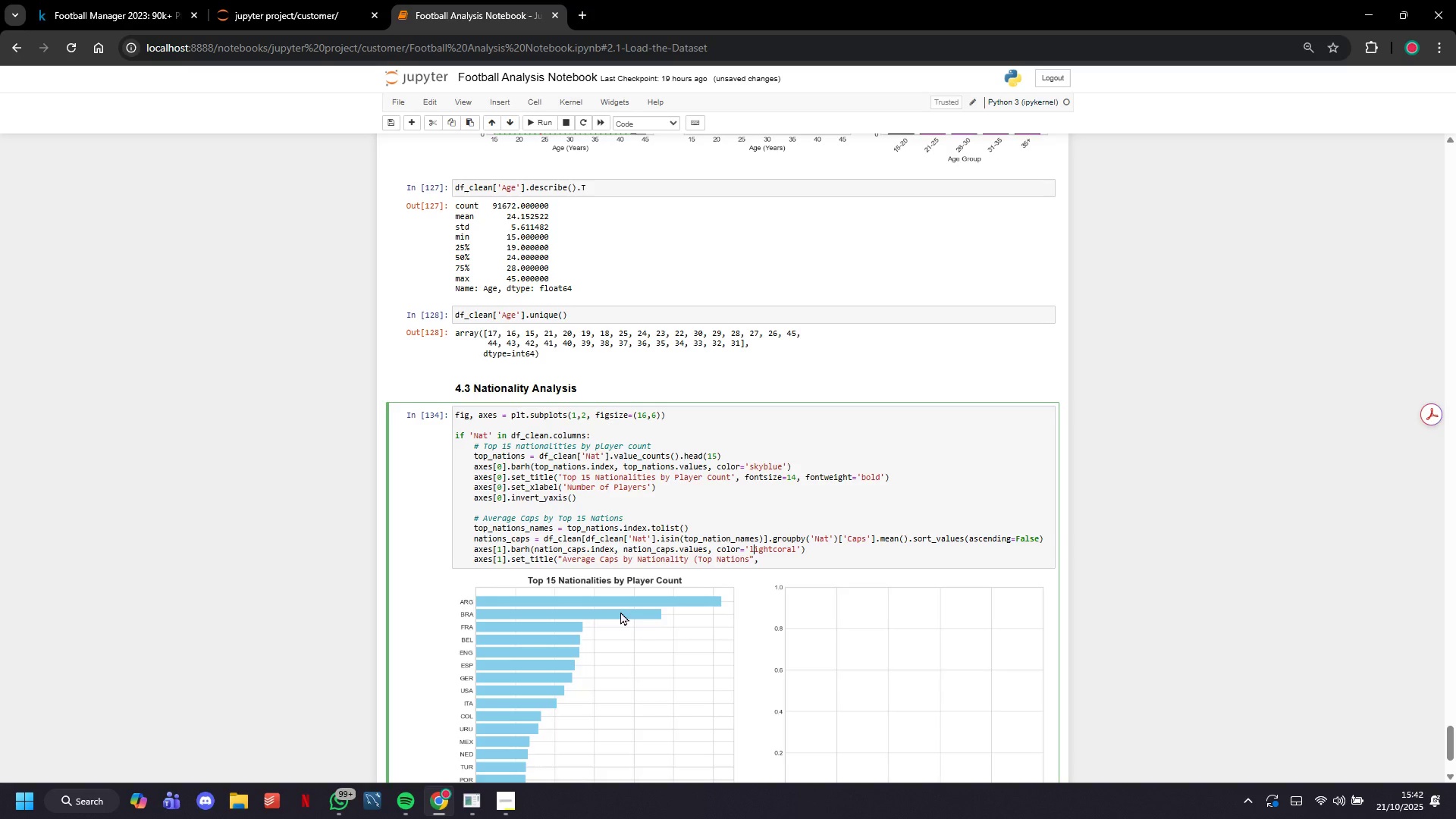 
key(Shift+0)
 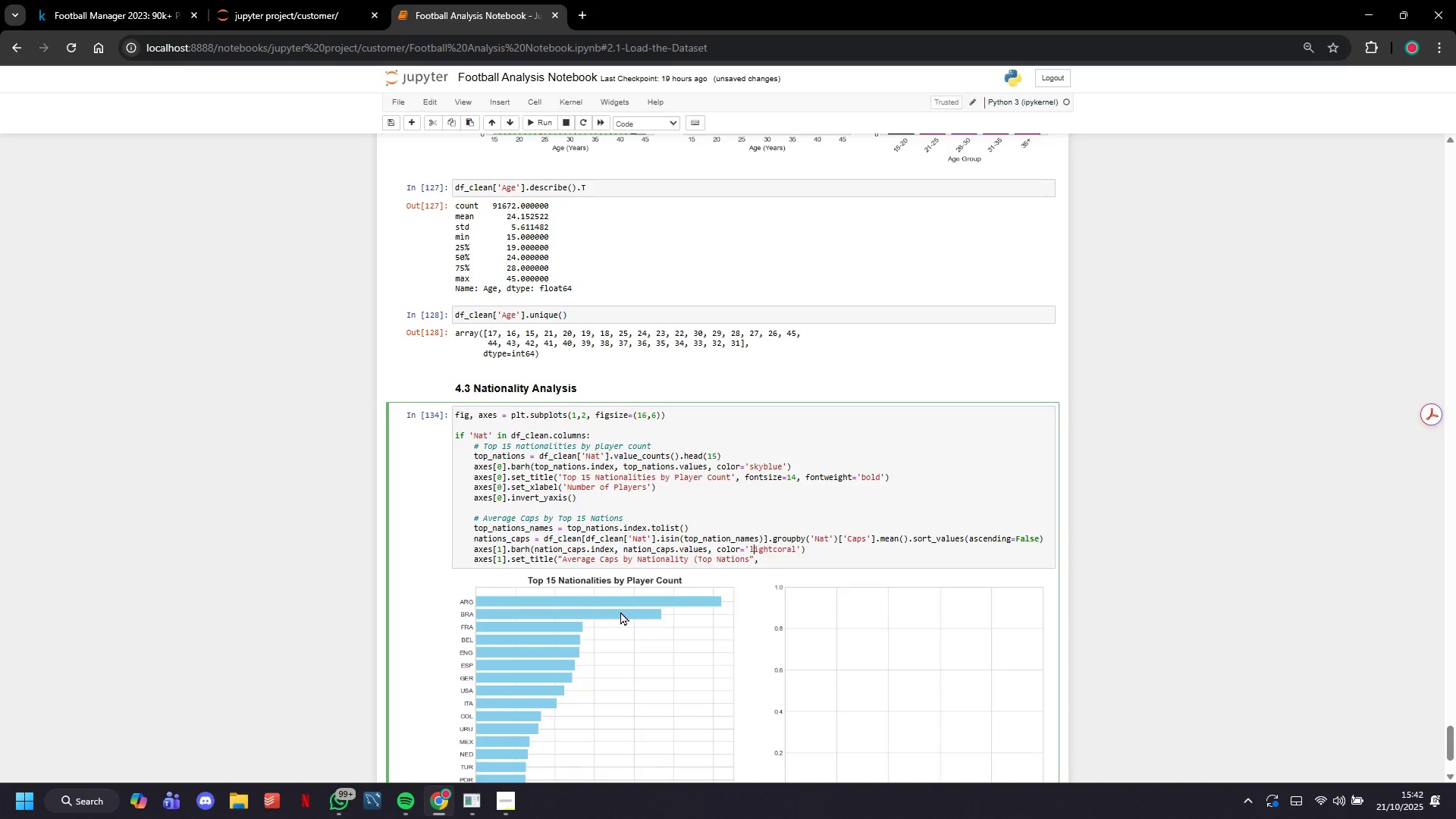 
key(Backspace)
 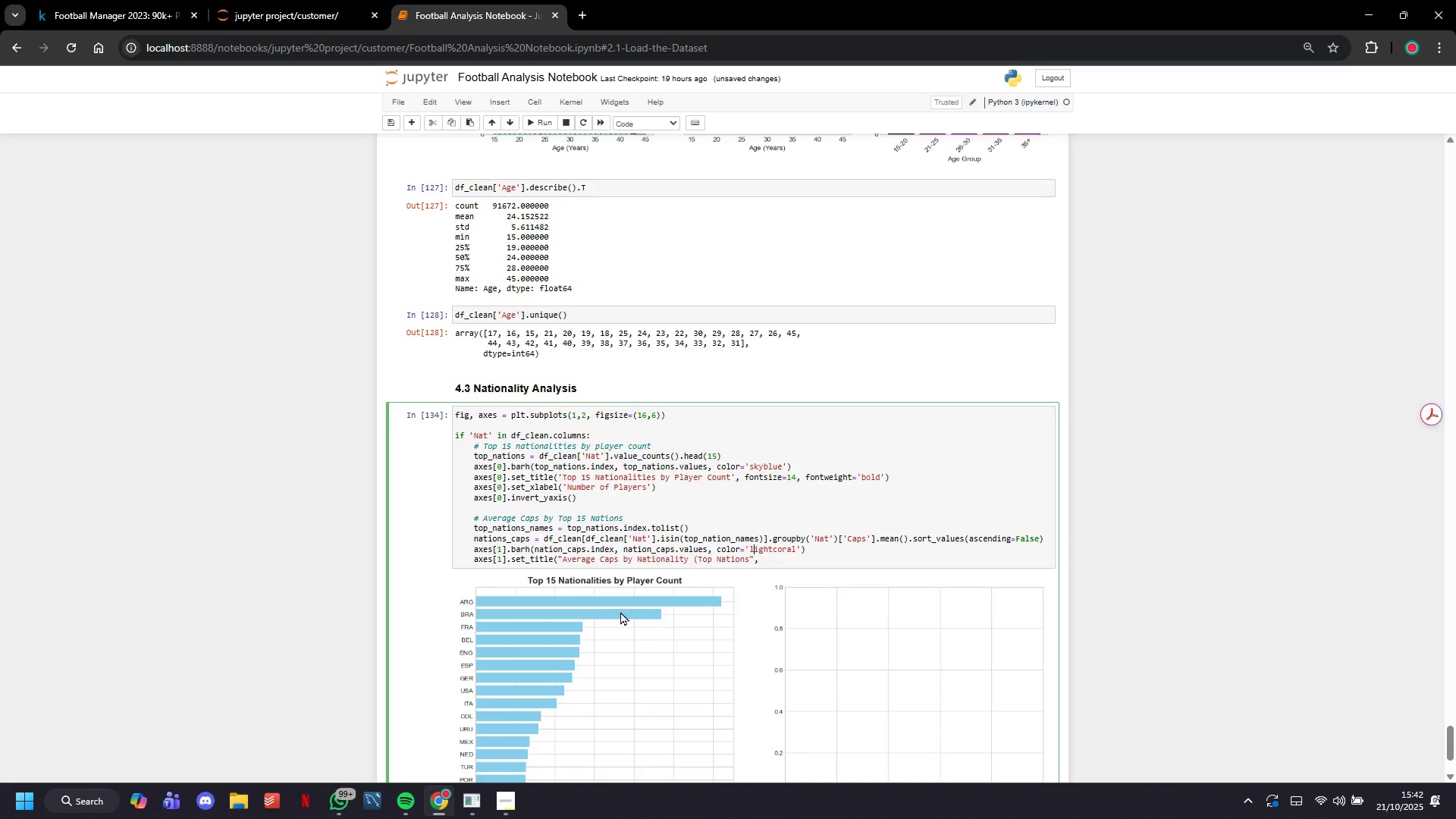 
key(ArrowDown)
 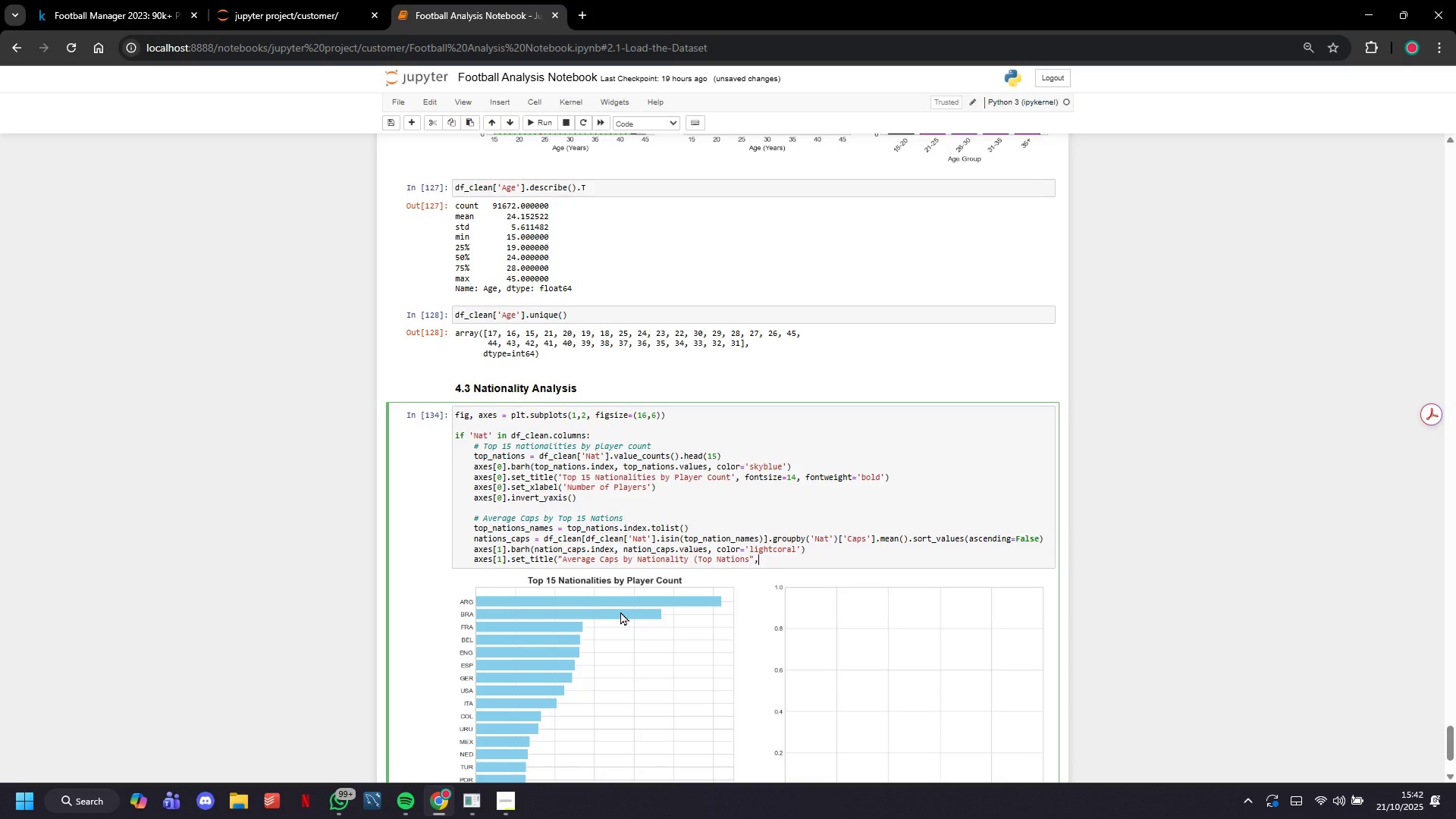 
key(ArrowRight)
 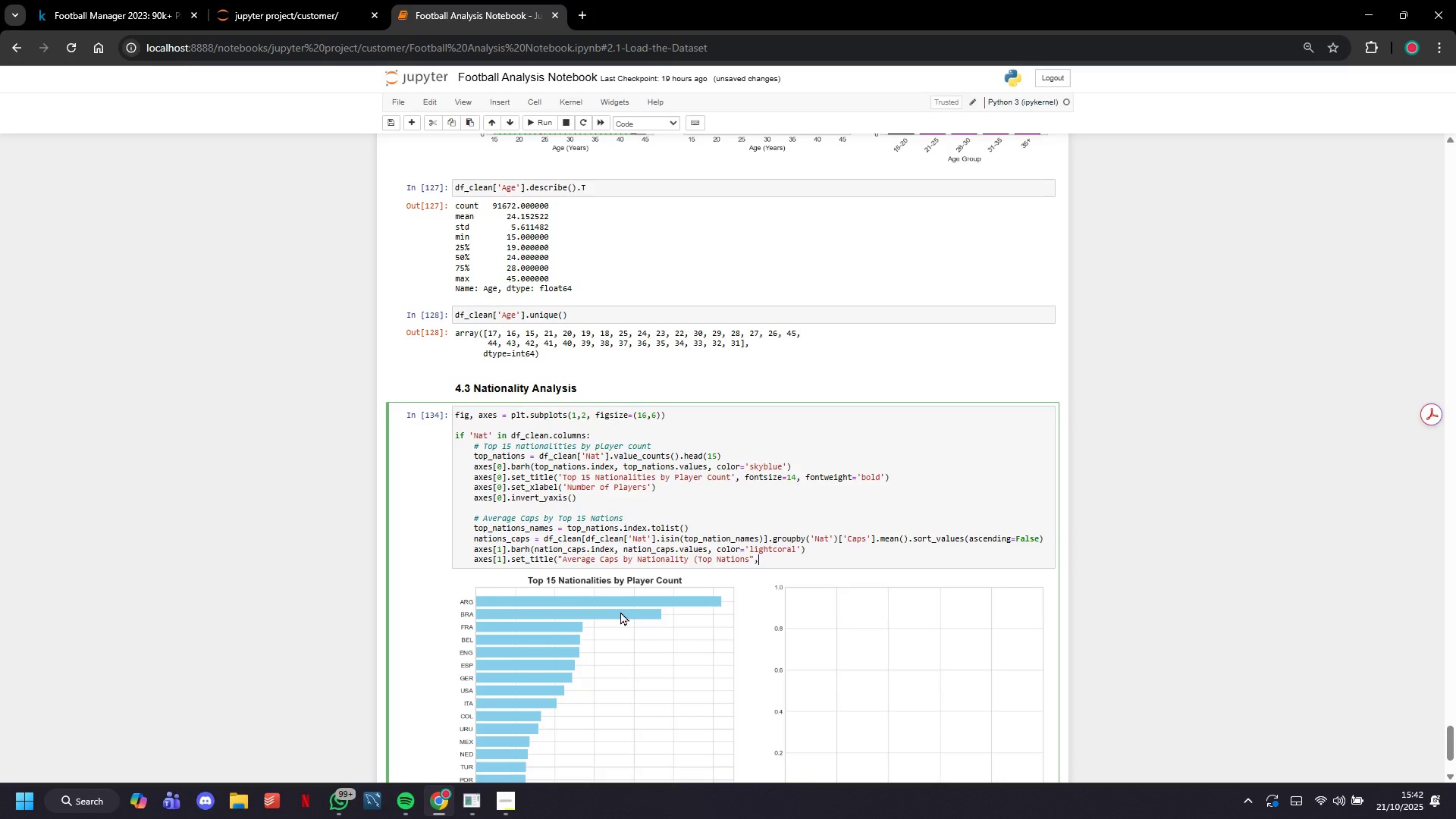 
key(Shift+0)
 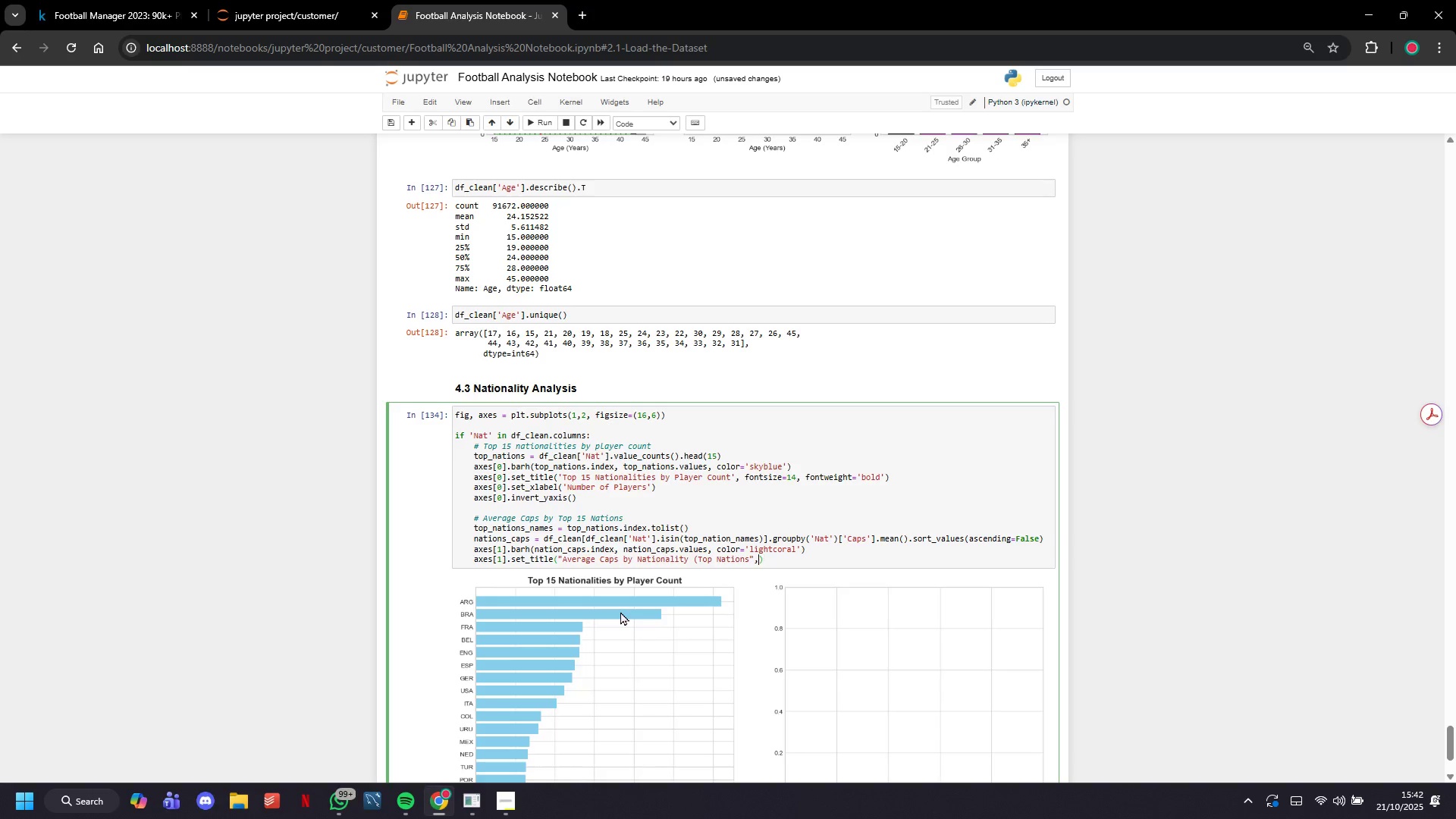 
key(ArrowLeft)
 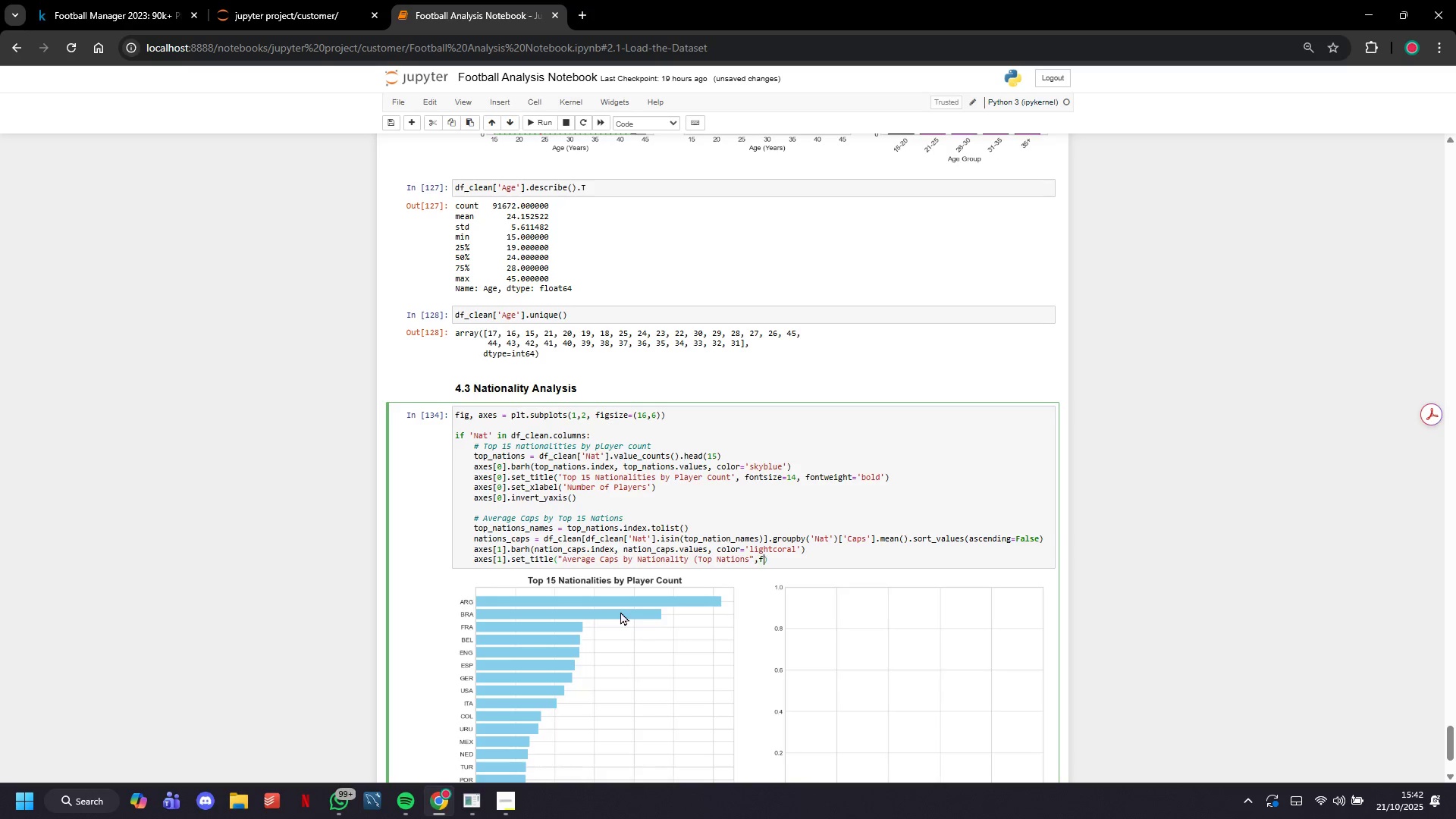 
type(fi)
key(Backspace)
type(ontsize=14)
 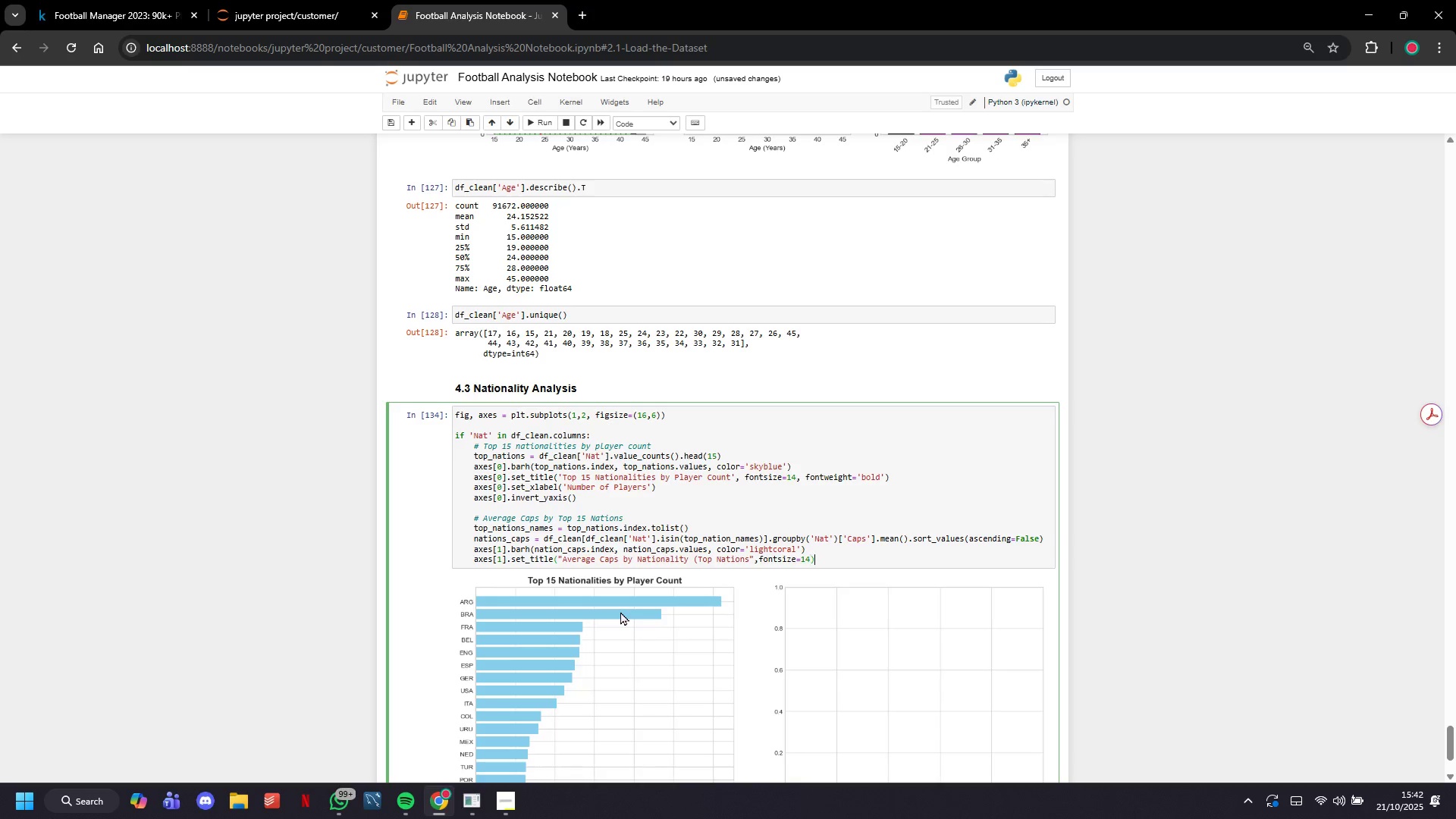 
key(ArrowRight)
 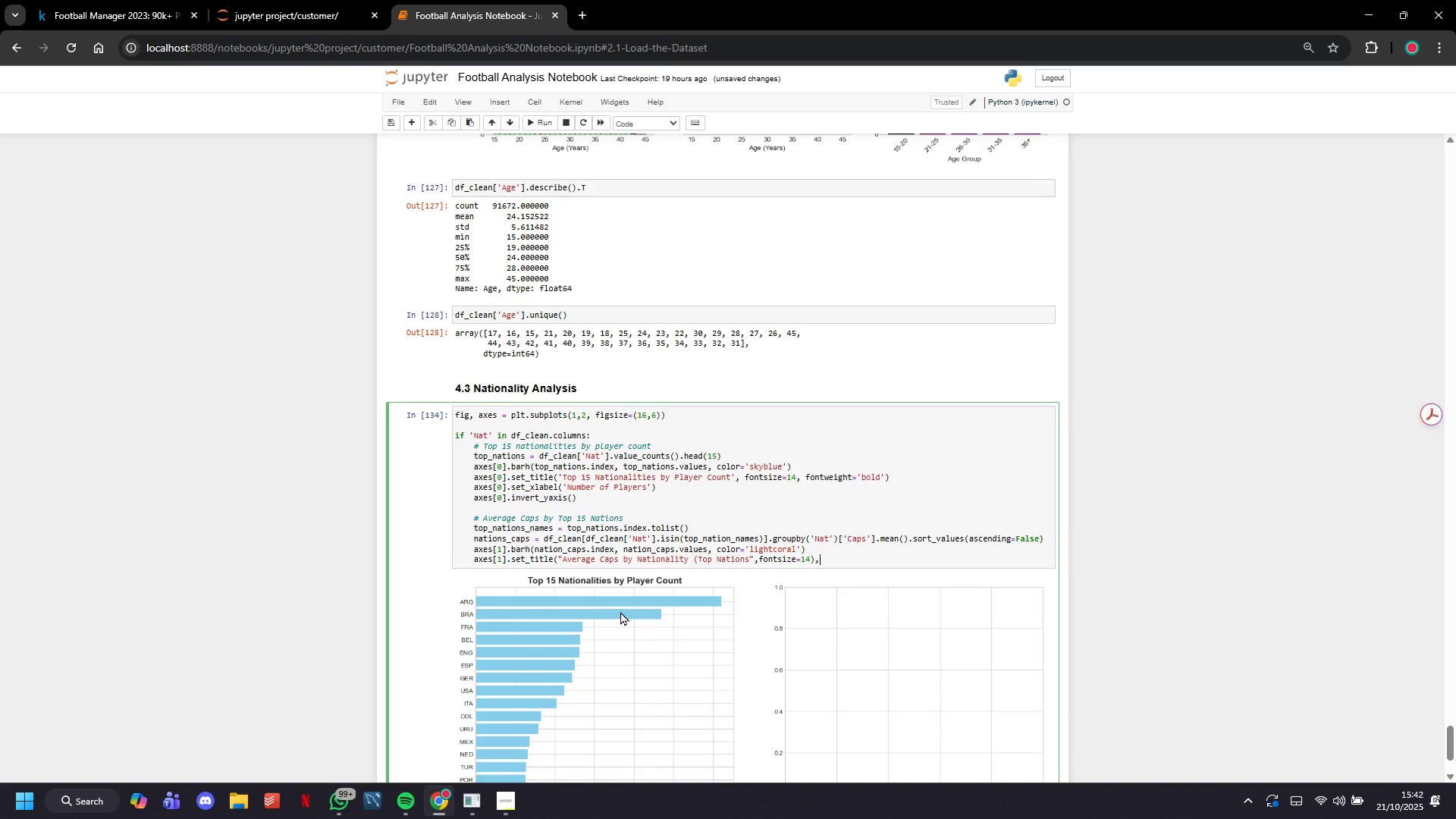 
key(Comma)
 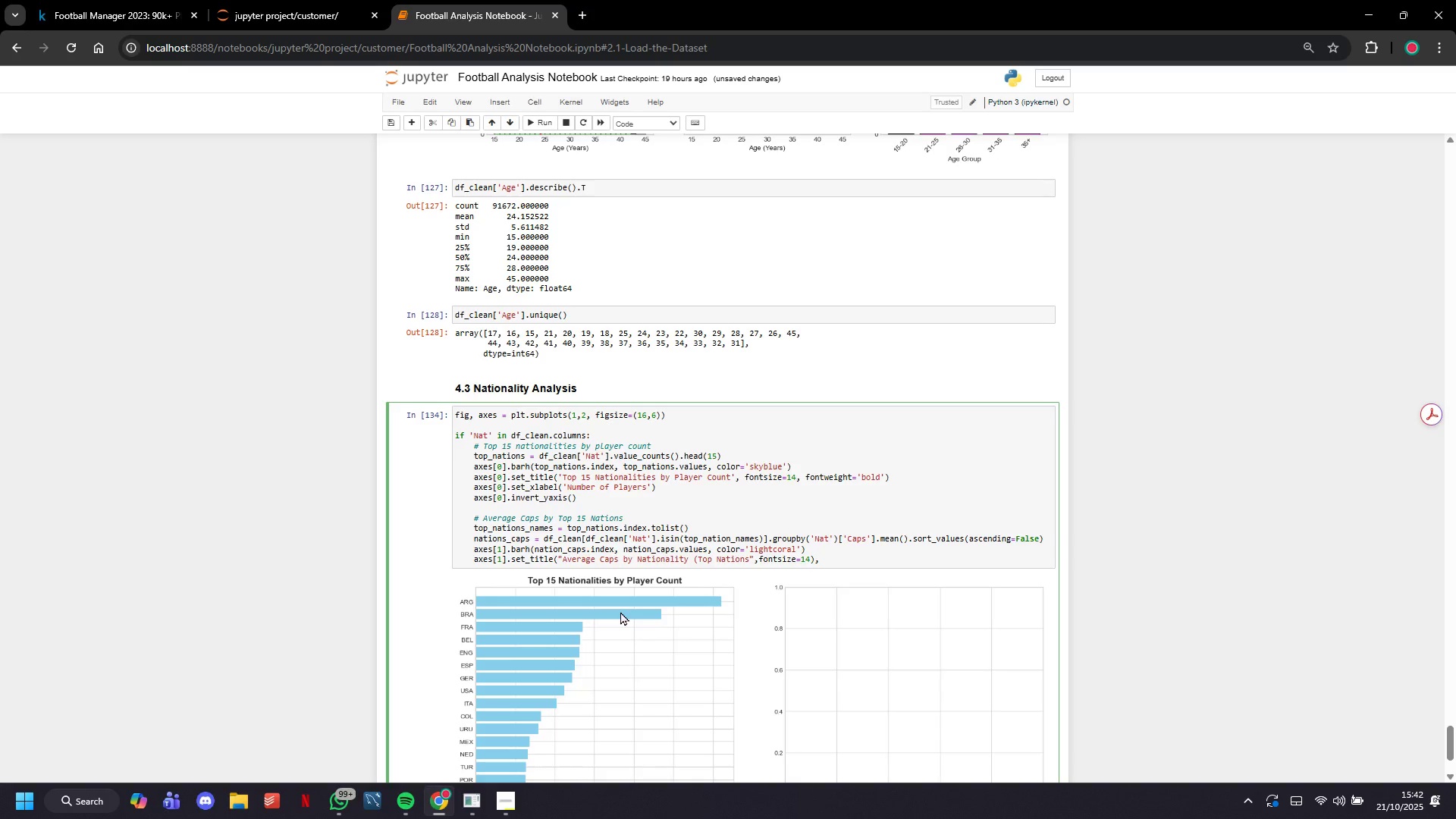 
hold_key(key=VolumeUp, duration=0.8)
 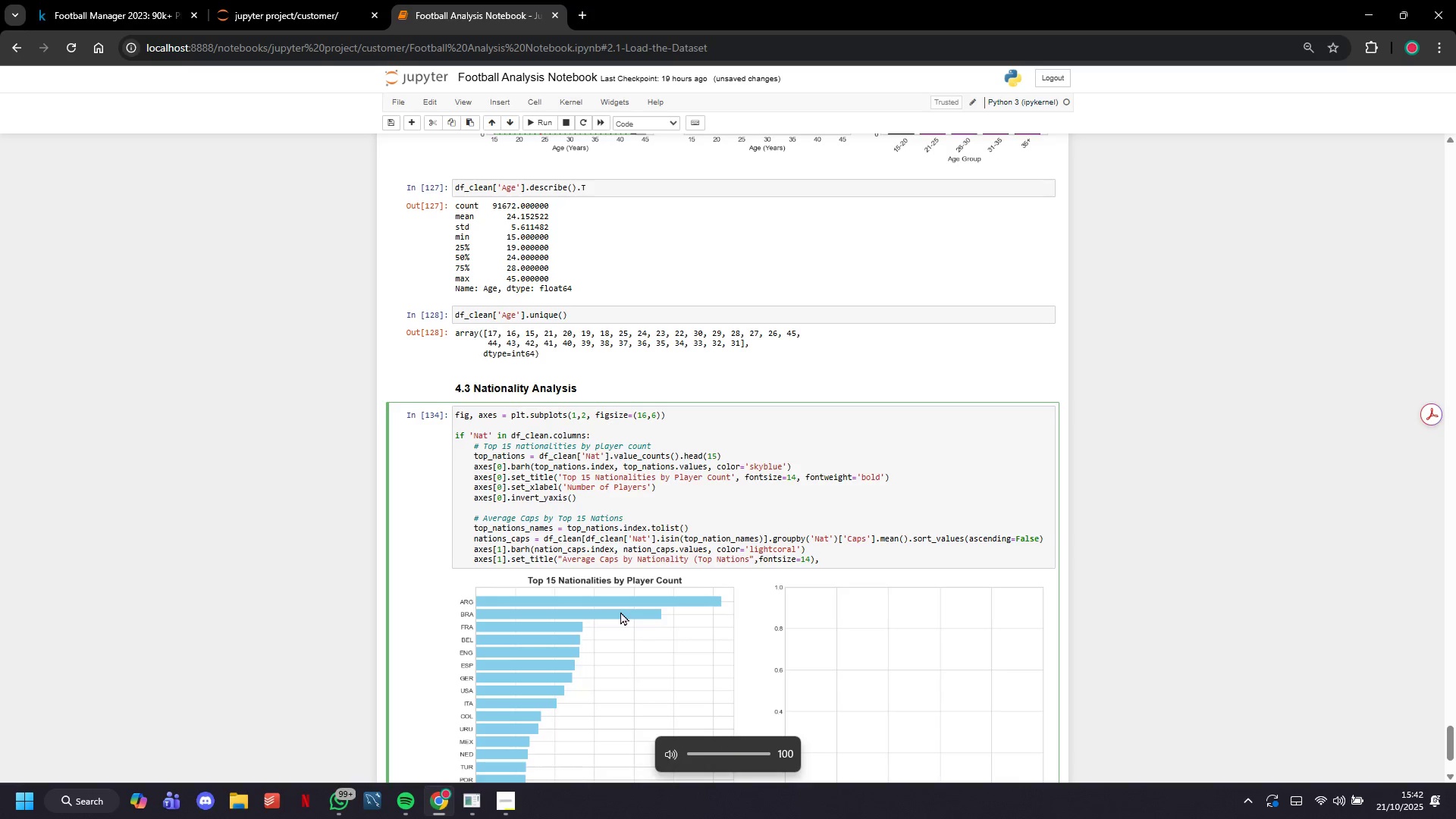 
key(Backspace)
 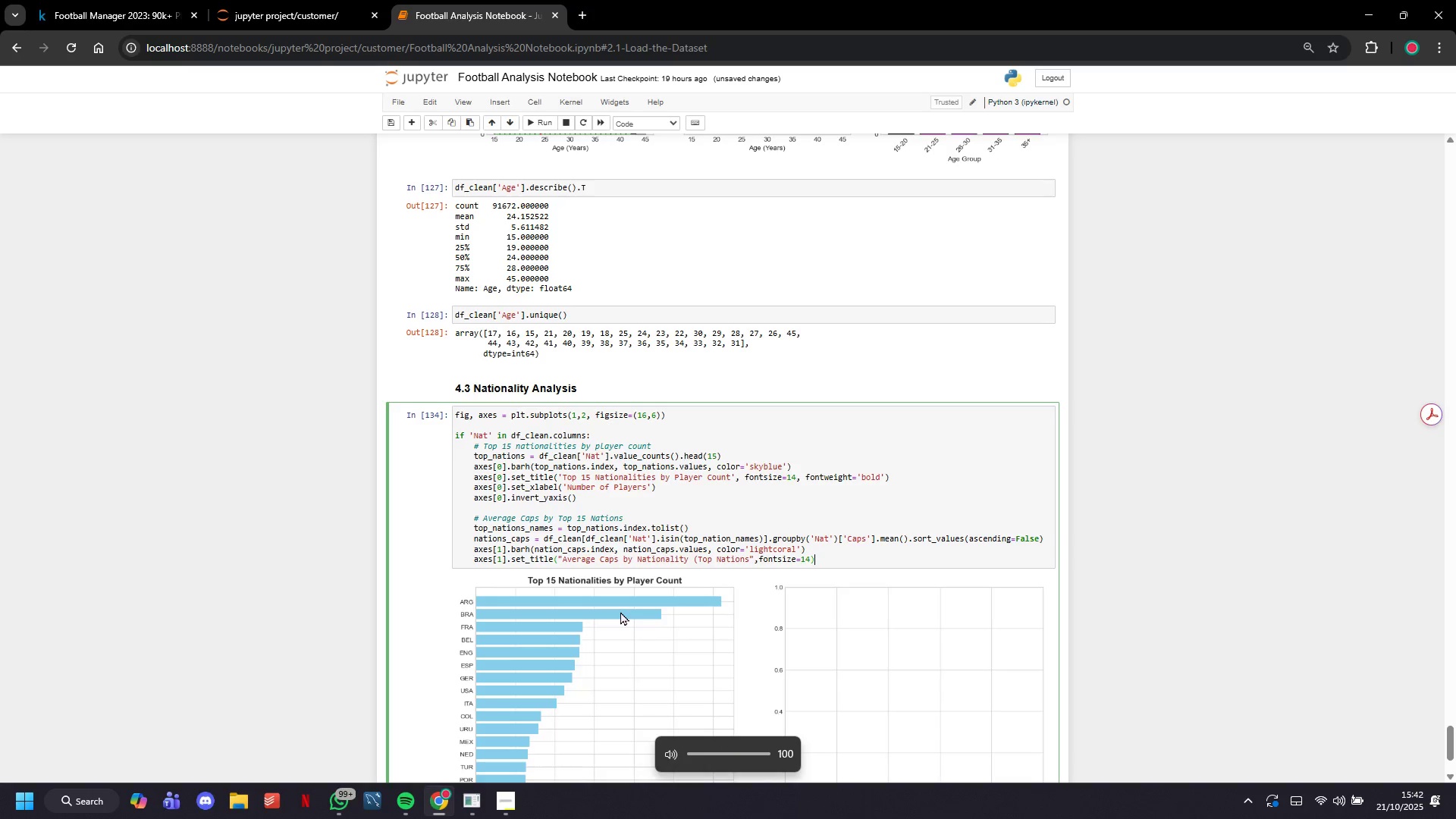 
key(ArrowLeft)
 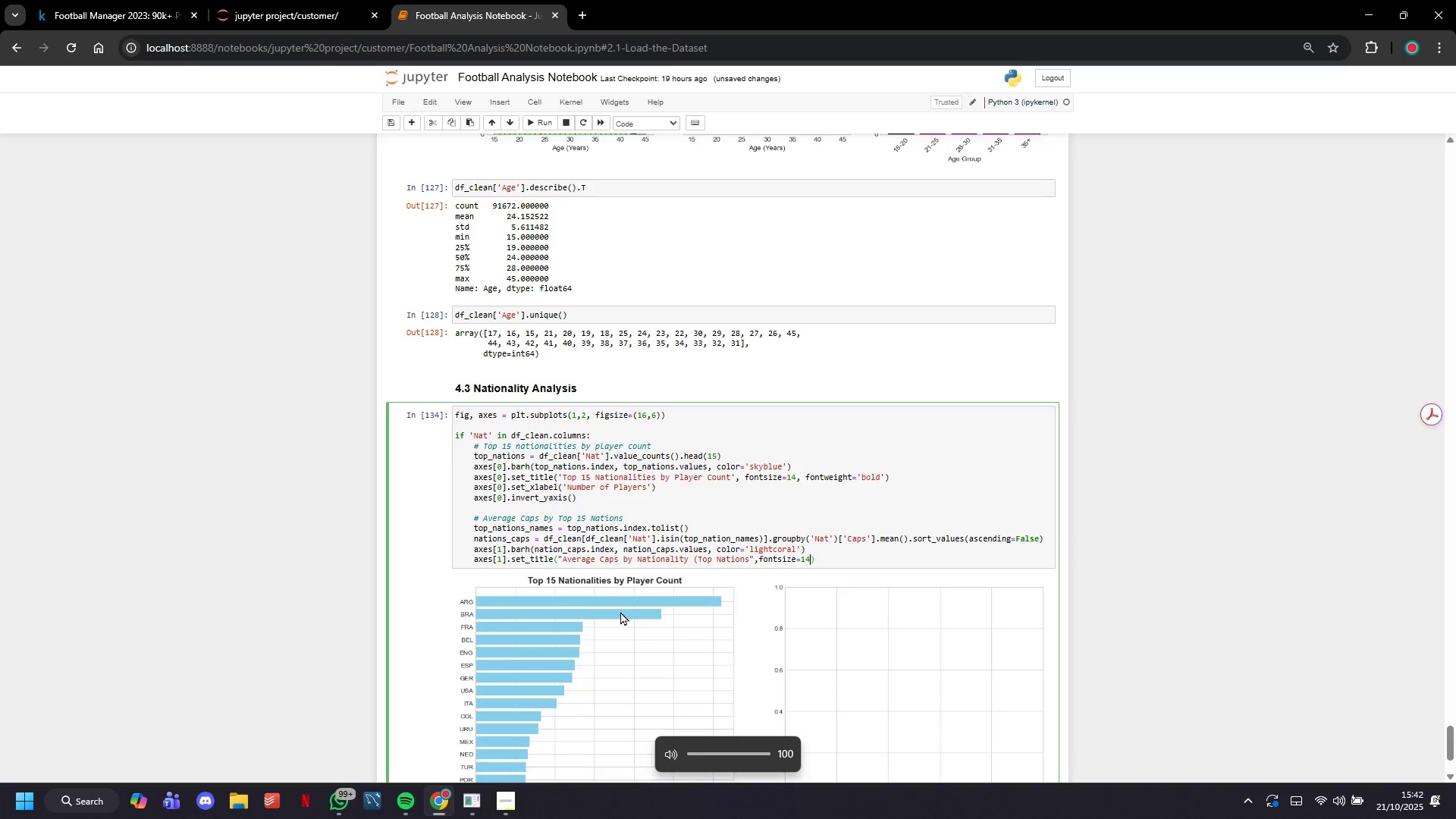 
type(, fontweight='bold)
 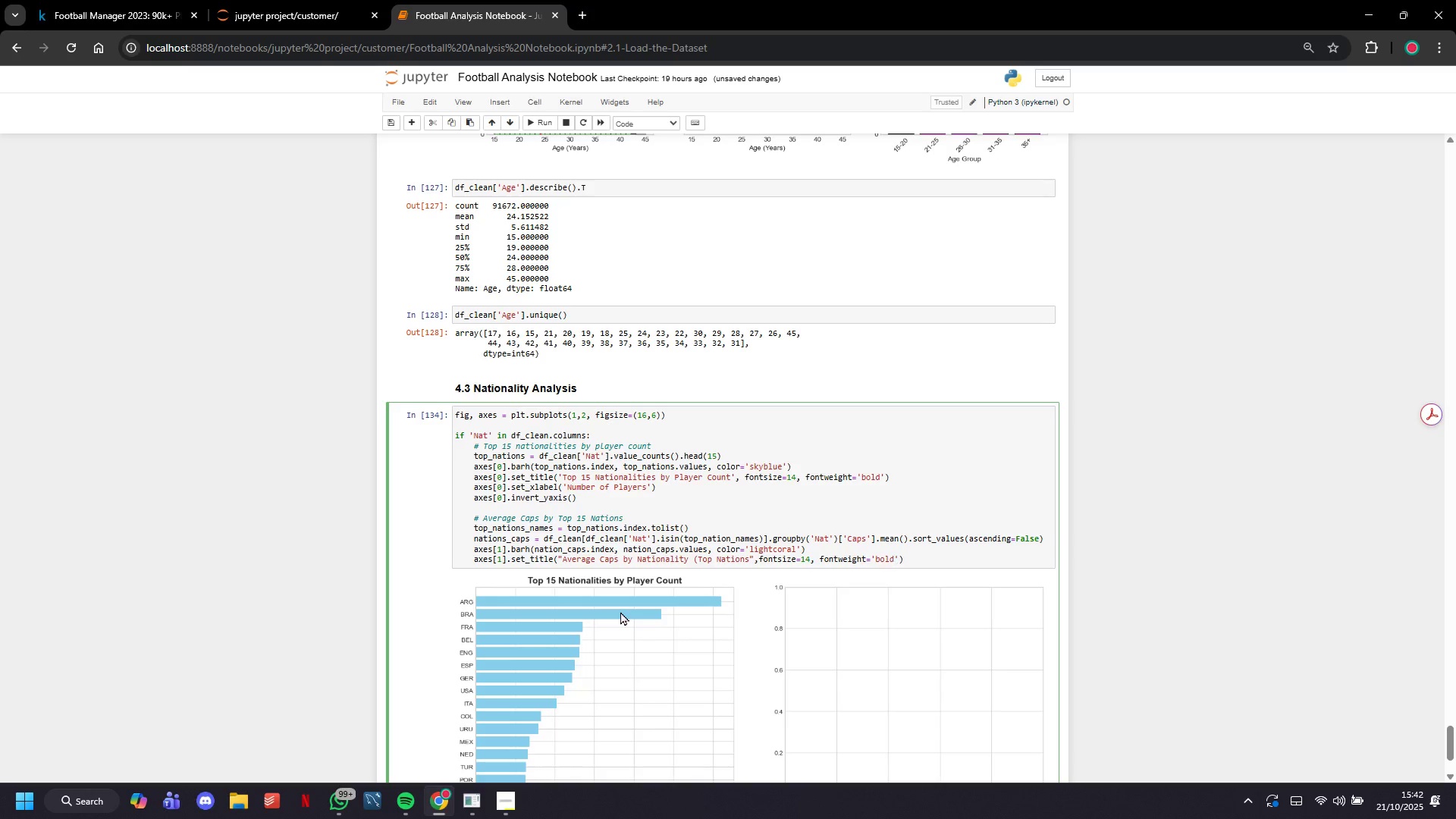 
key(ArrowRight)
 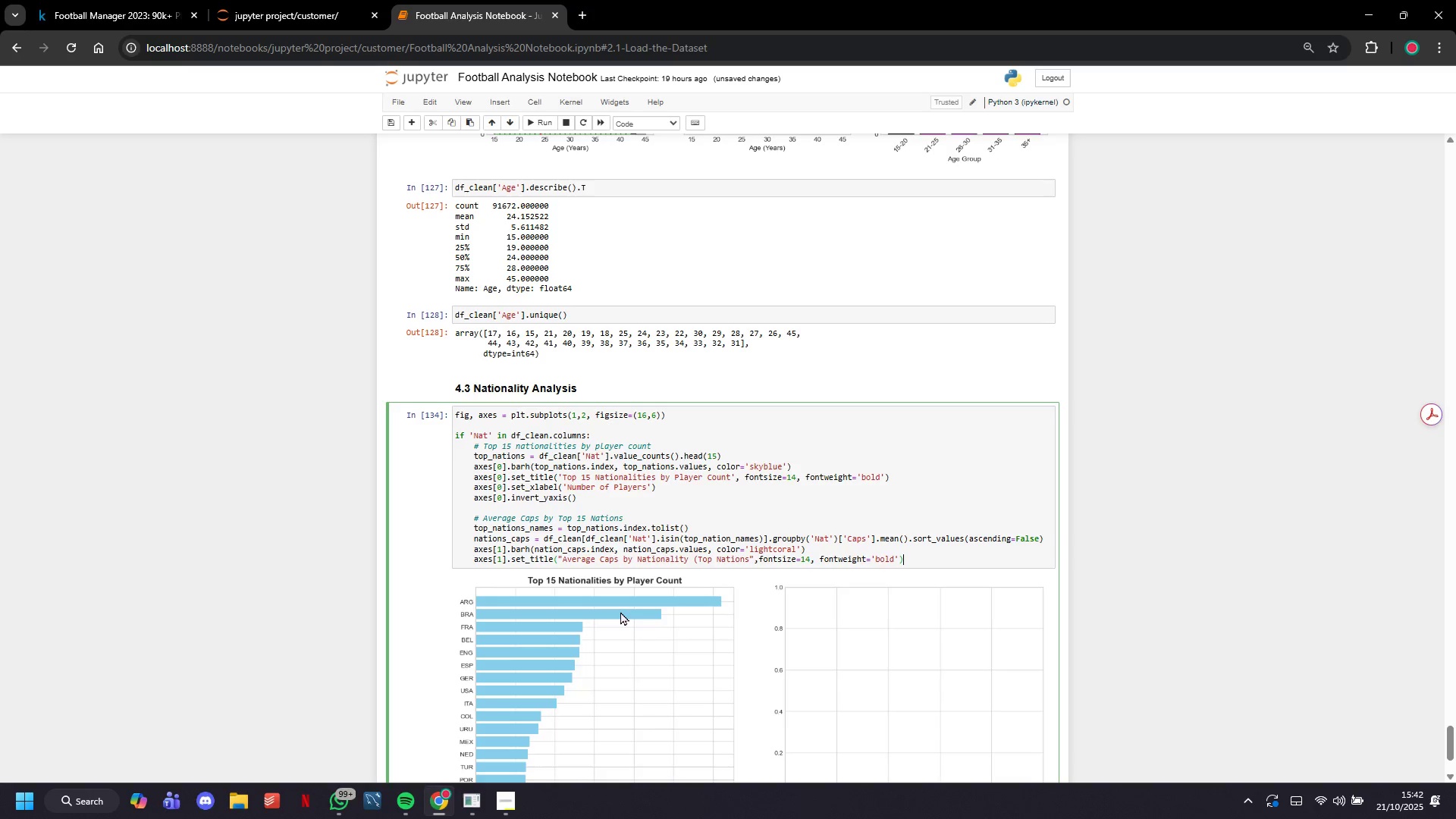 
key(ArrowRight)
 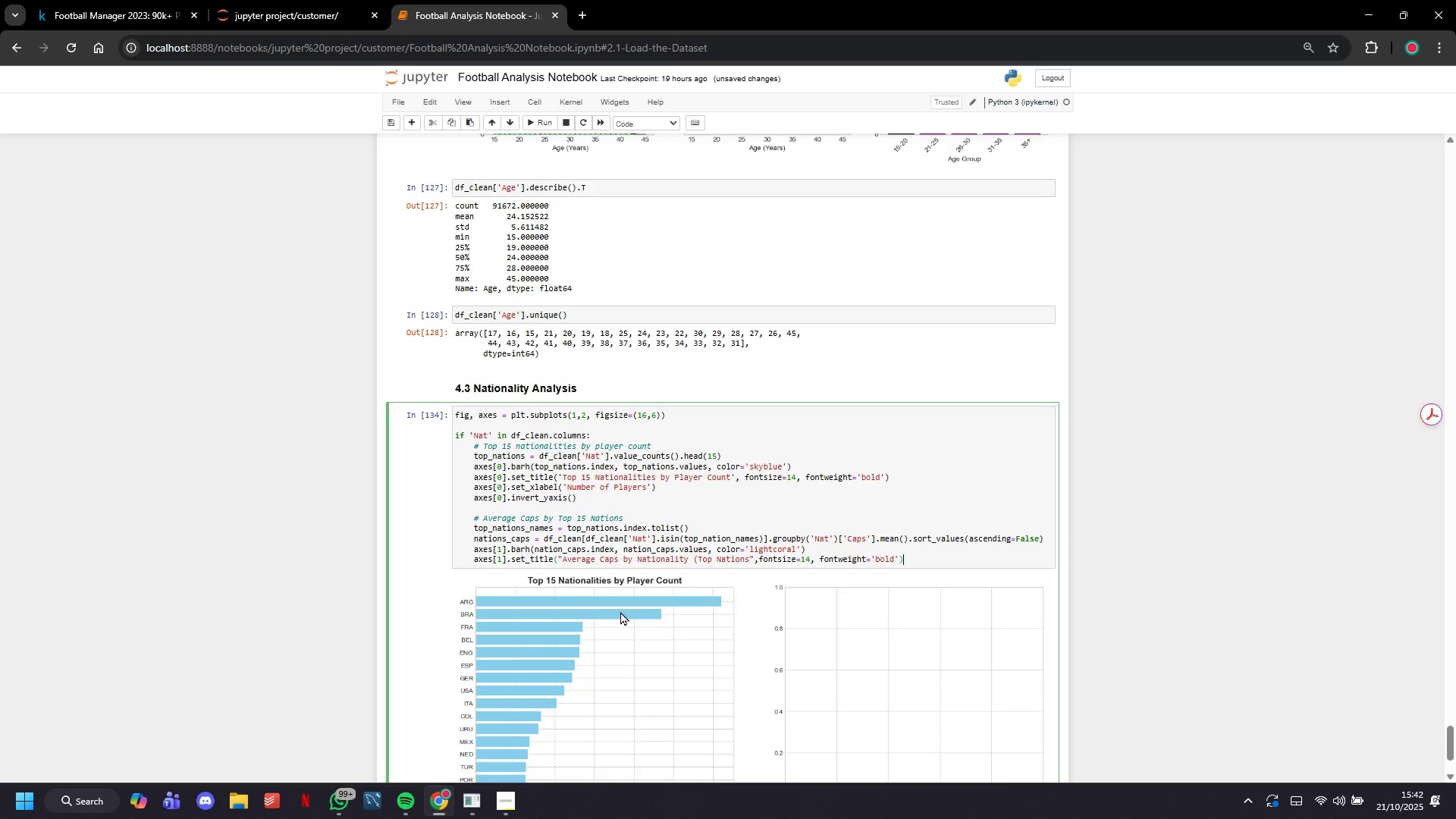 
key(Enter)
 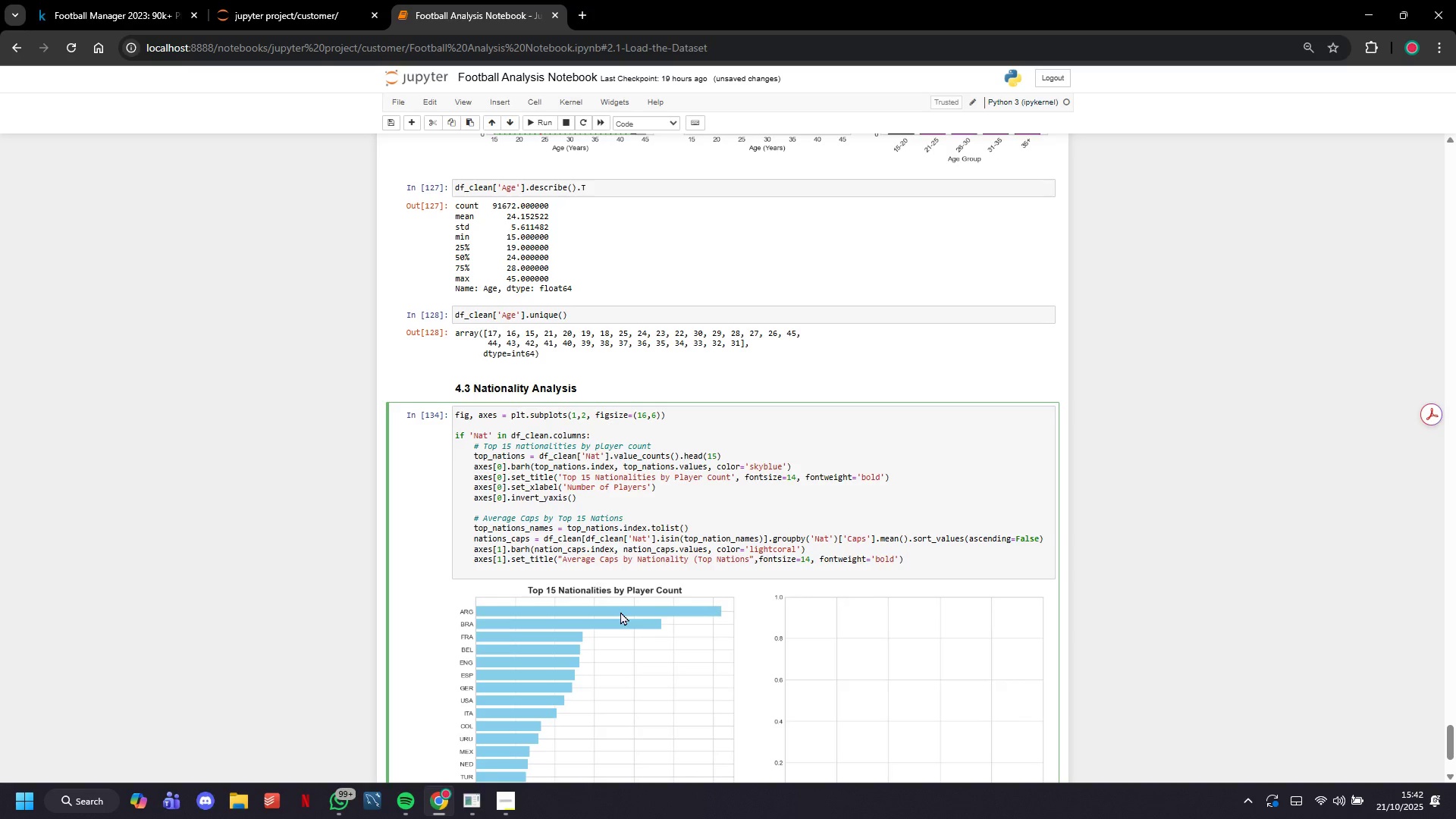 
type(axes[1)
 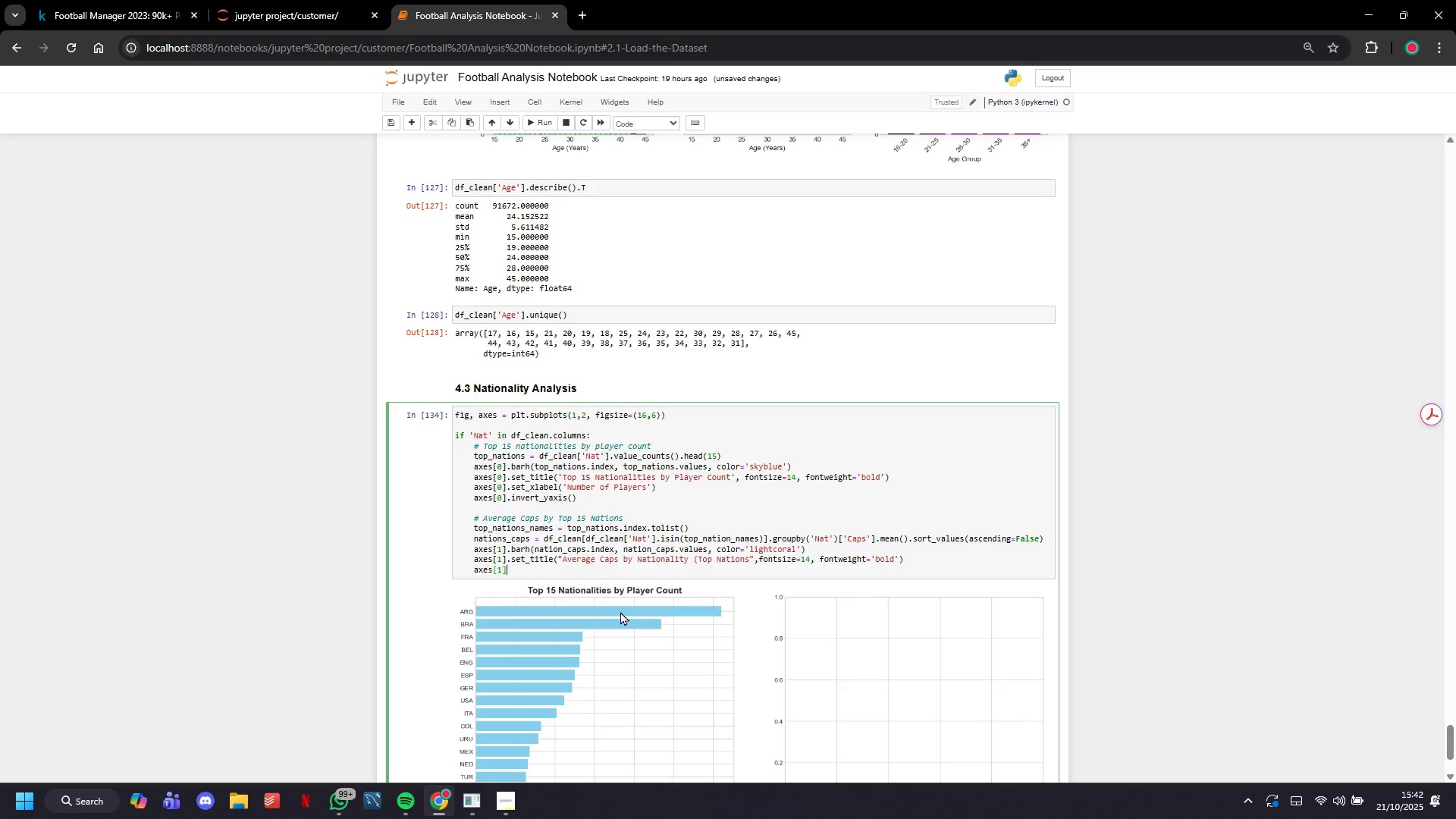 
key(ArrowRight)
 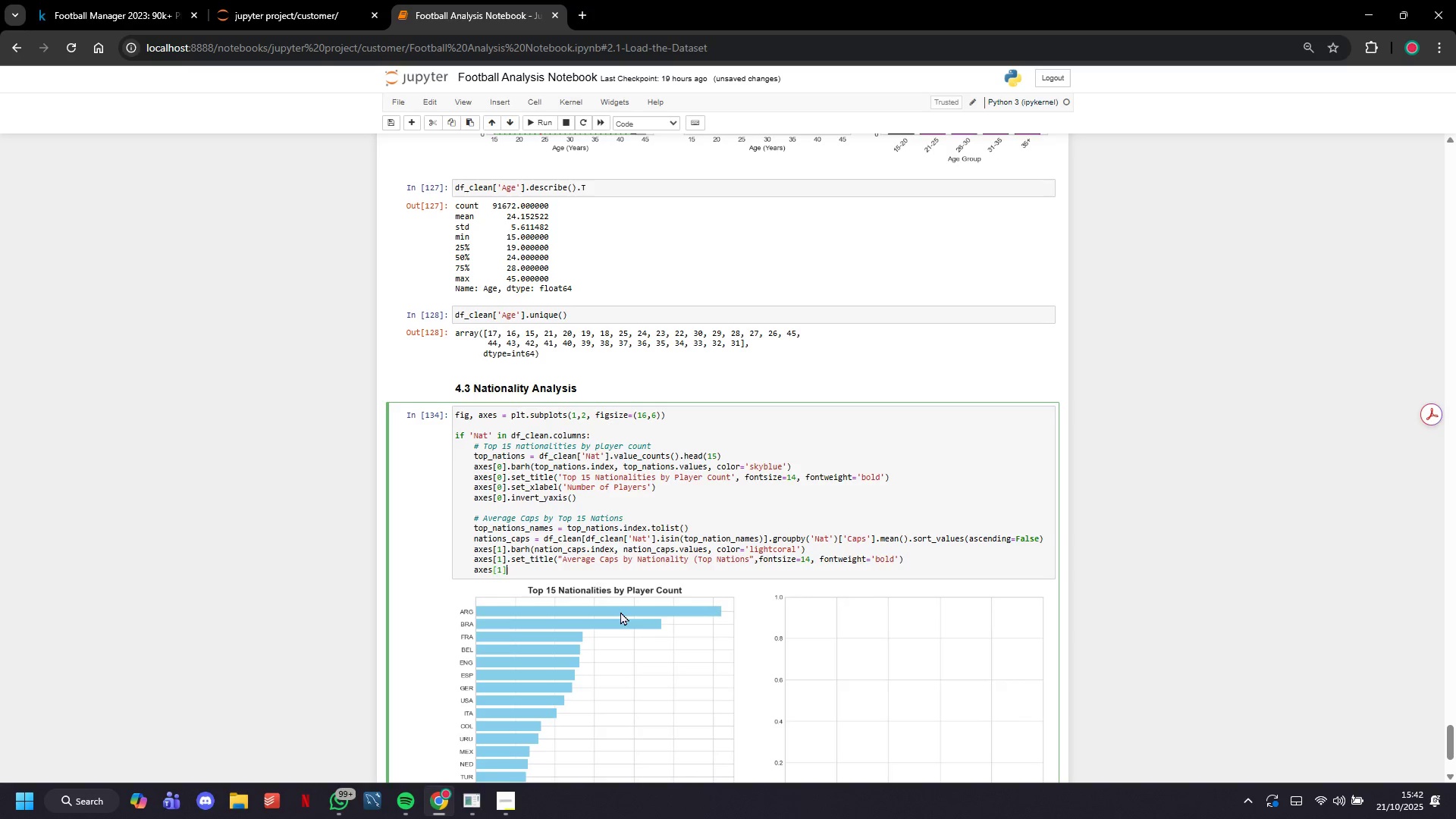 
type(.set_xlabel('Average Caps)
 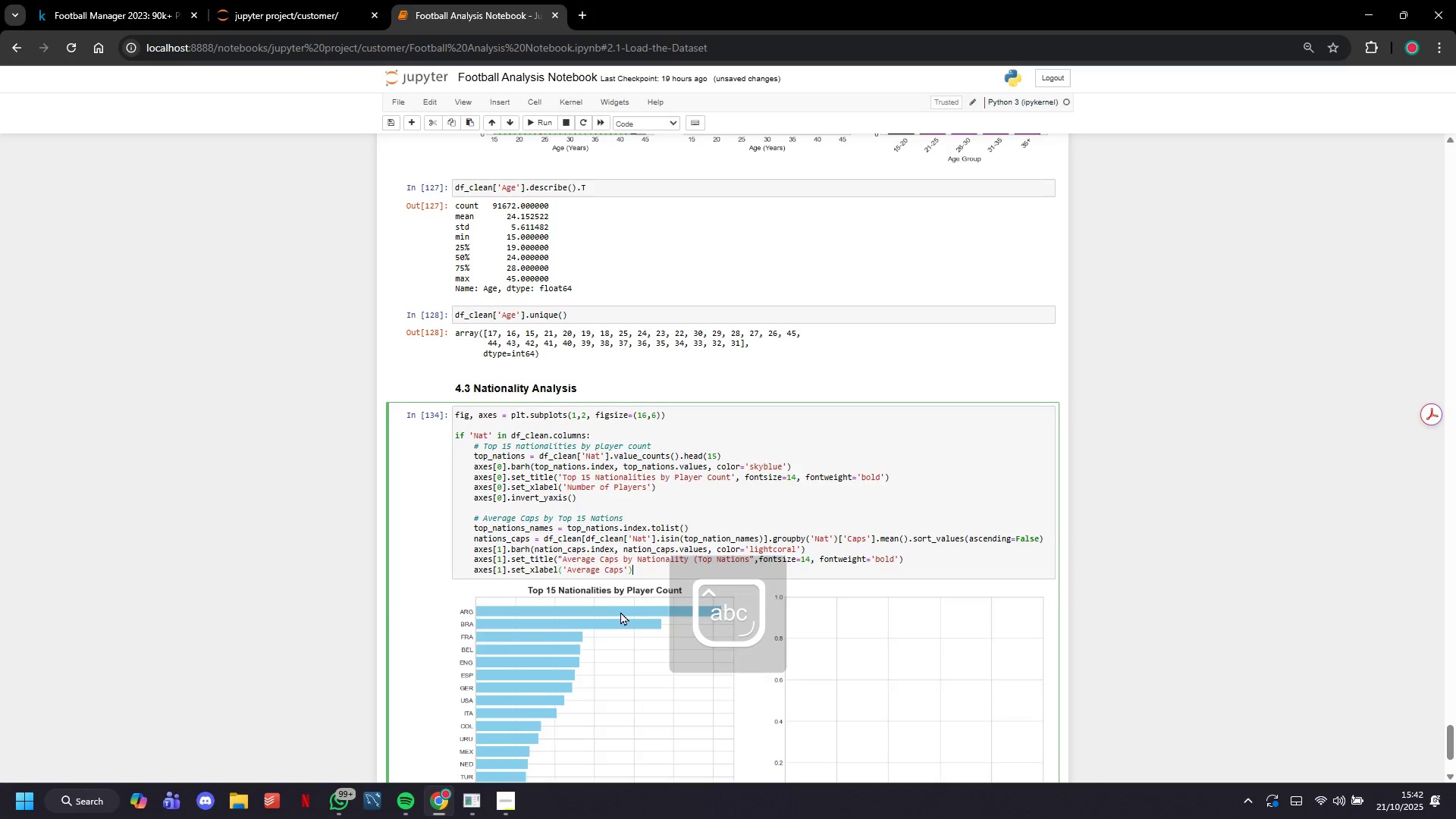 
 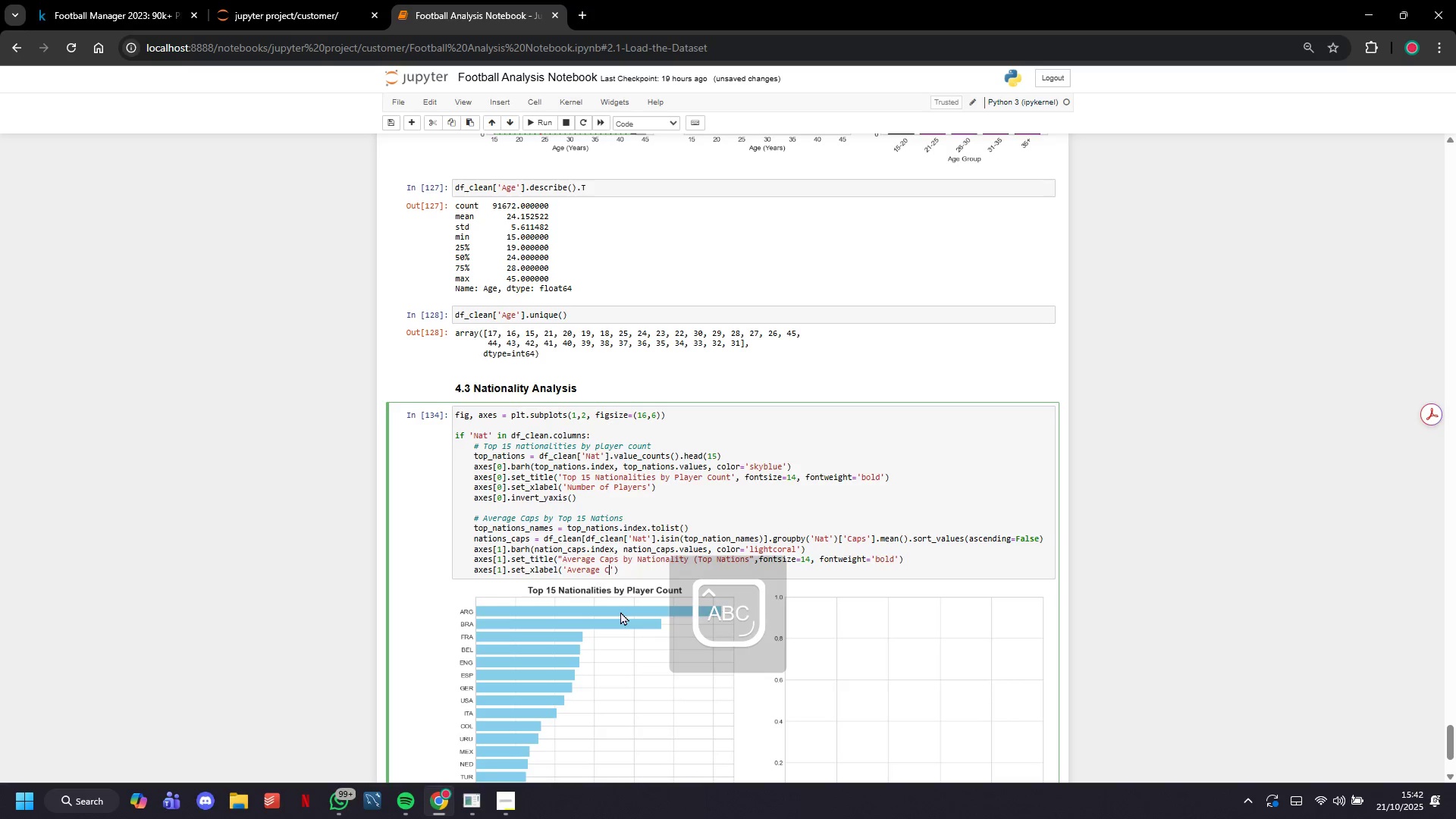 
key(ArrowRight)
 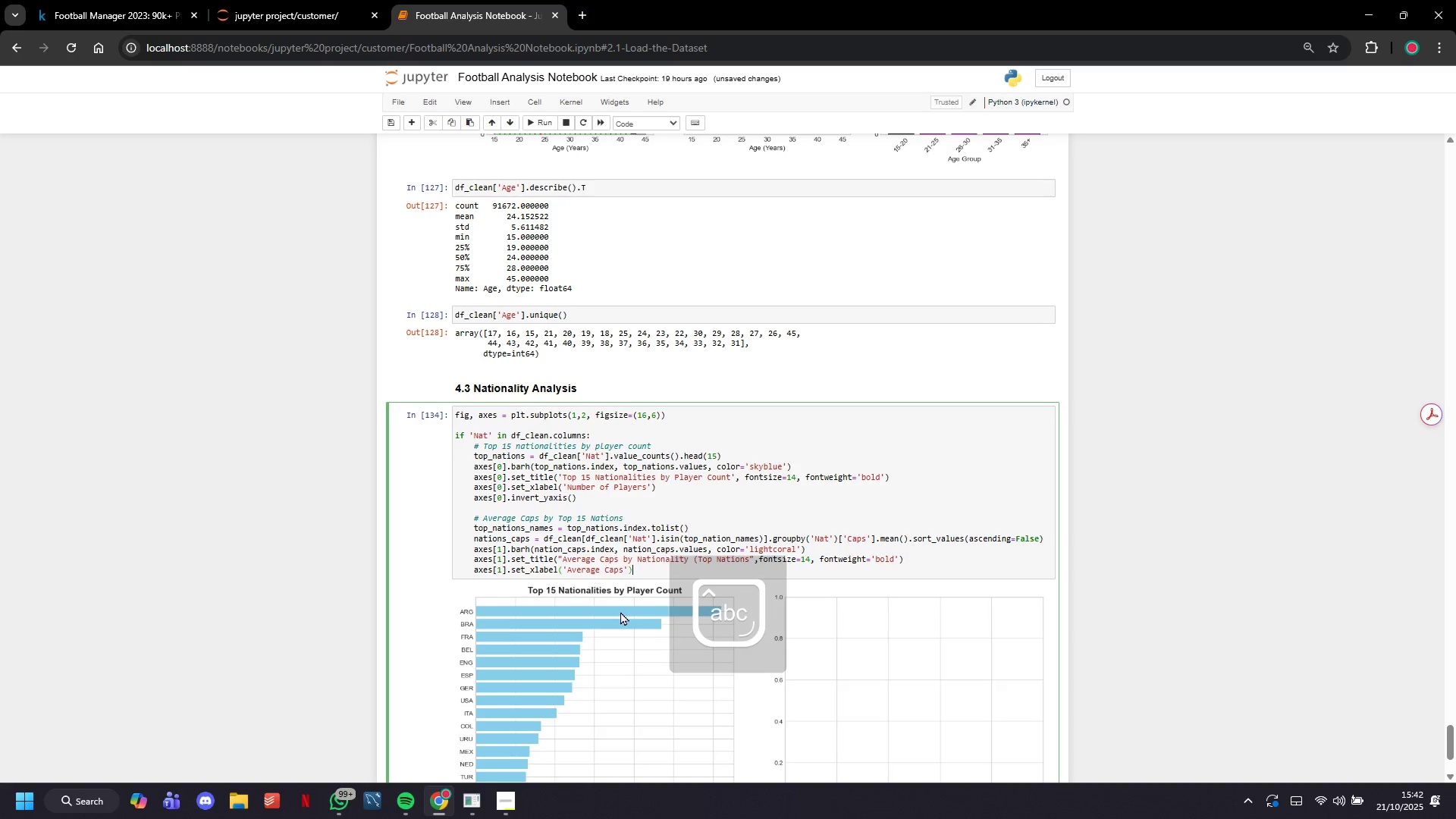 
key(ArrowRight)
 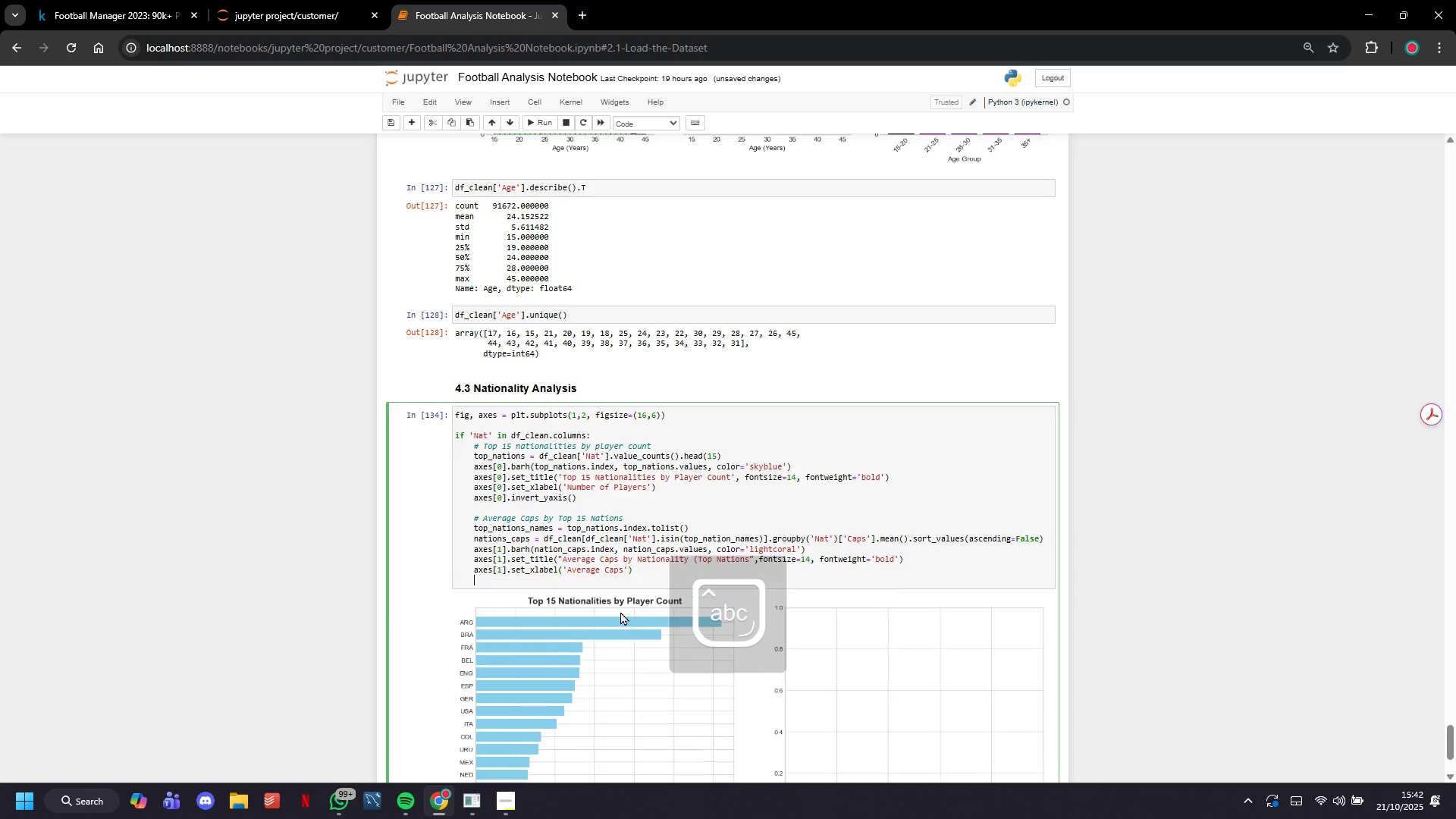 
key(Enter)
 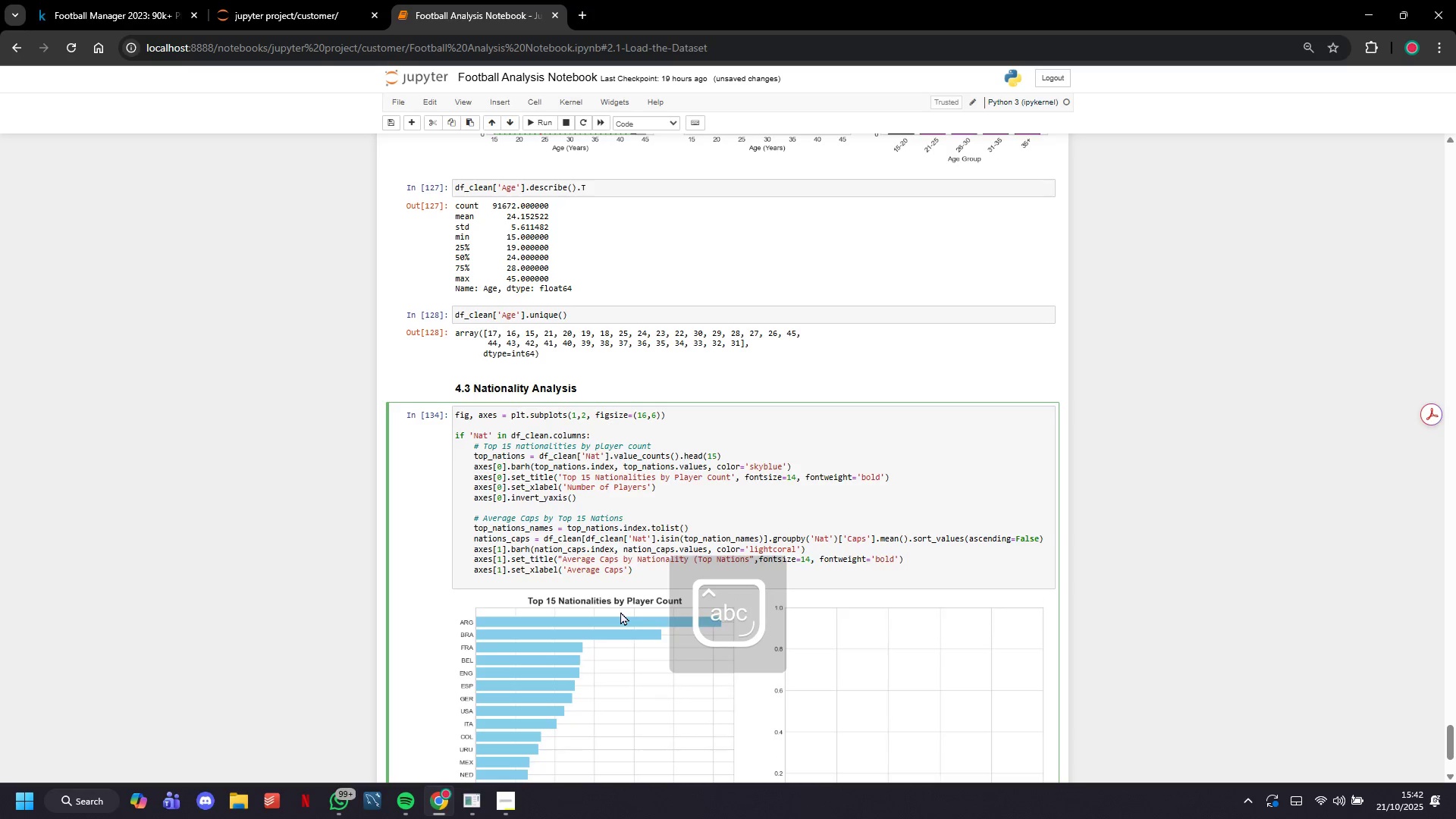 
type(axes[1)
 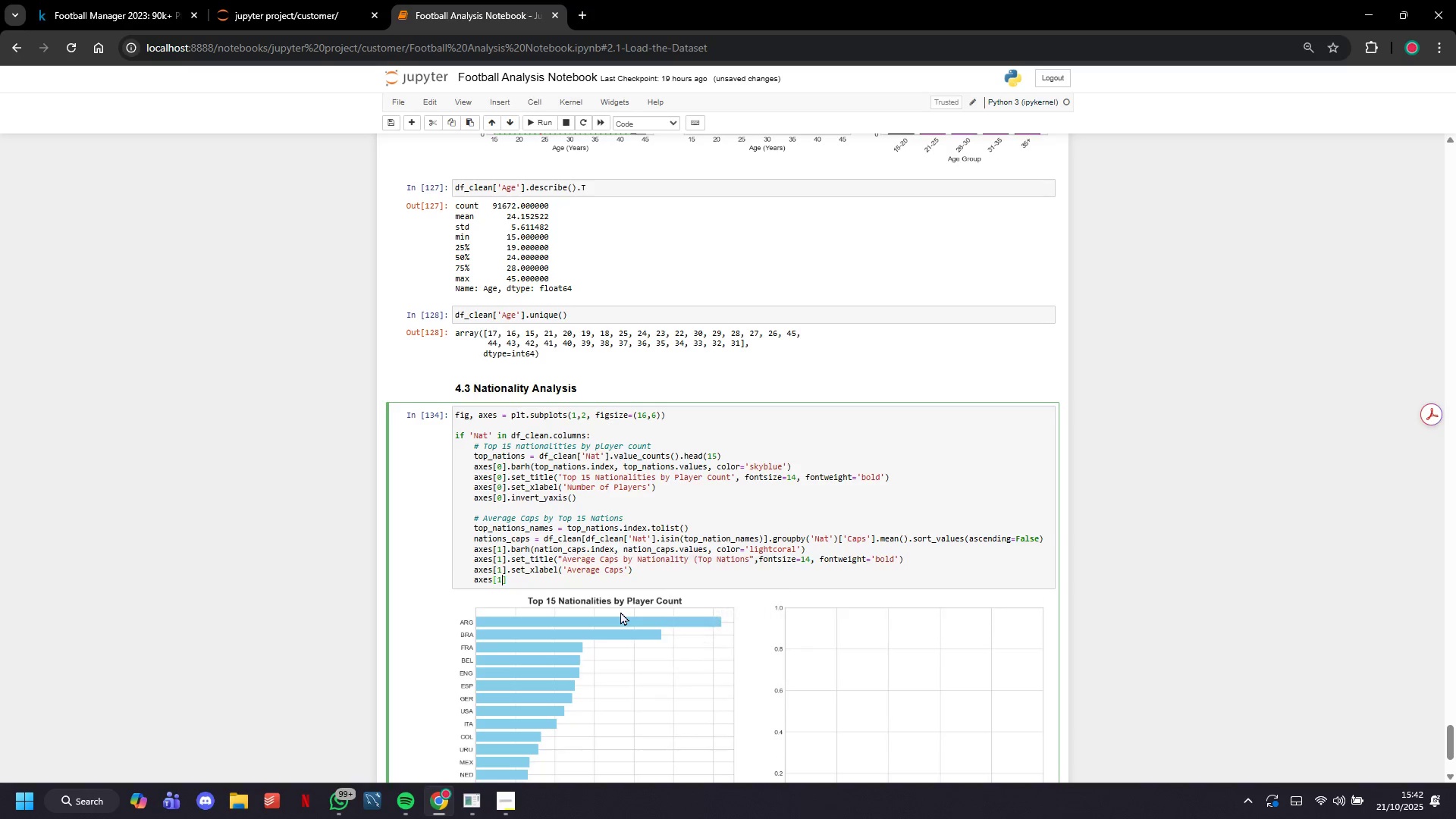 
key(ArrowRight)
 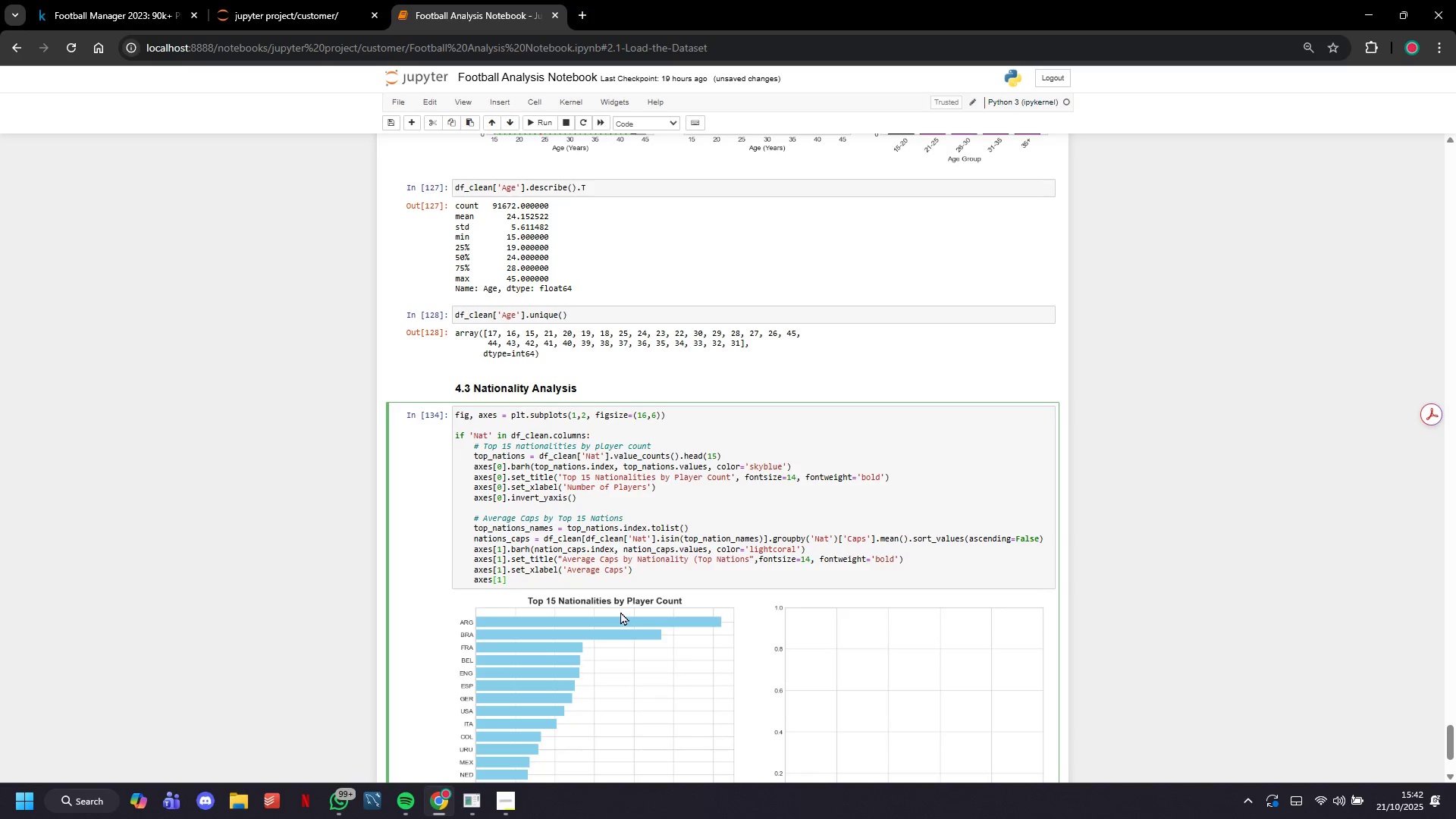 
type(.invert_yaxis()
 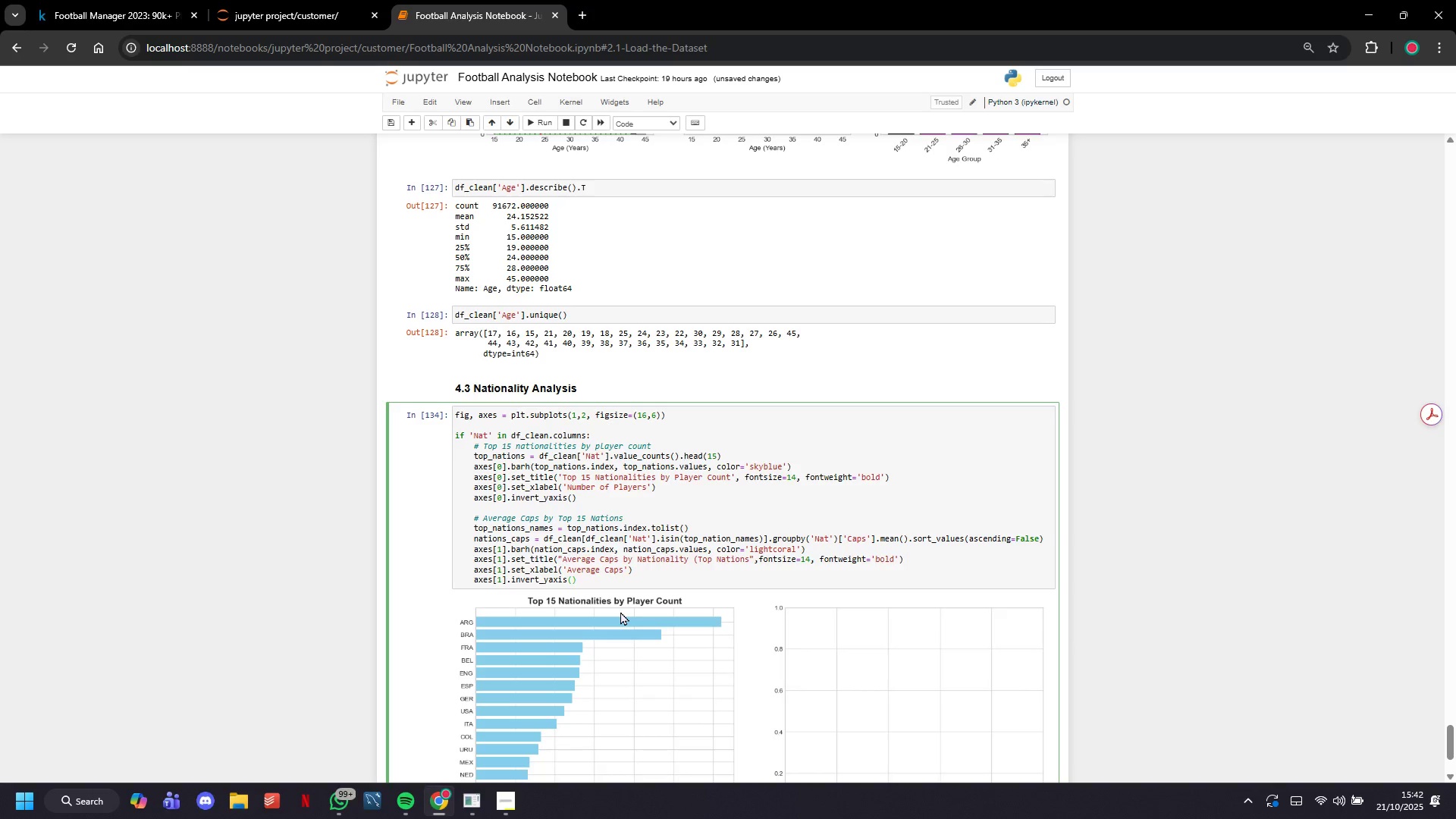 
 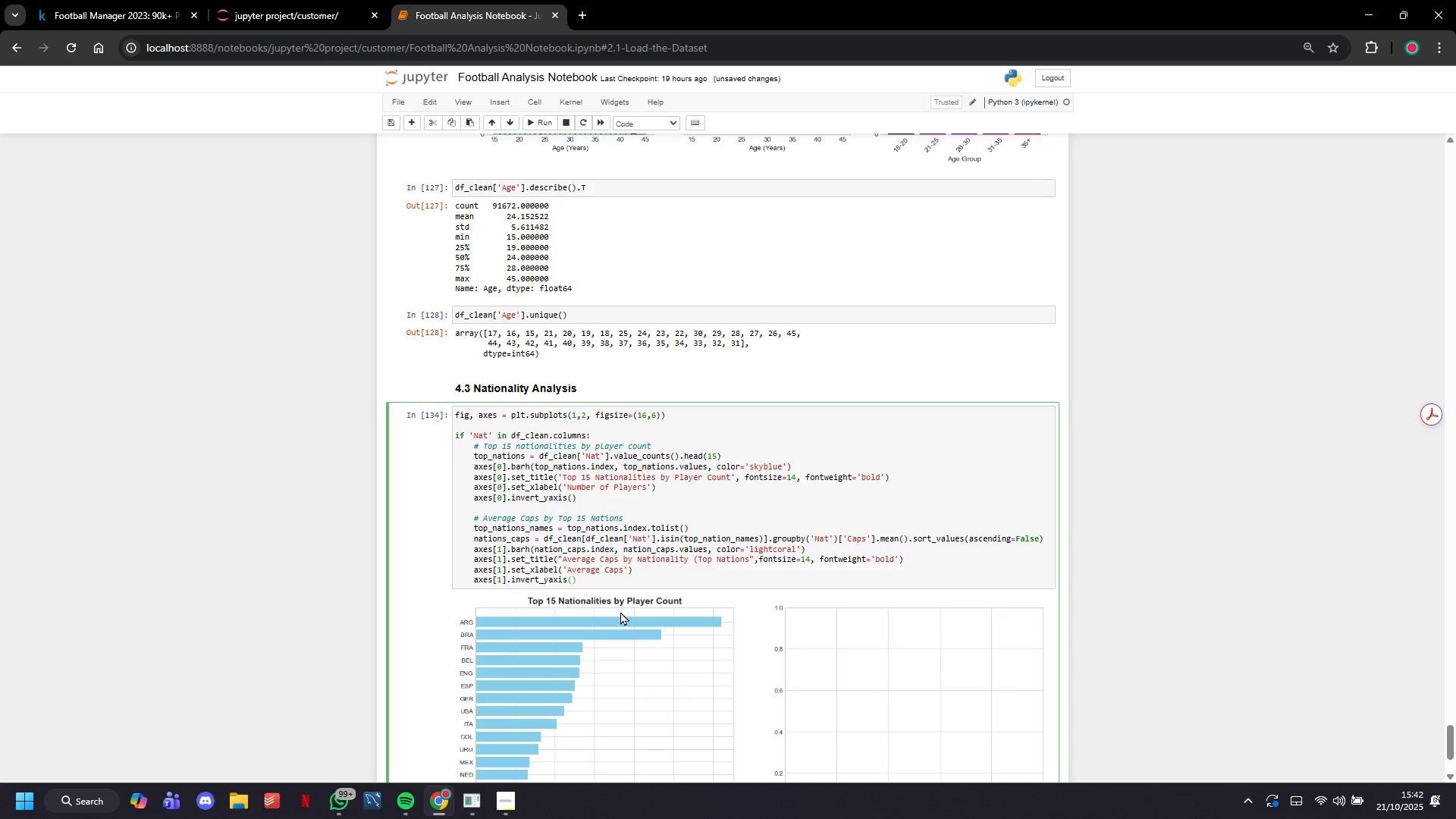 
key(ArrowRight)
 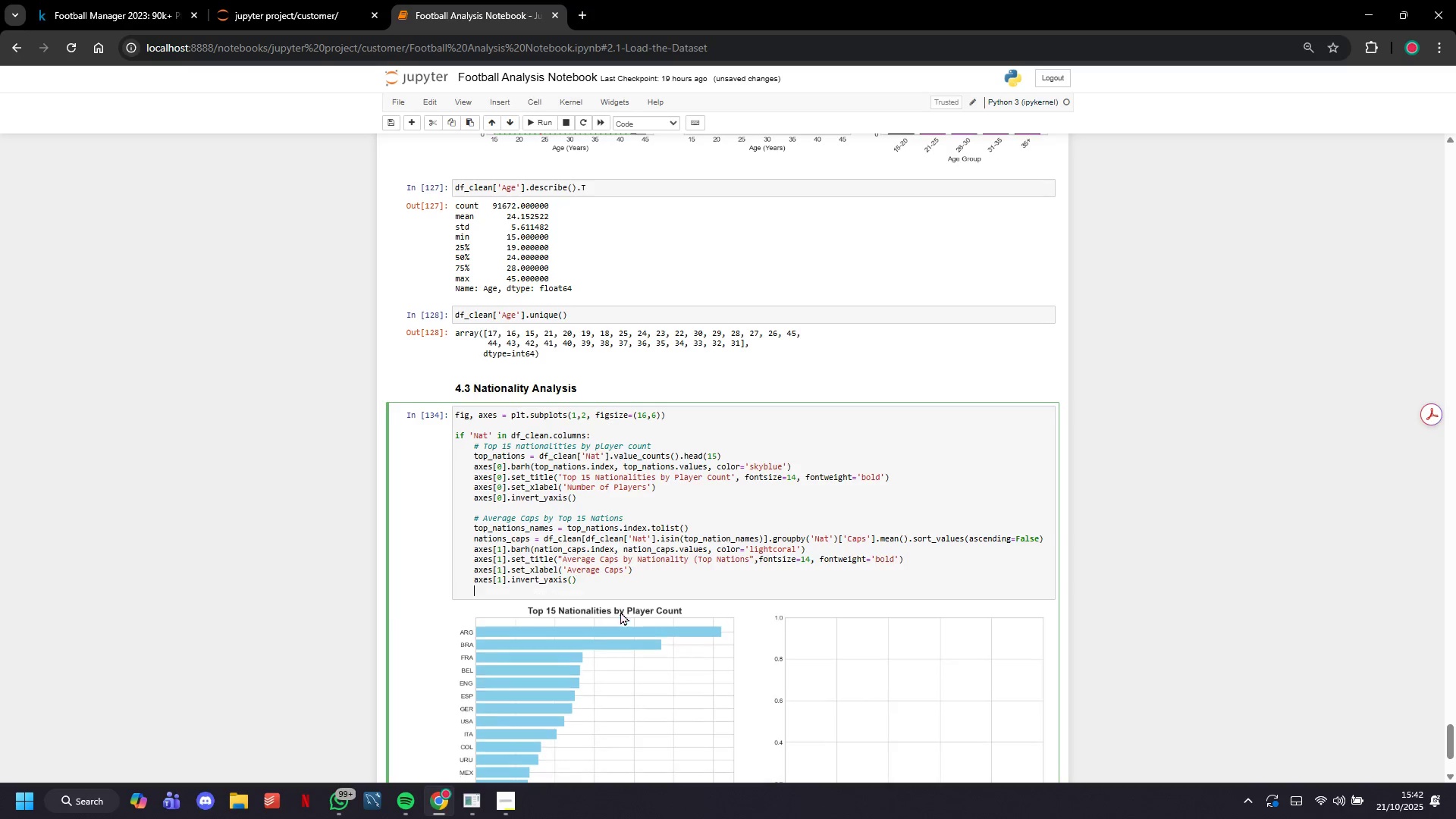 
key(Enter)
 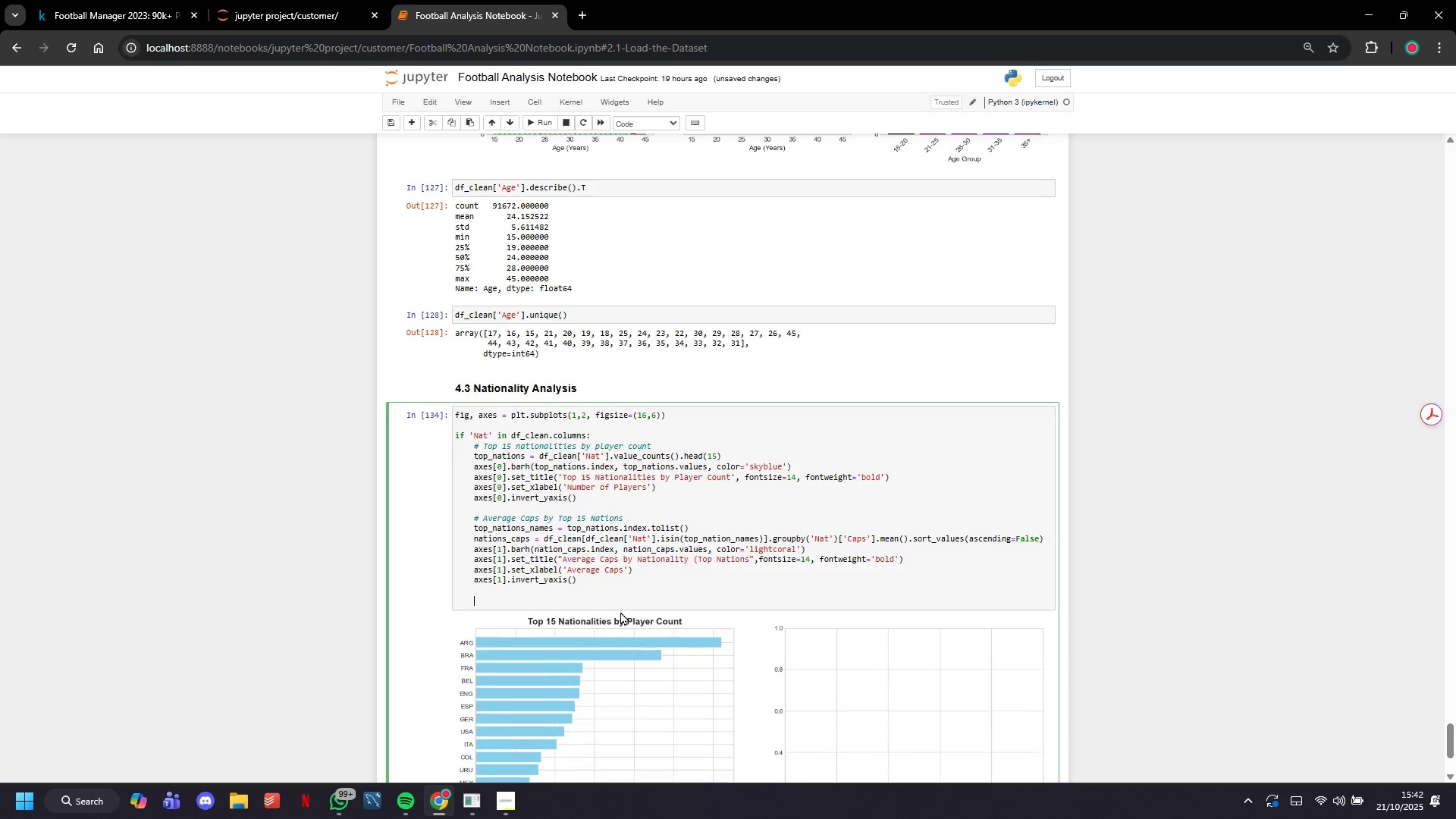 
key(Enter)
 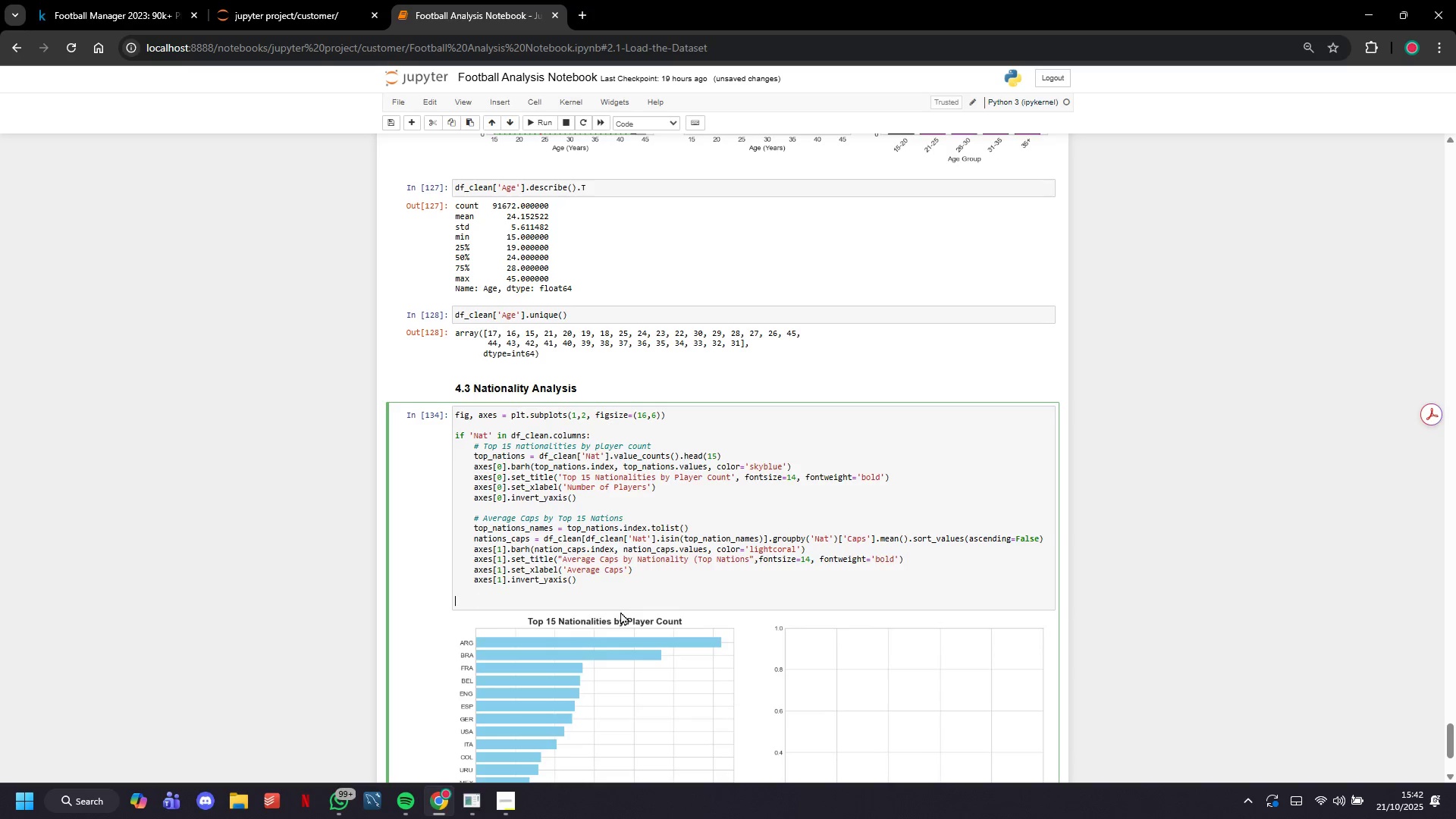 
key(Backspace)
type(plt.tight_layout()
 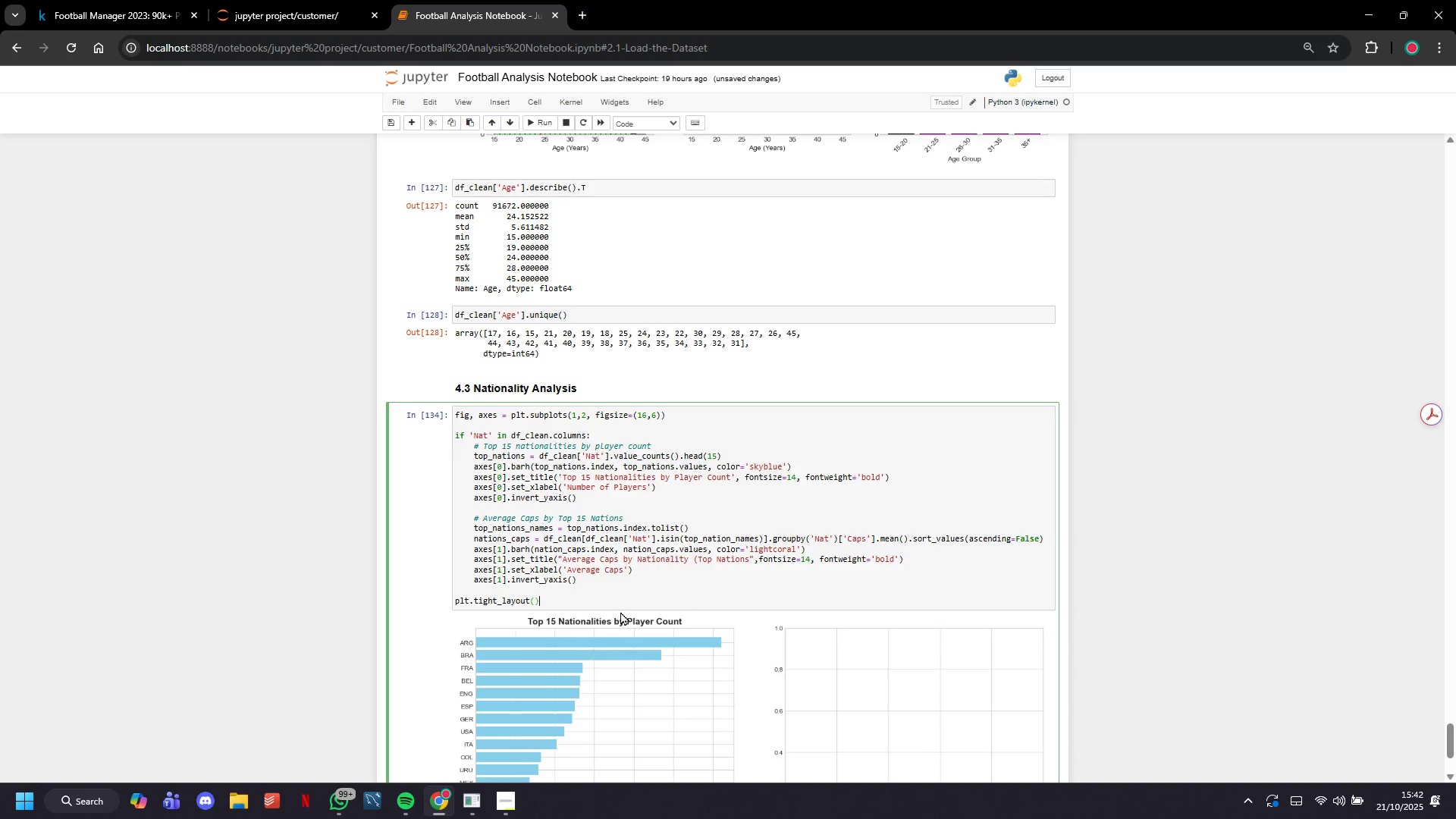 
 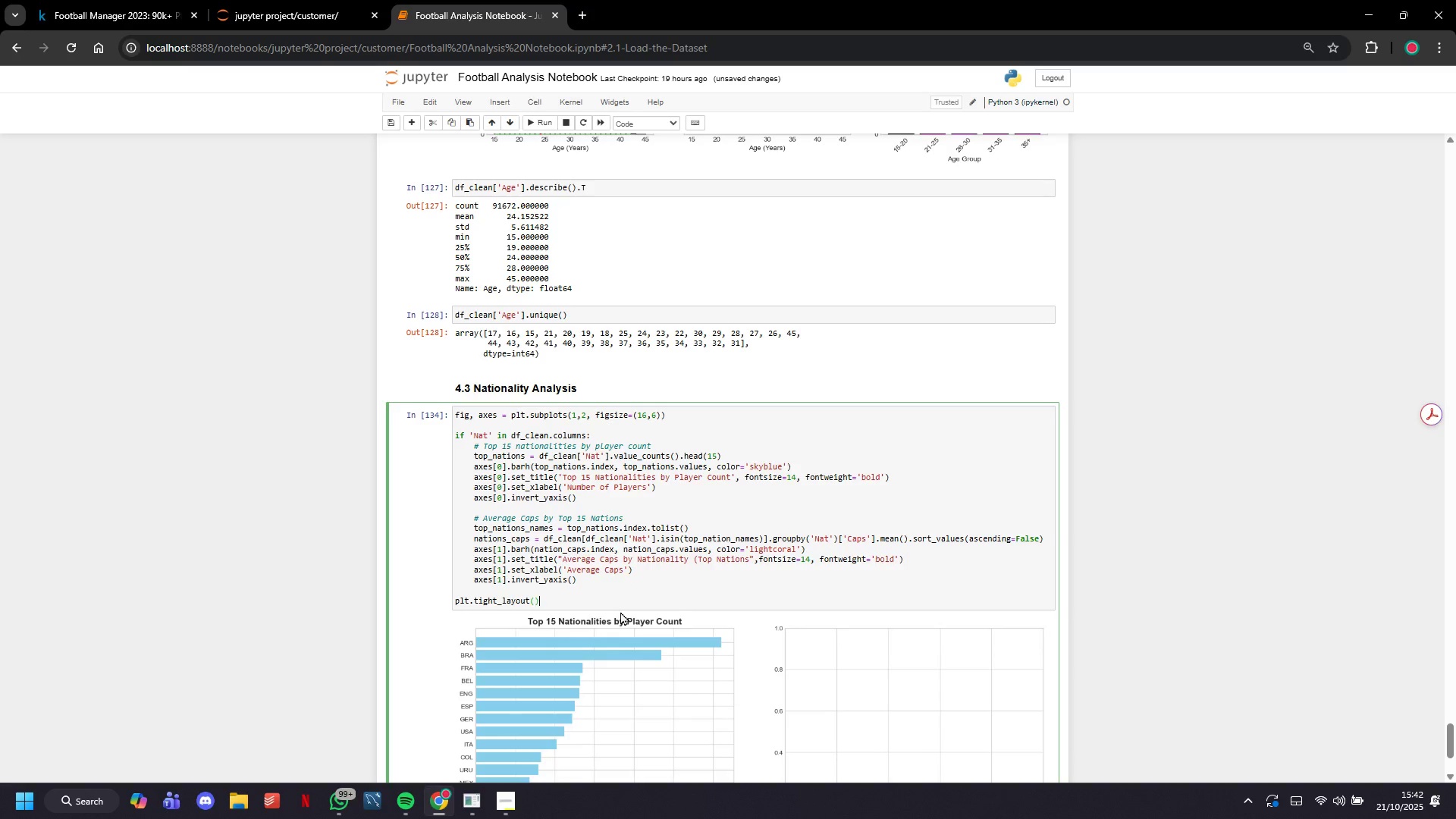 
key(ArrowRight)
 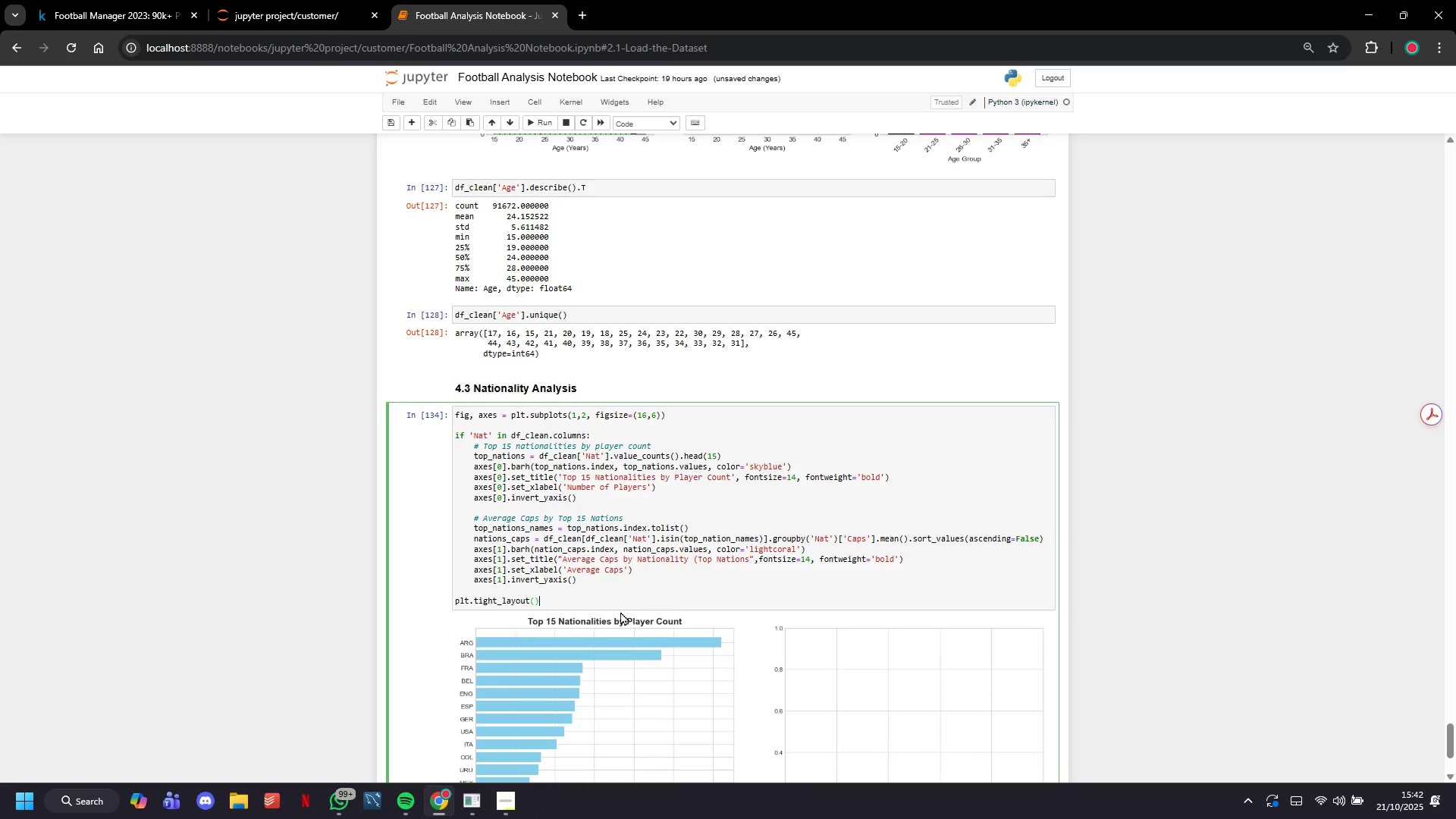 
key(Enter)
 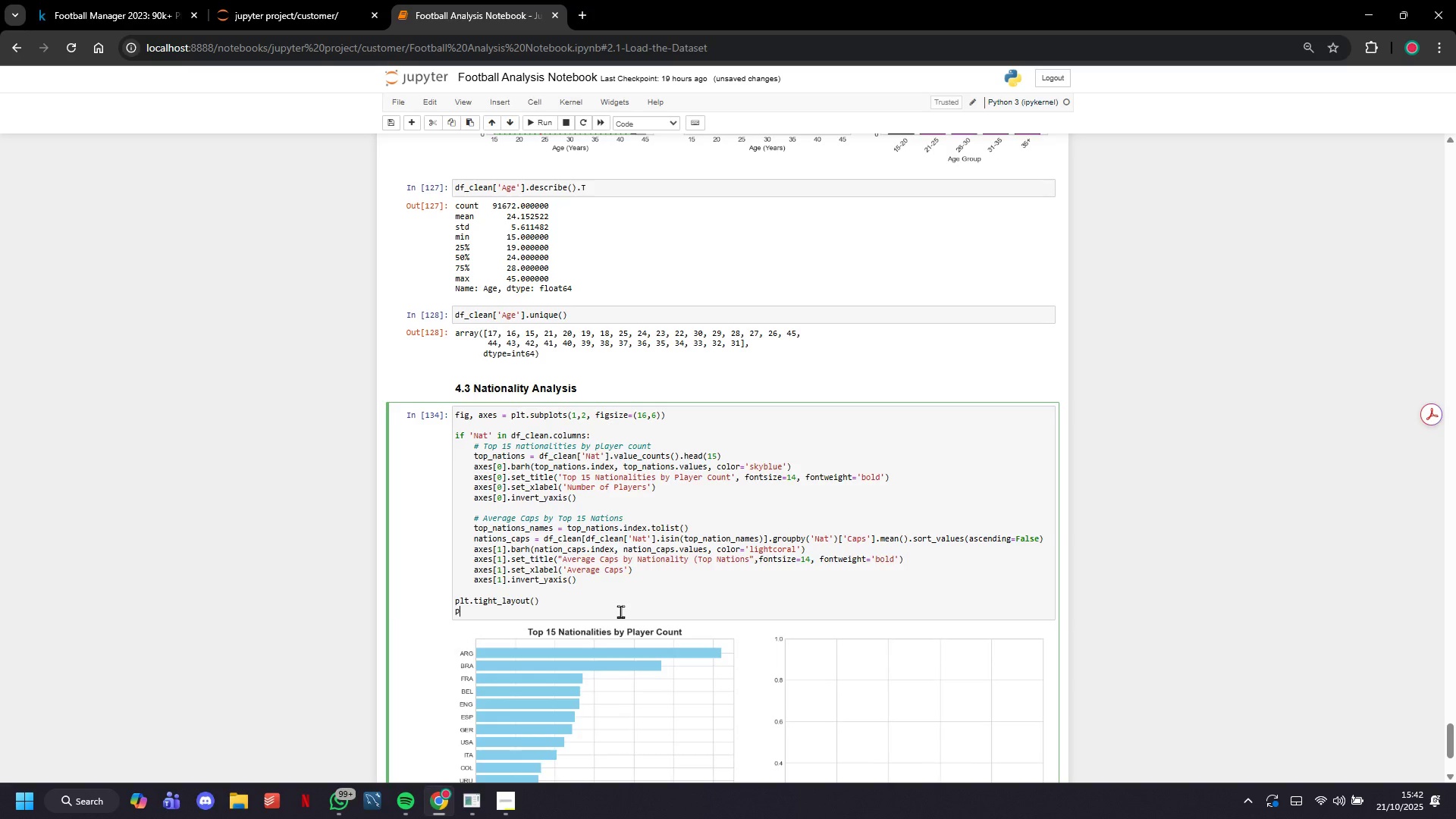 
type(plt.show()
 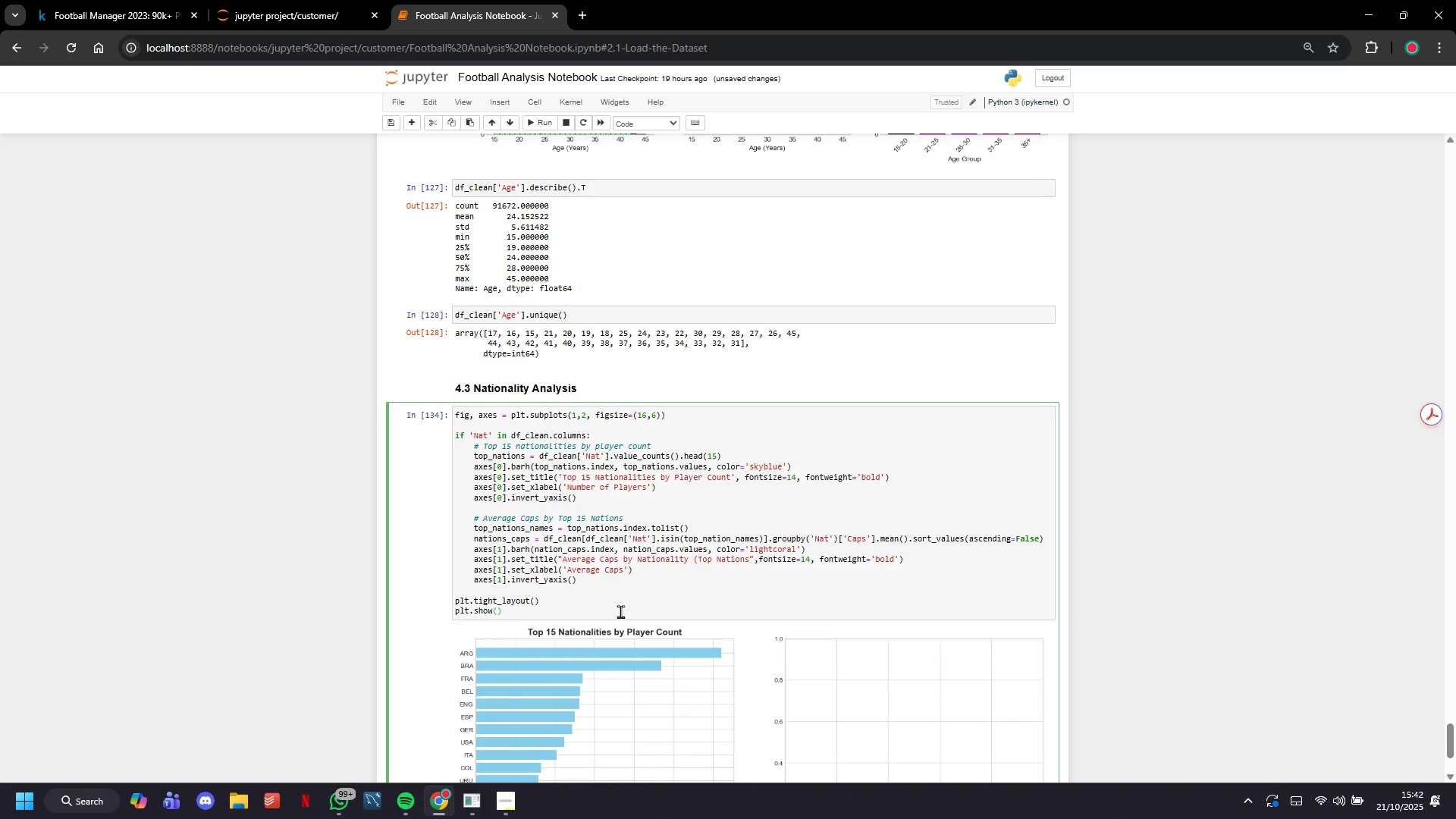 
left_click([528, 124])
 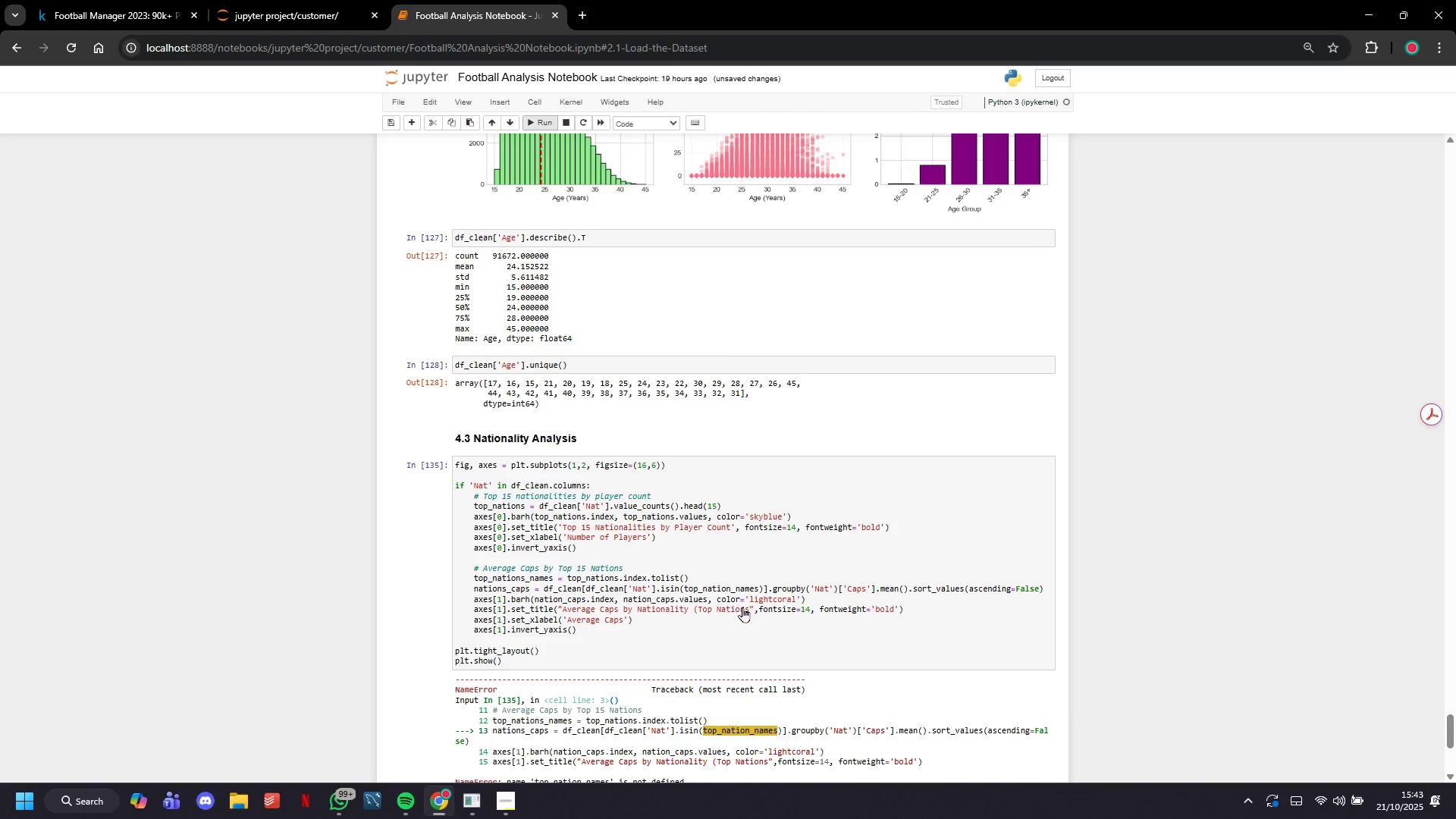 
scroll: coordinate [742, 607], scroll_direction: down, amount: 2.0
 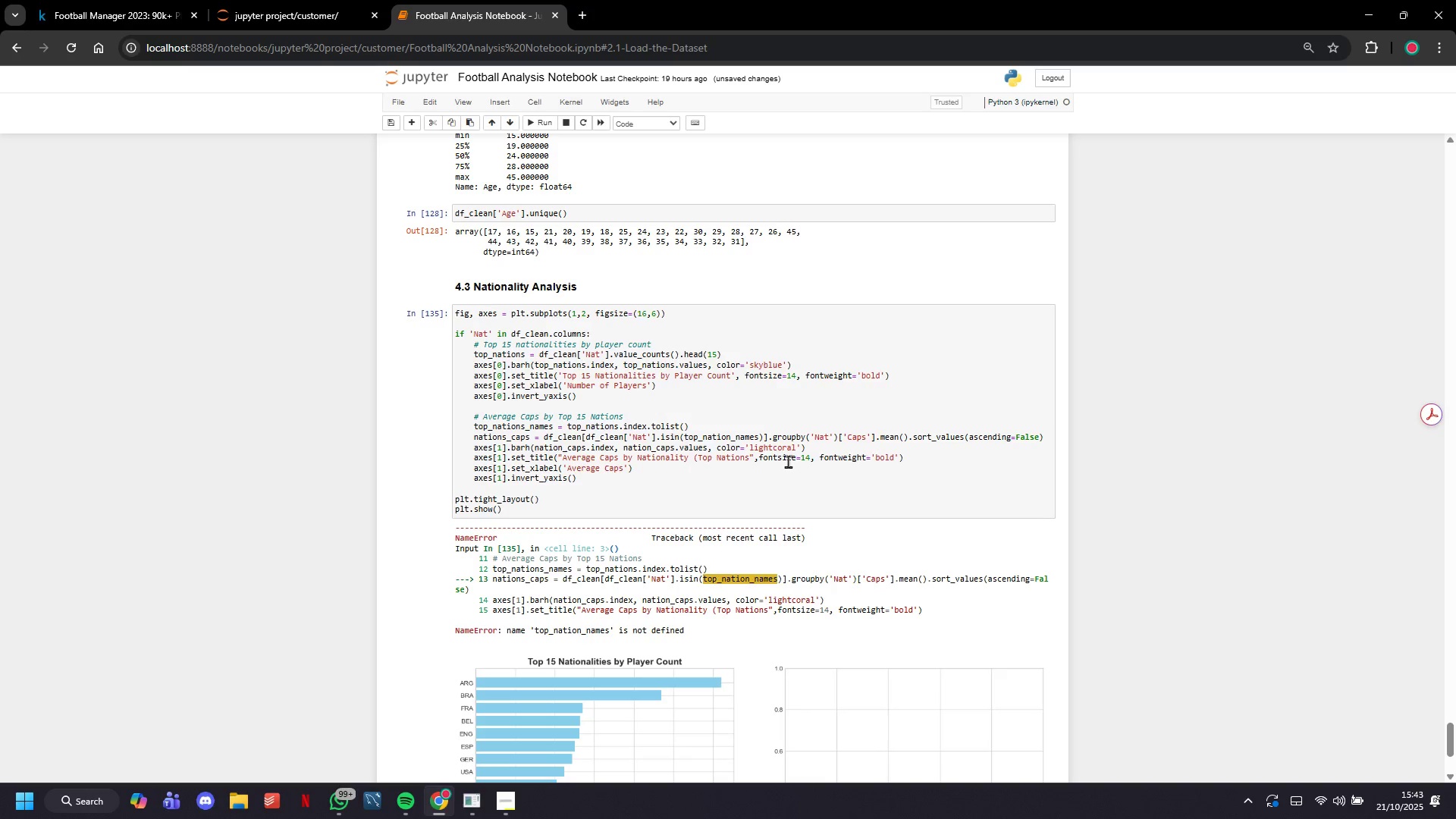 
wait(20.56)
 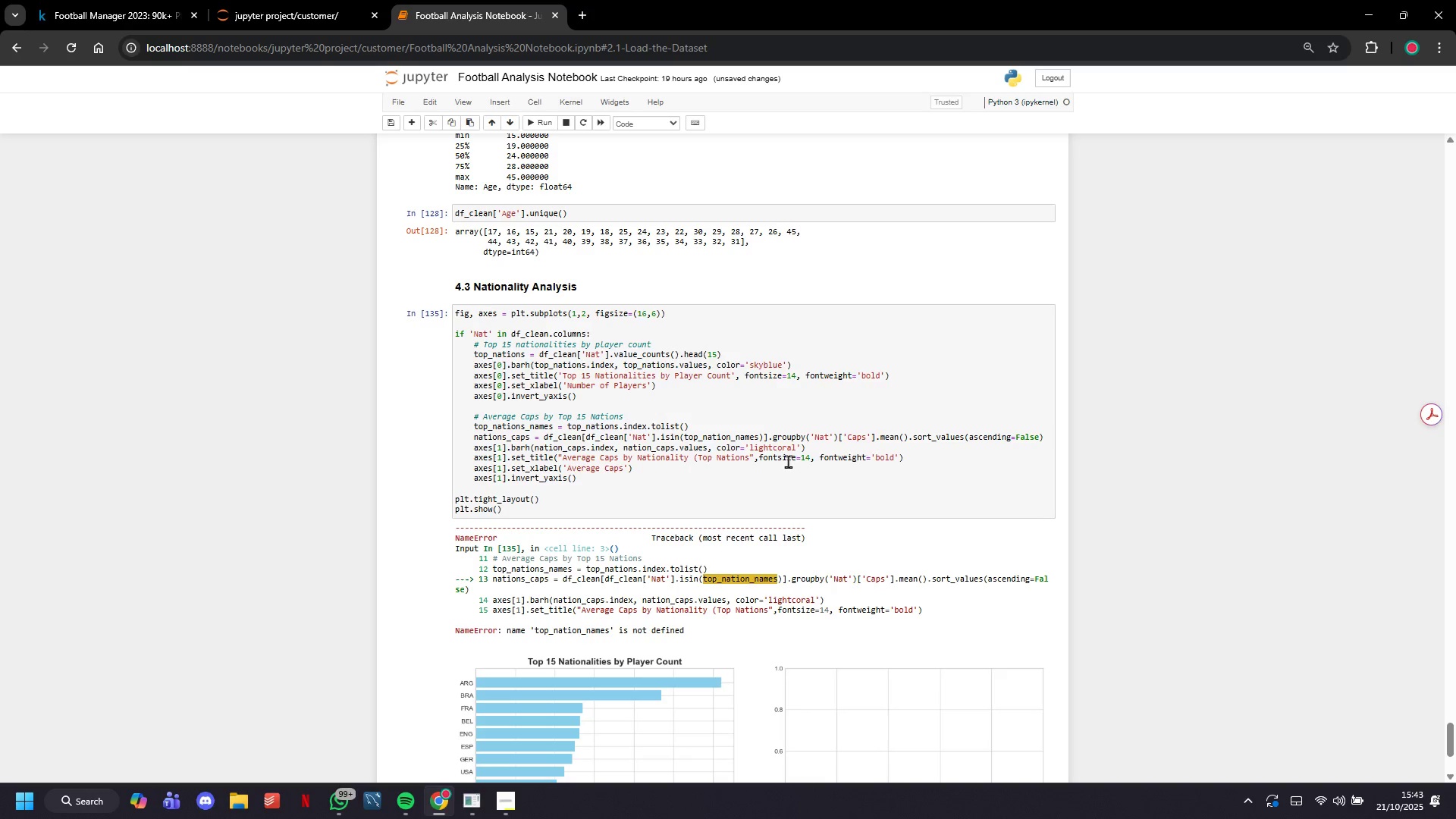 
left_click([730, 440])
 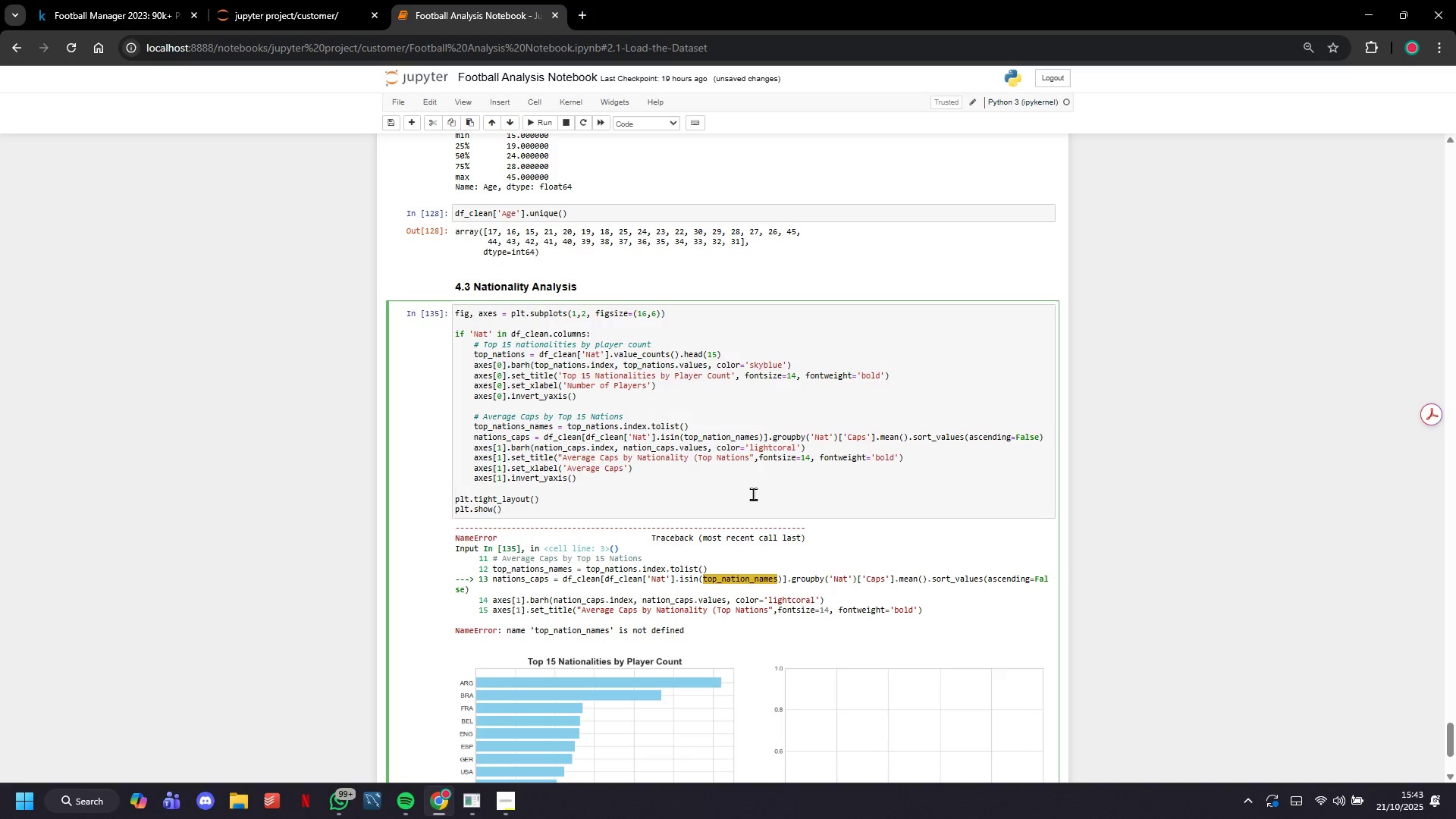 
key(S)
 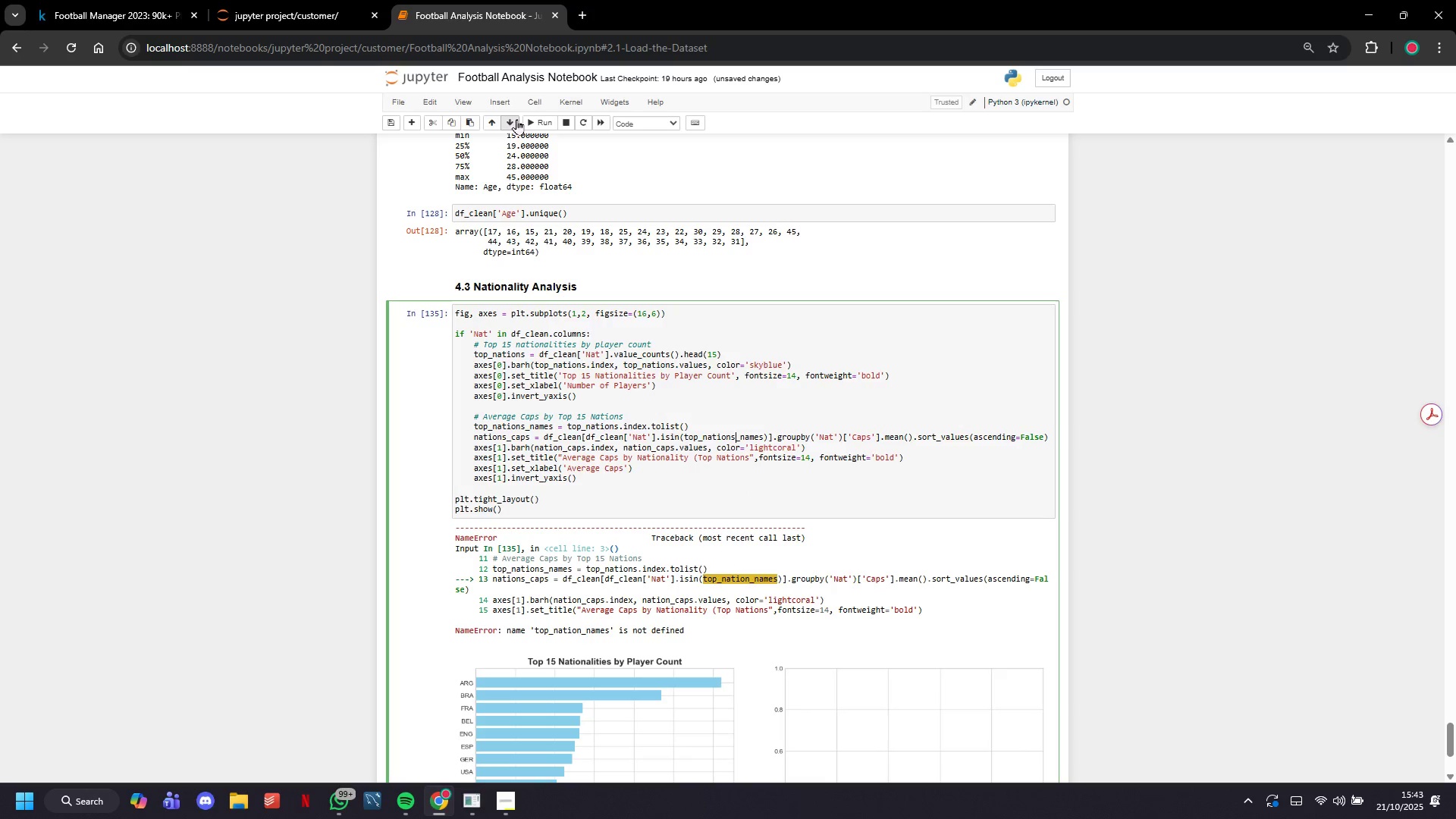 
left_click([535, 121])
 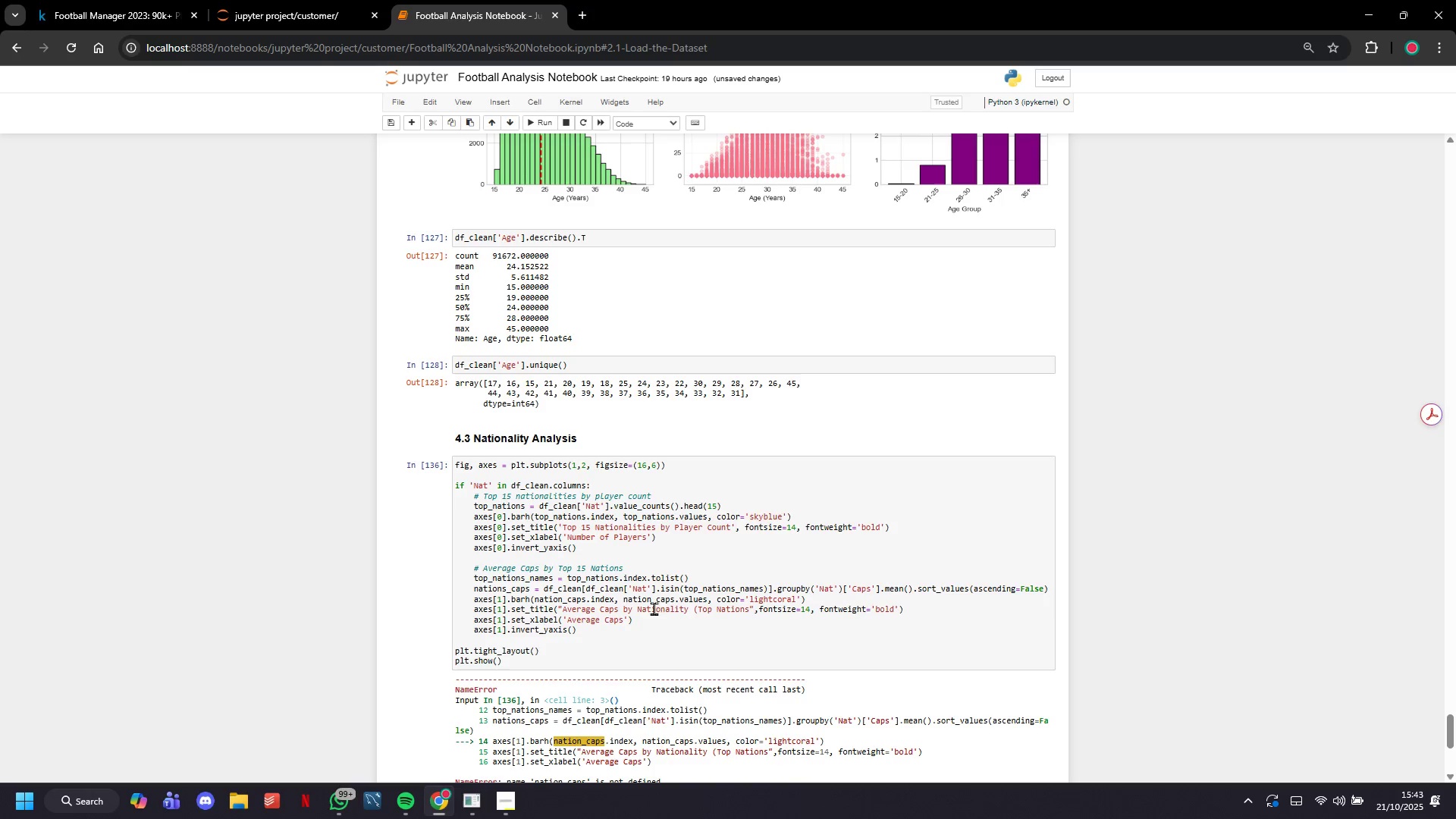 
wait(7.21)
 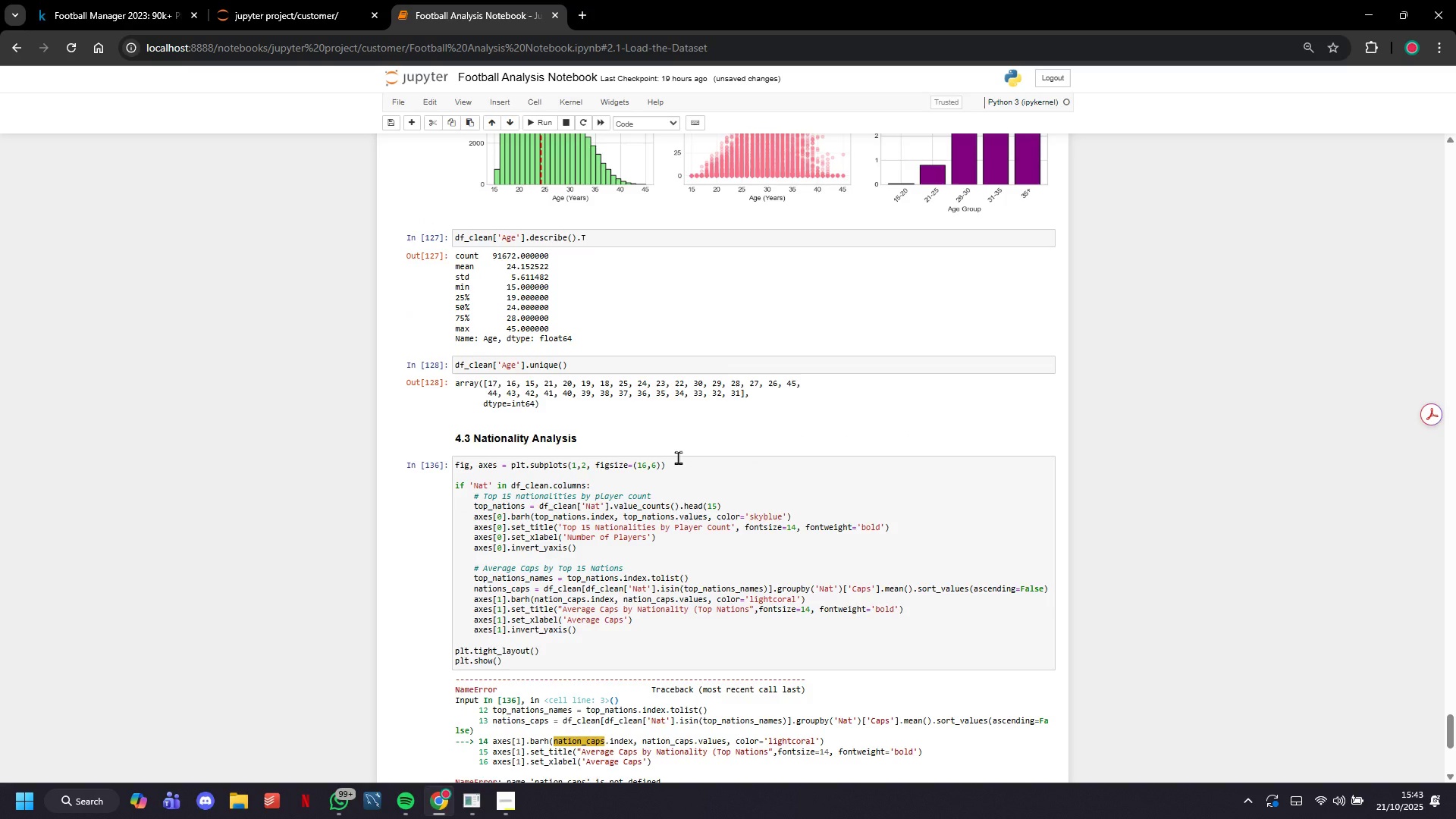 
left_click([503, 587])
 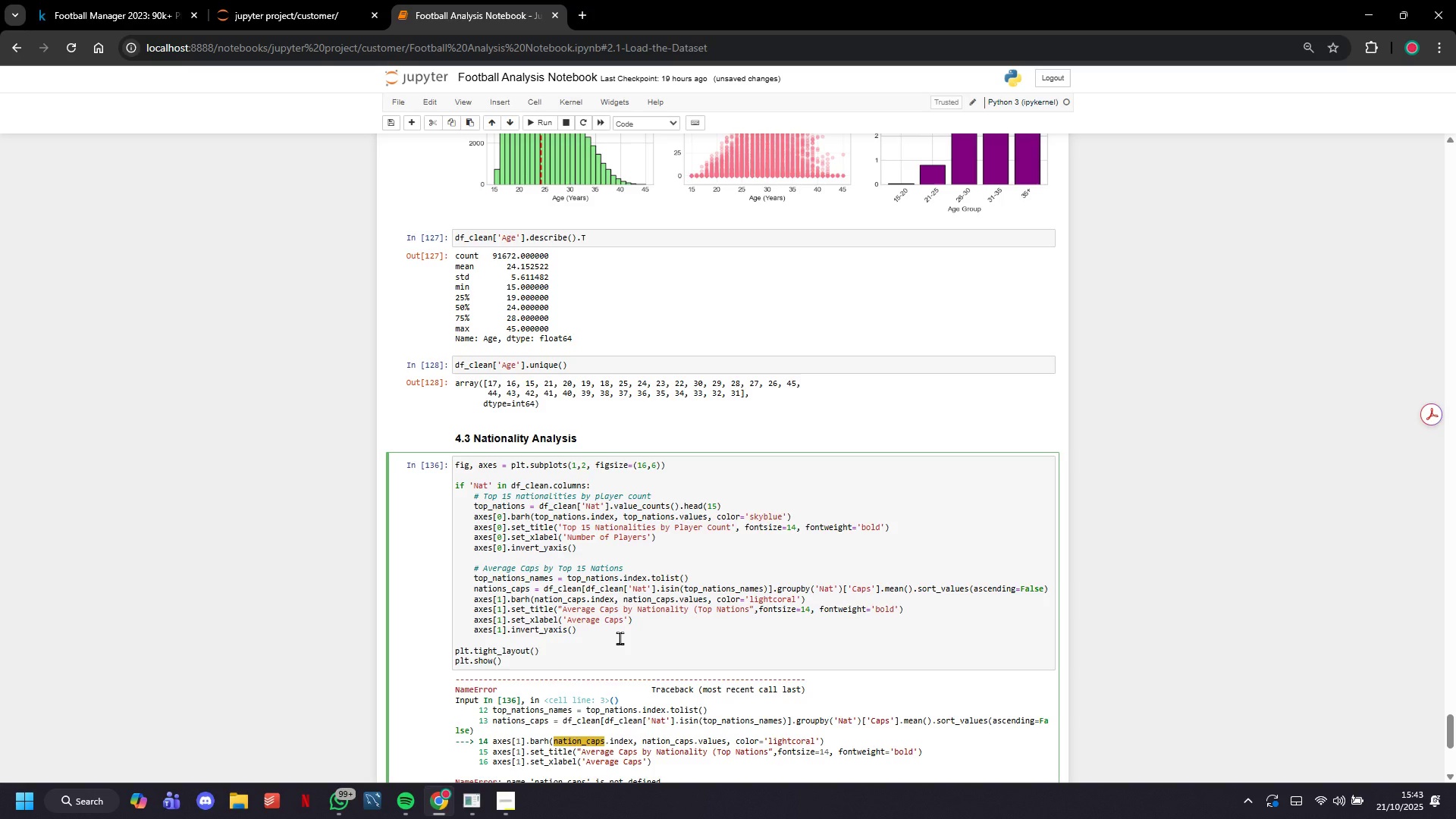 
key(ArrowRight)
 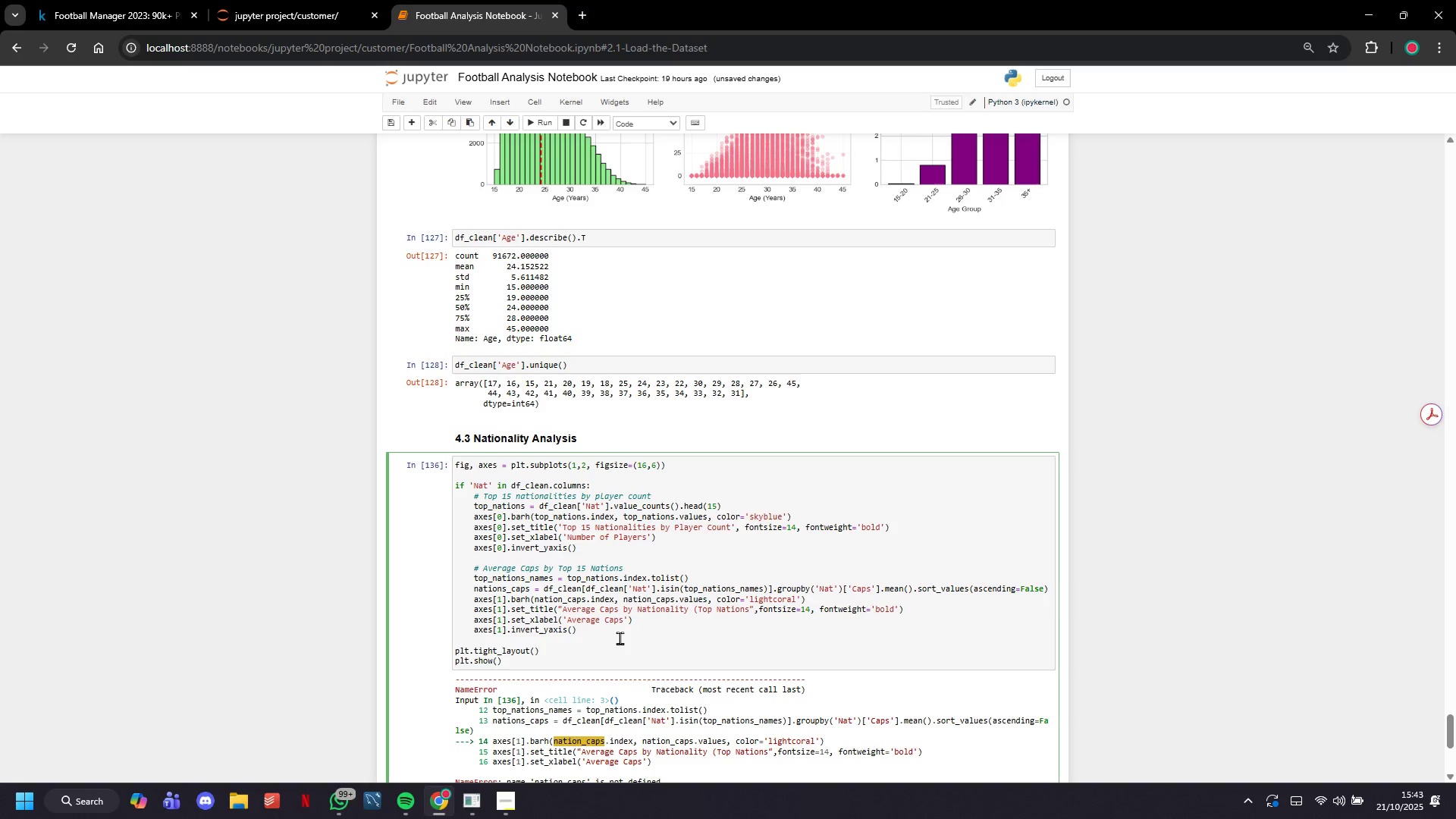 
key(Backspace)
 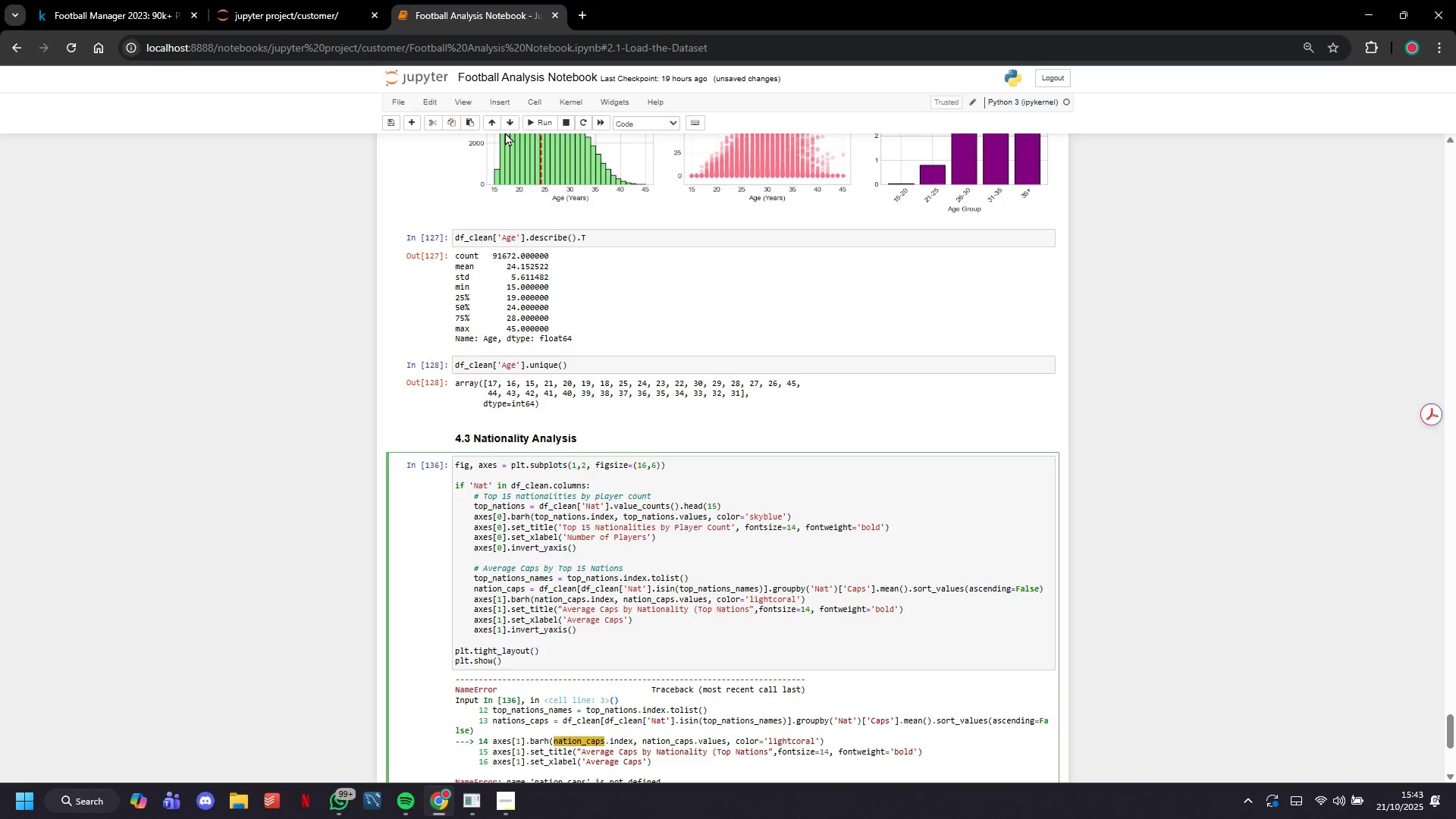 
left_click([534, 121])
 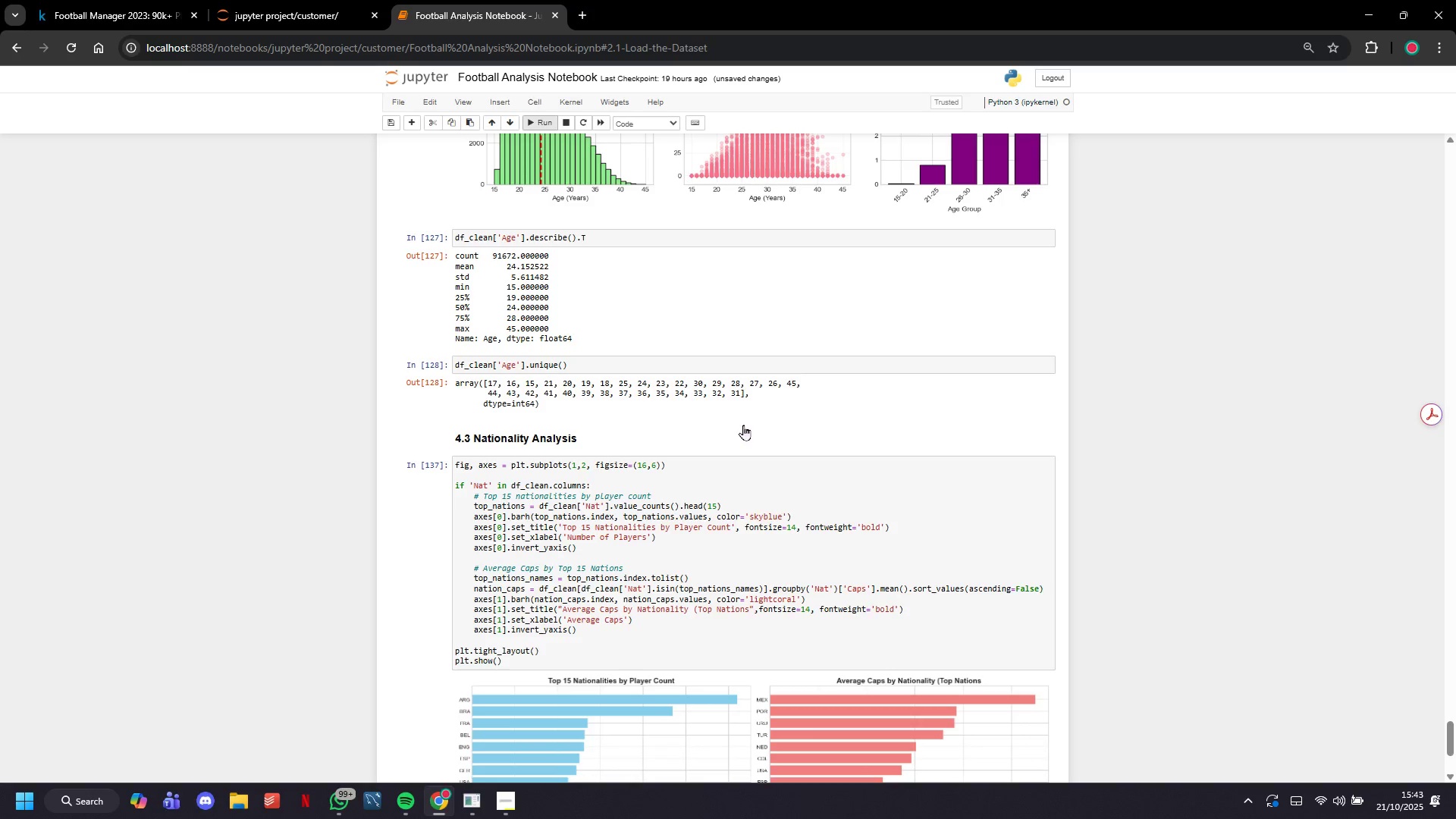 
scroll: coordinate [744, 427], scroll_direction: down, amount: 4.0
 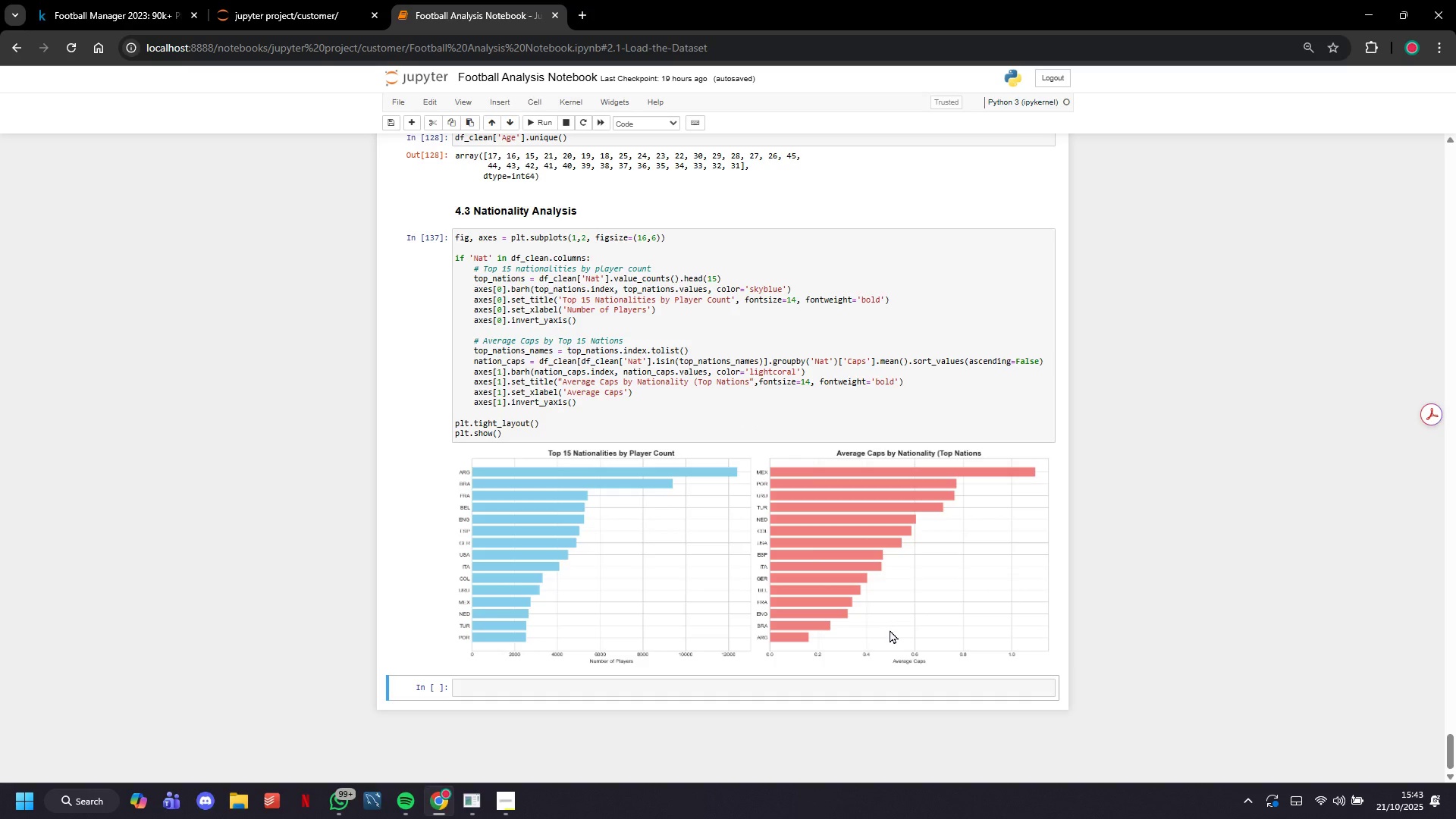 
wait(12.9)
 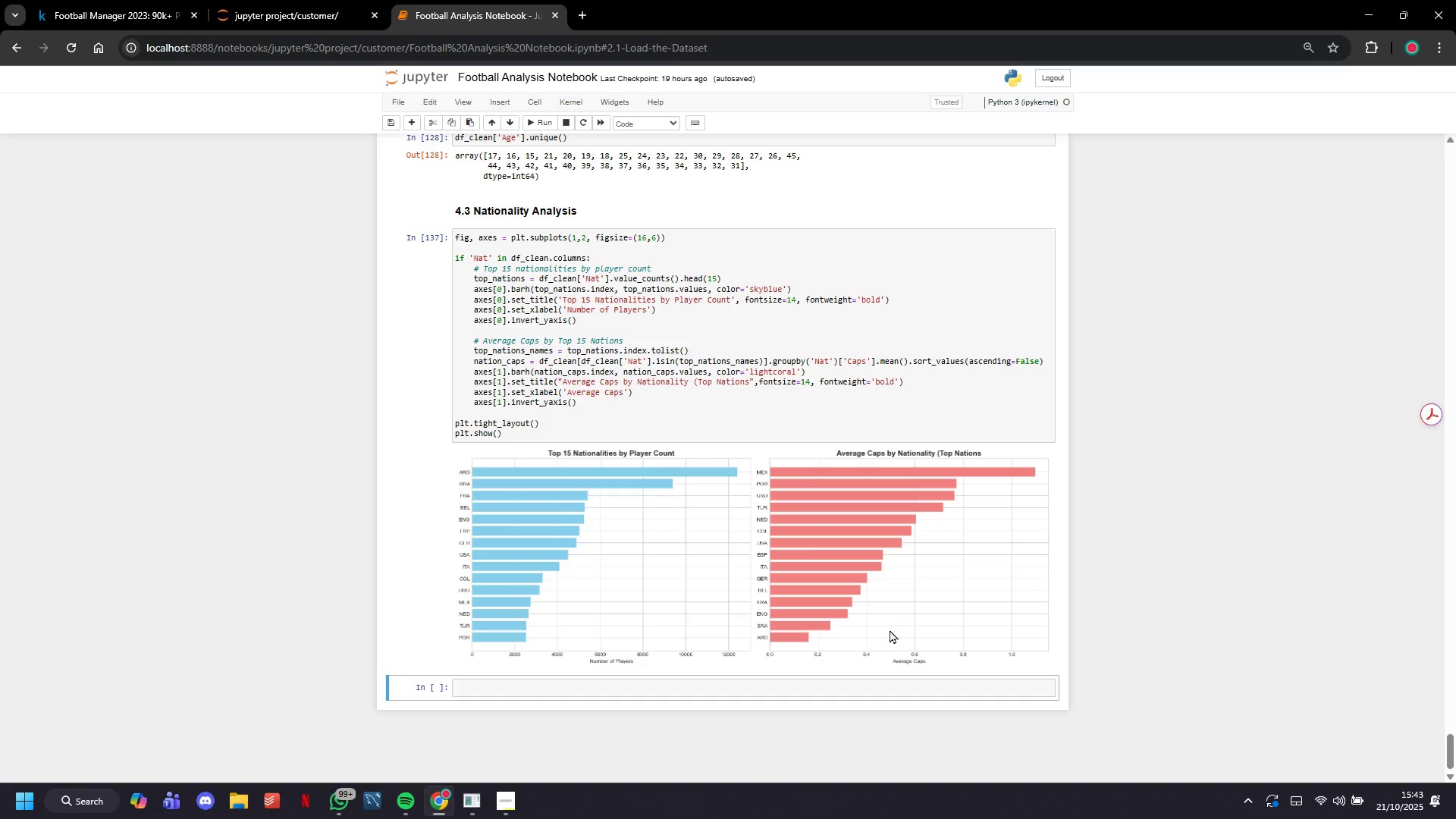 
left_click([701, 692])
 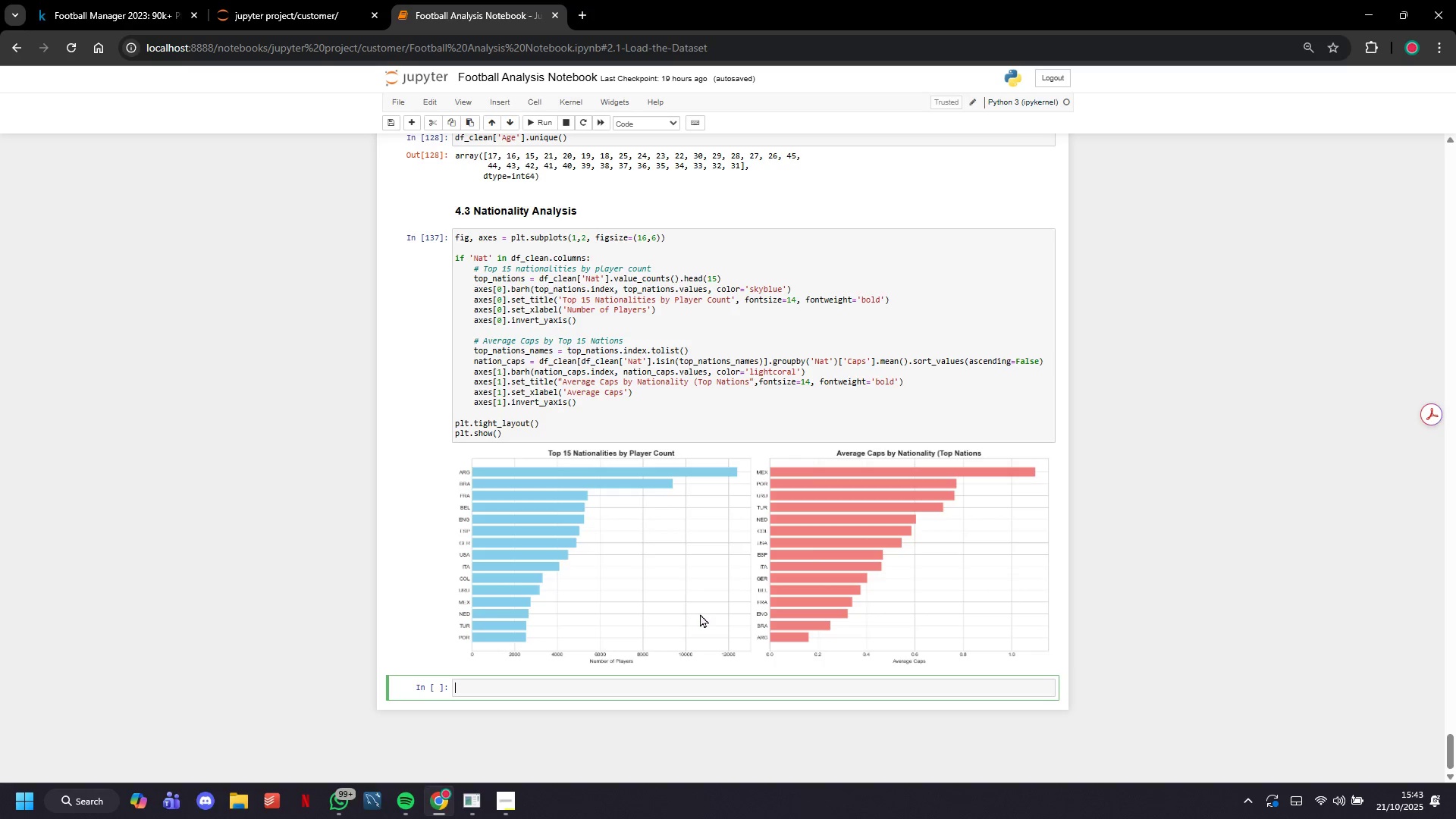 
type(df_clean['Nat)
 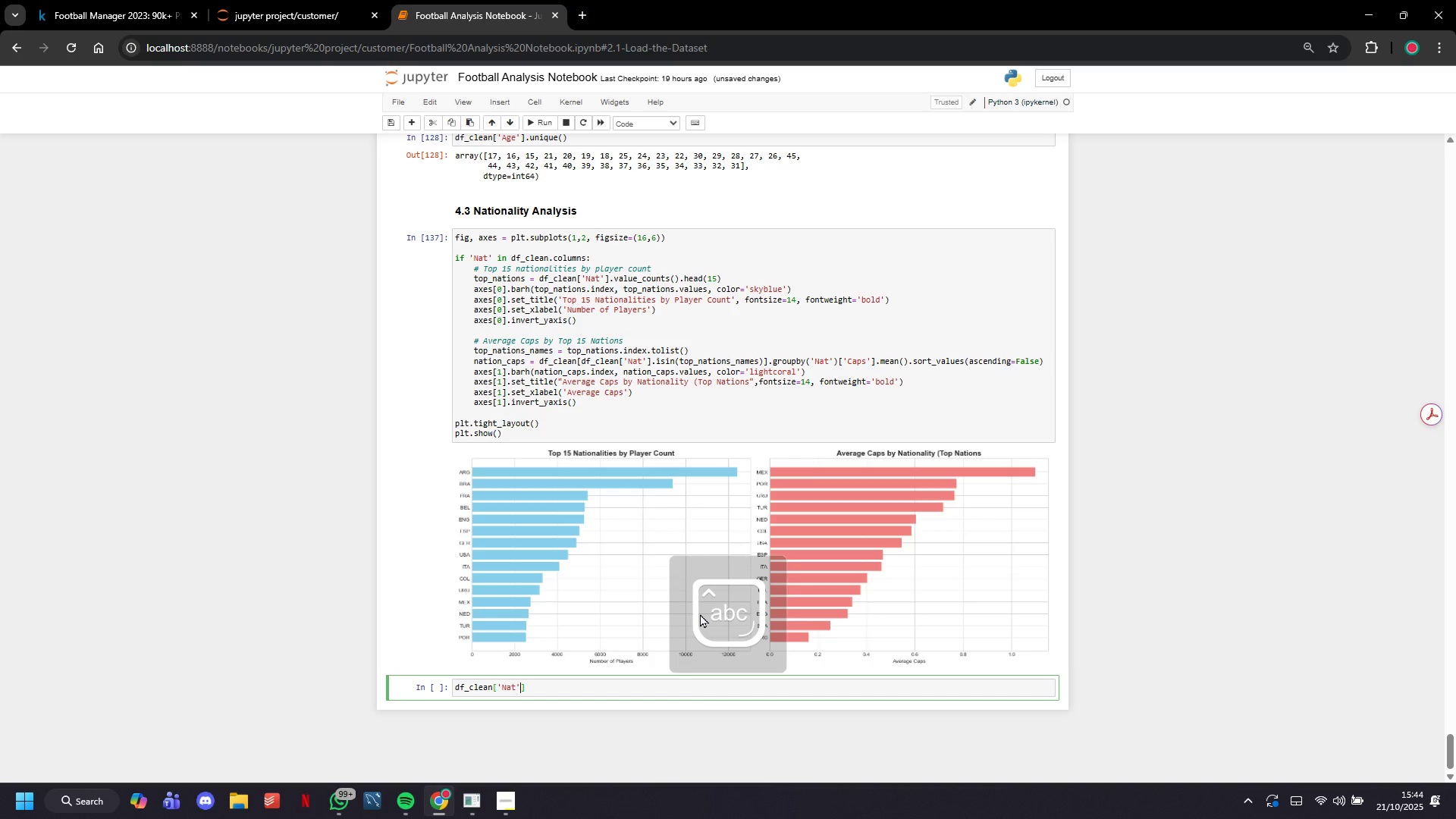 
key(ArrowRight)
 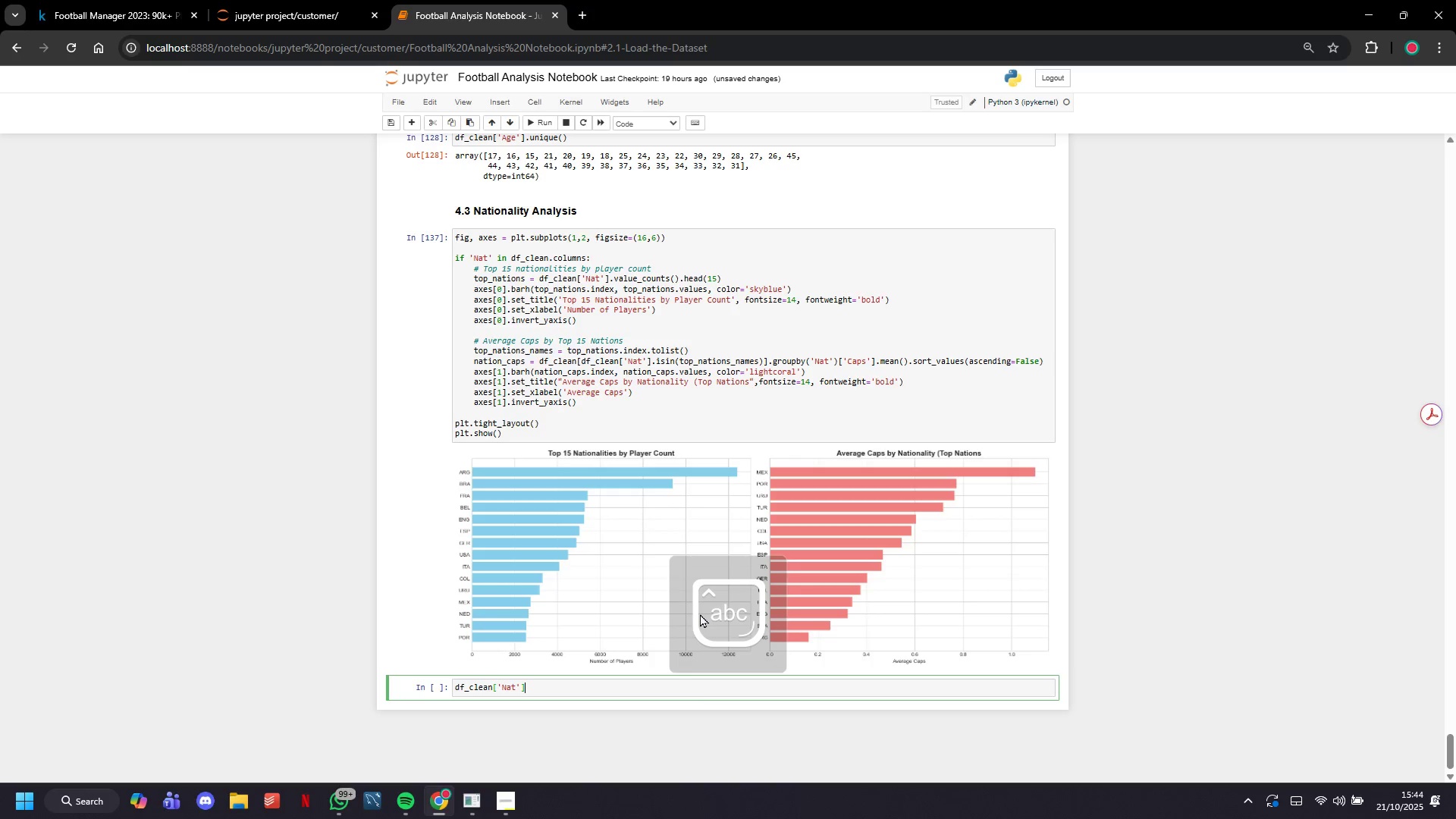 
key(ArrowRight)
 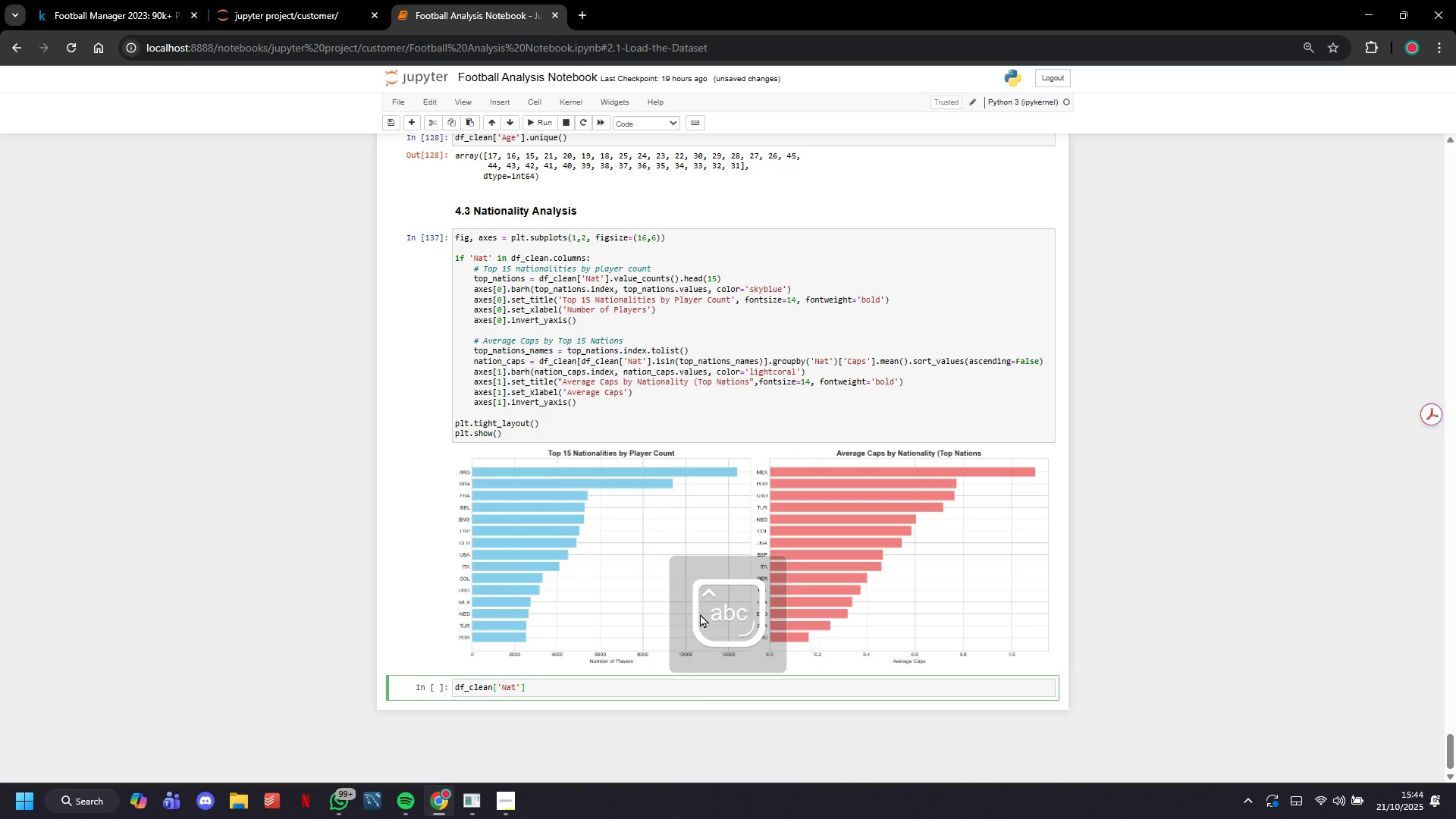 
type(.unqieu)
key(Backspace)
key(Backspace)
key(Backspace)
key(Backspace)
type(uqi)
key(Backspace)
key(Backspace)
key(Backspace)
type(iqur)
key(Backspace)
type(e()
 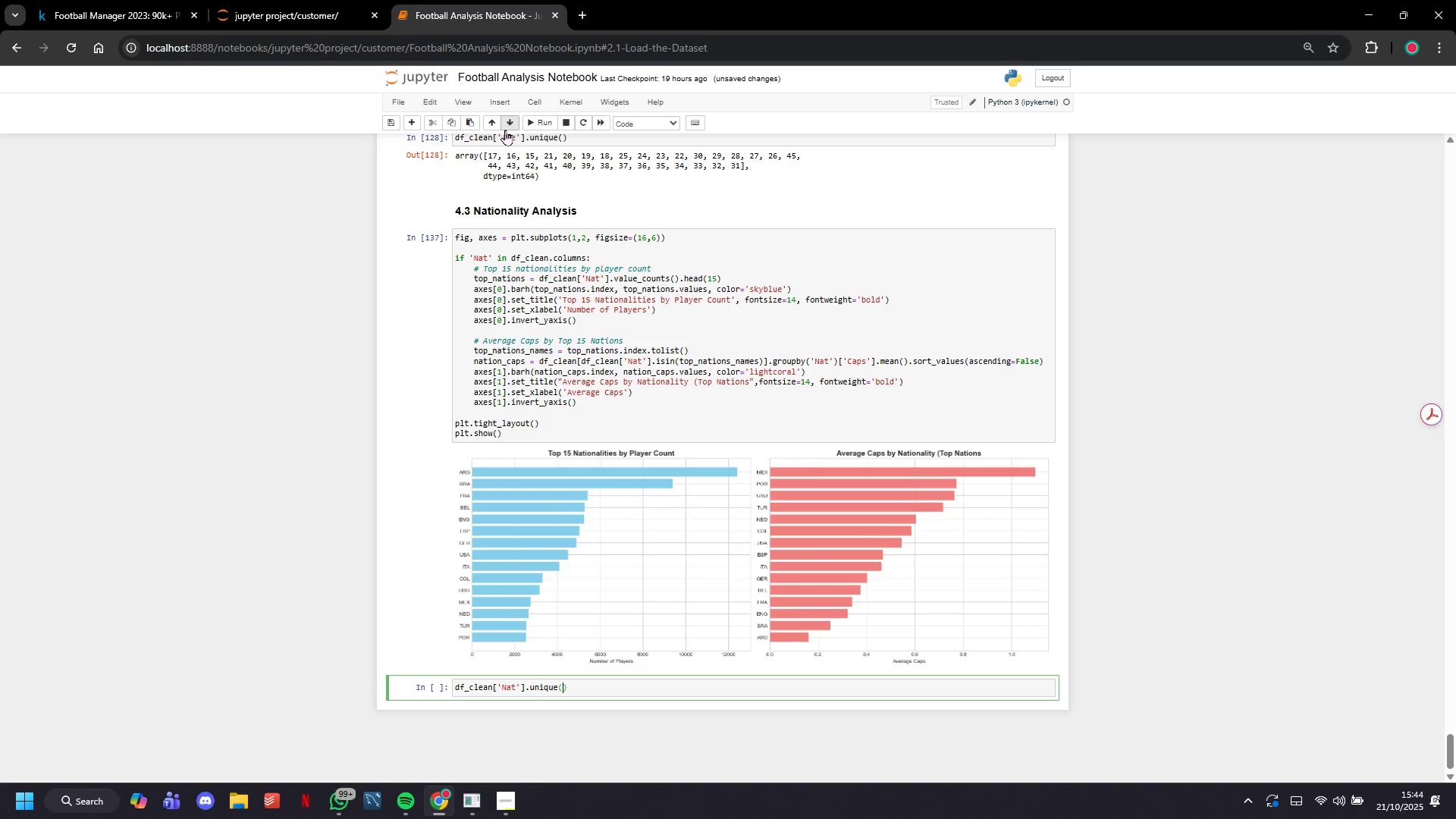 
left_click([540, 126])
 